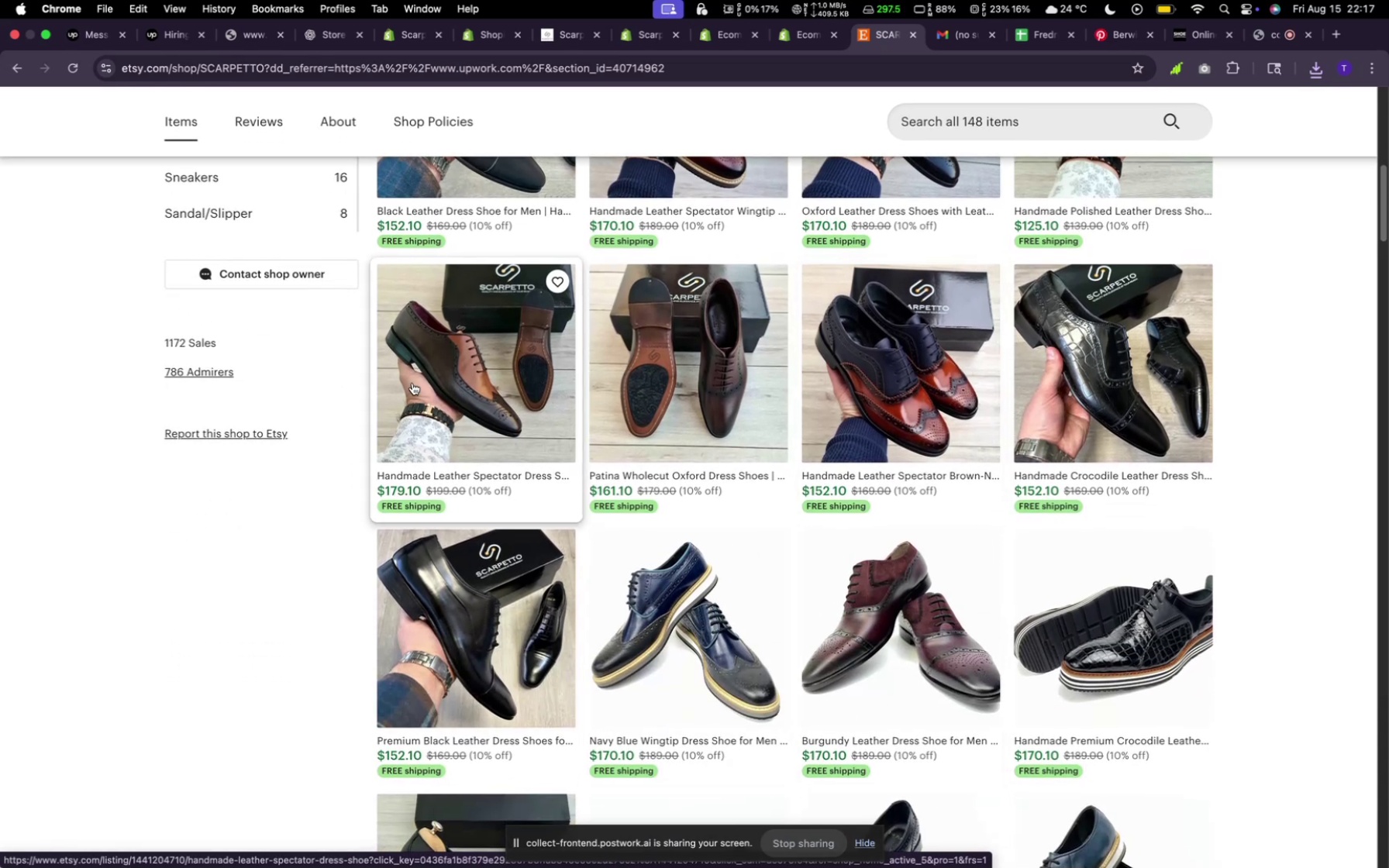 
right_click([448, 375])
 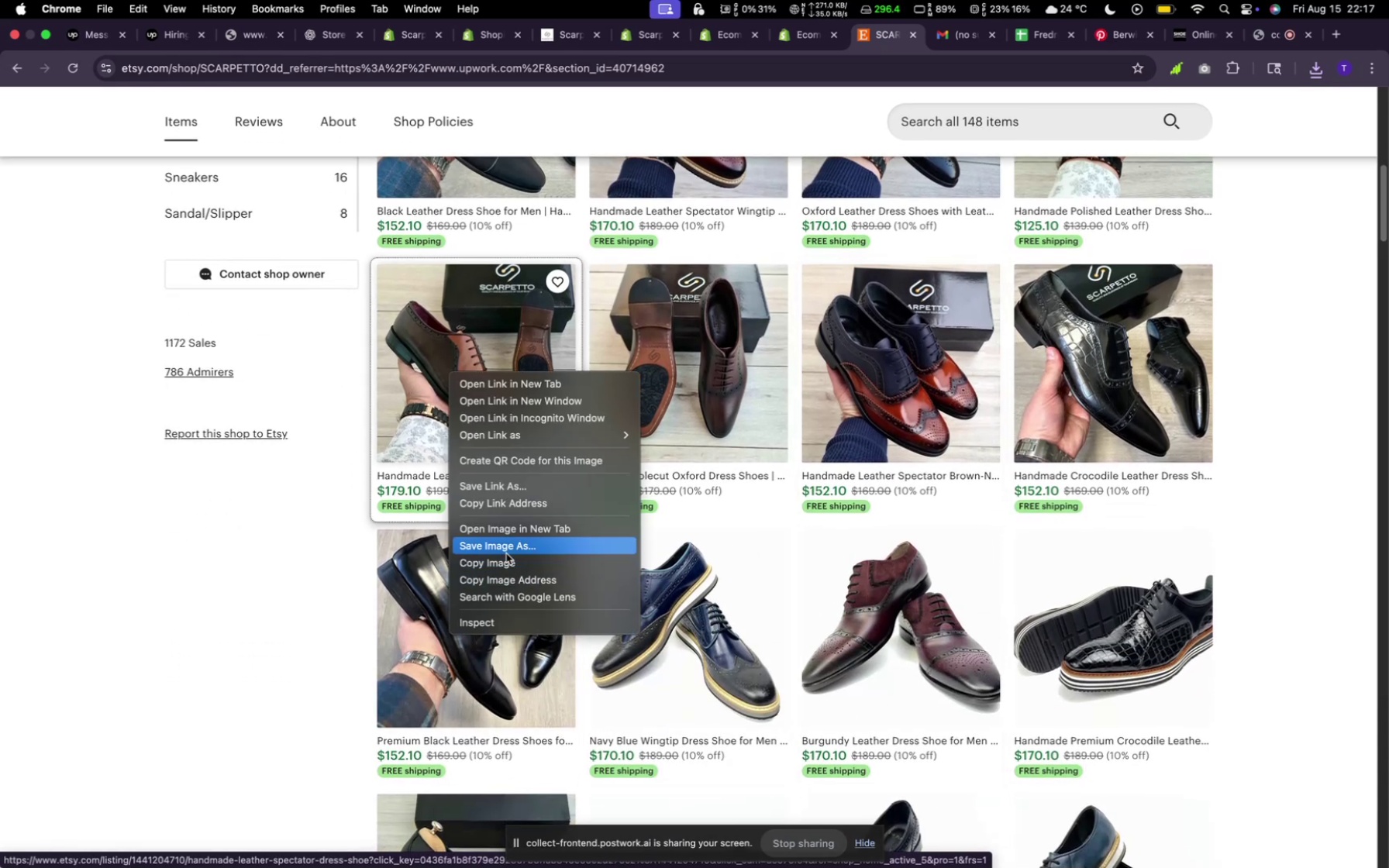 
left_click([504, 546])
 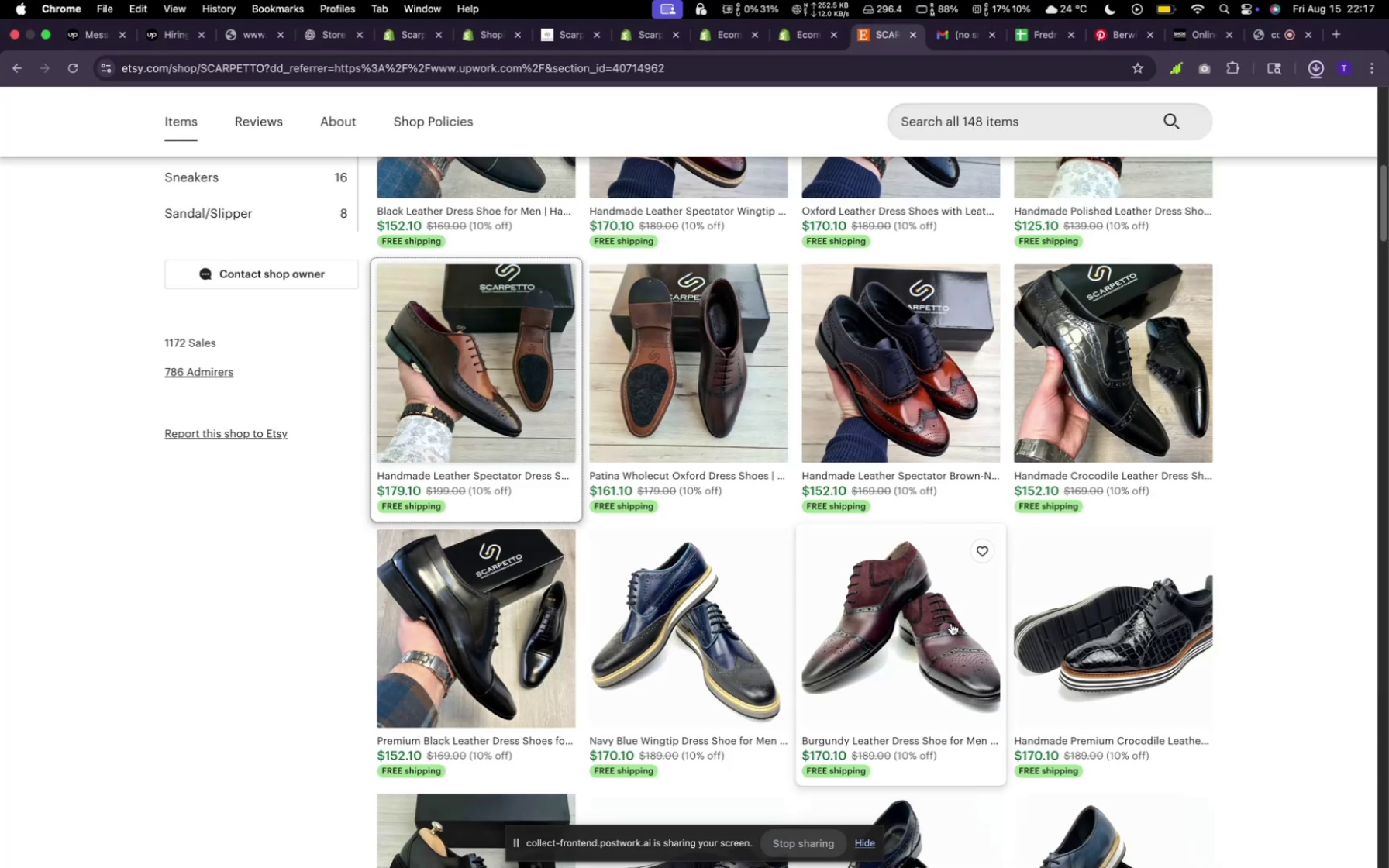 
right_click([925, 428])
 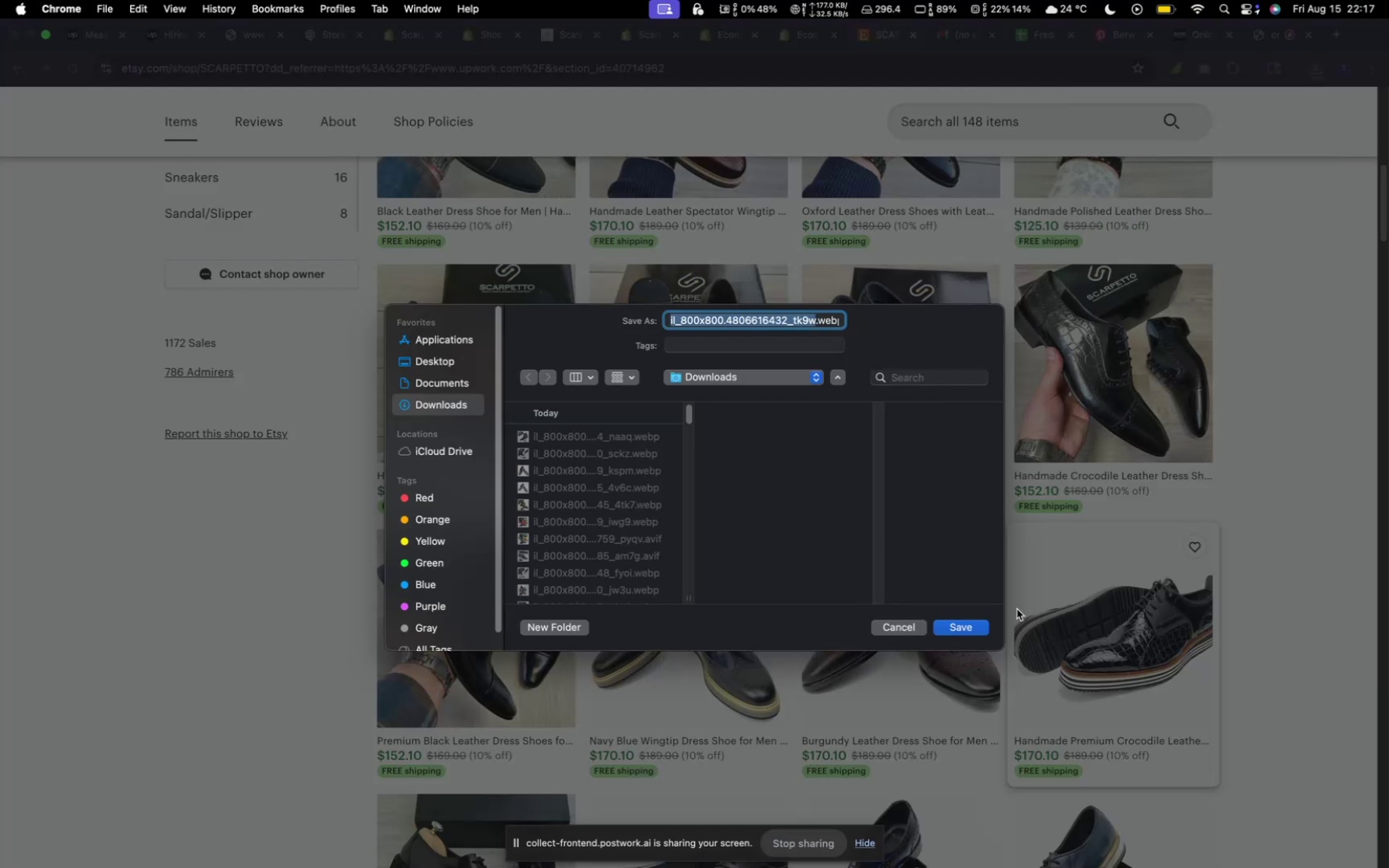 
wait(5.24)
 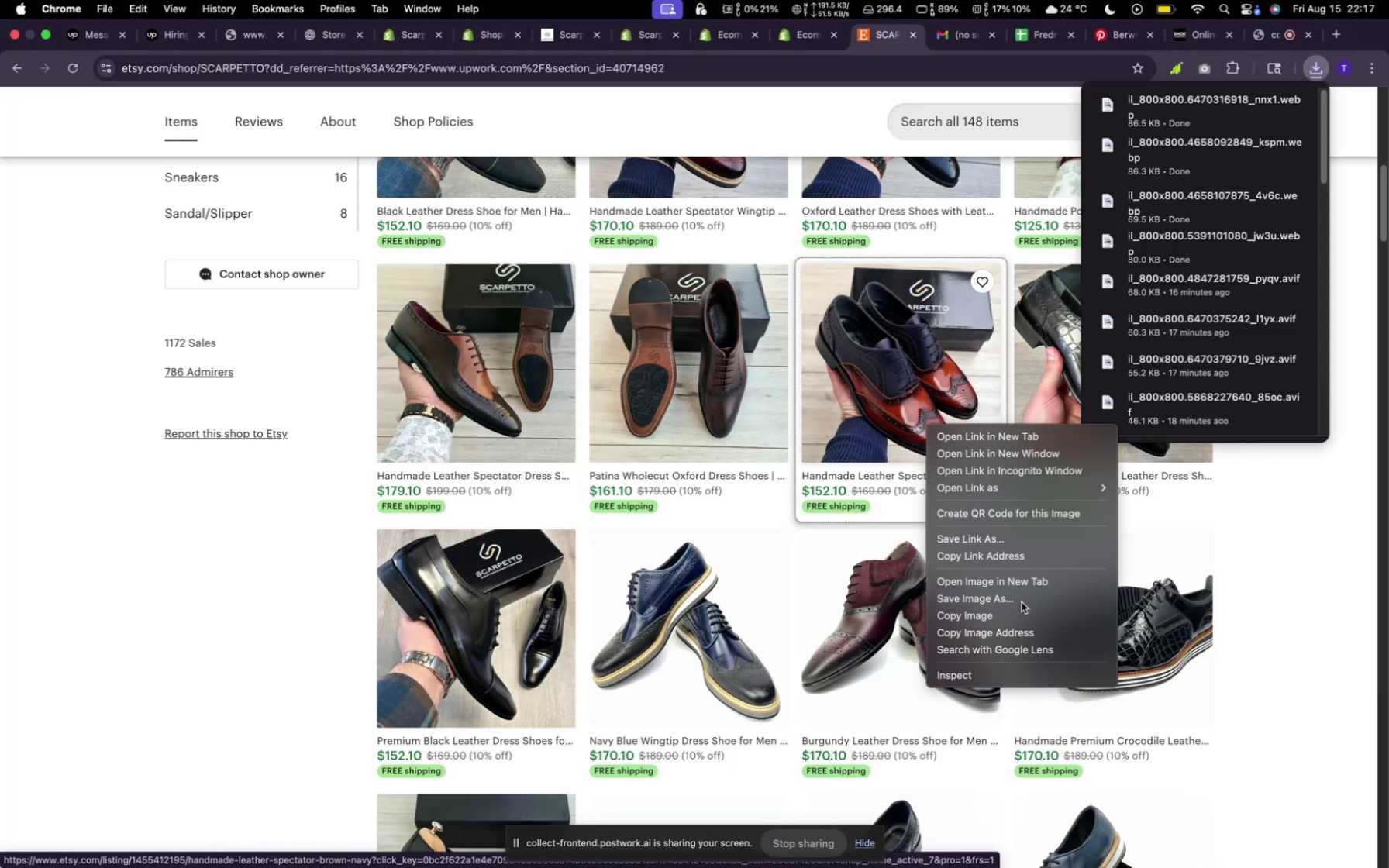 
scroll: coordinate [987, 622], scroll_direction: down, amount: 13.0
 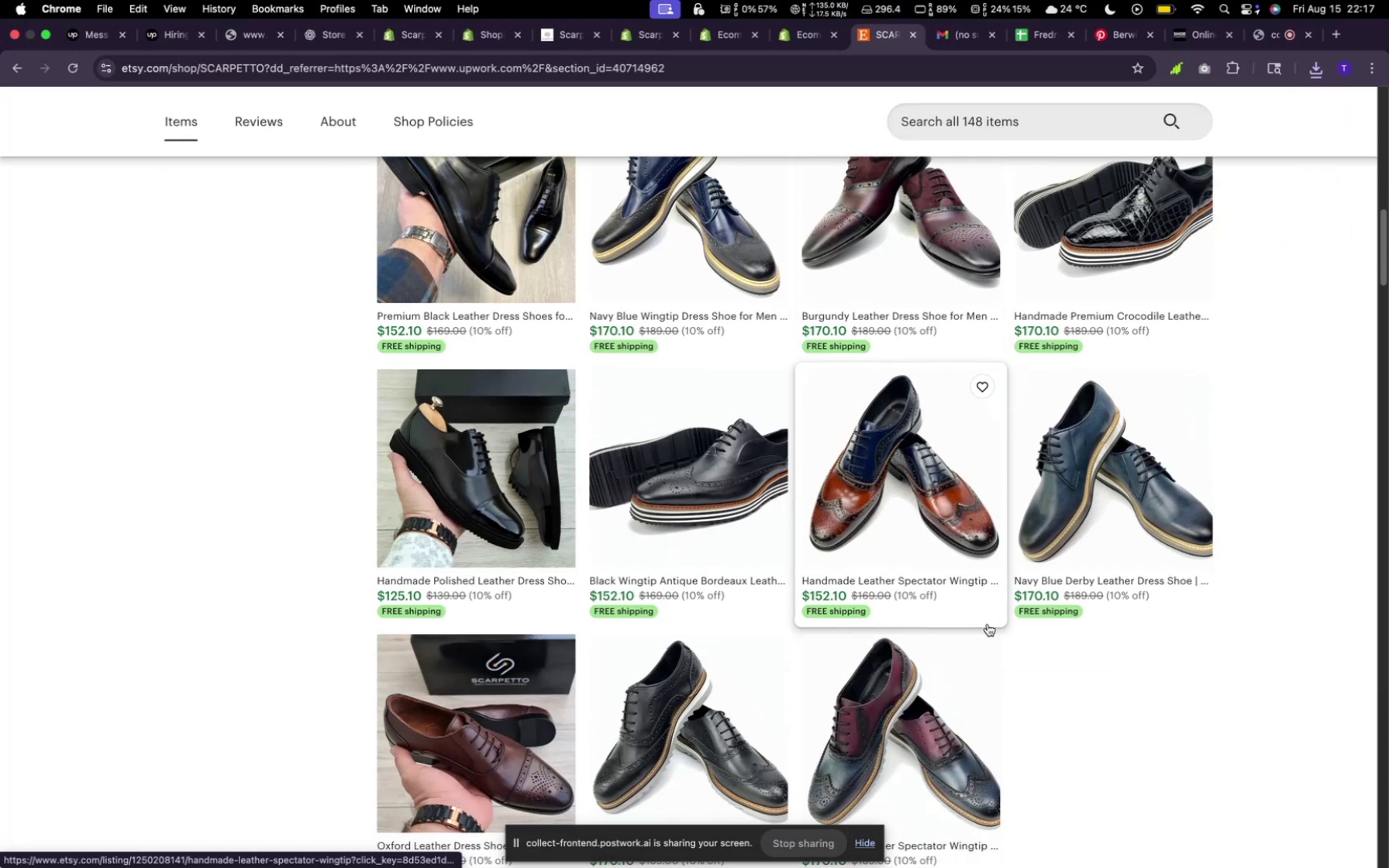 
mouse_move([967, 618])
 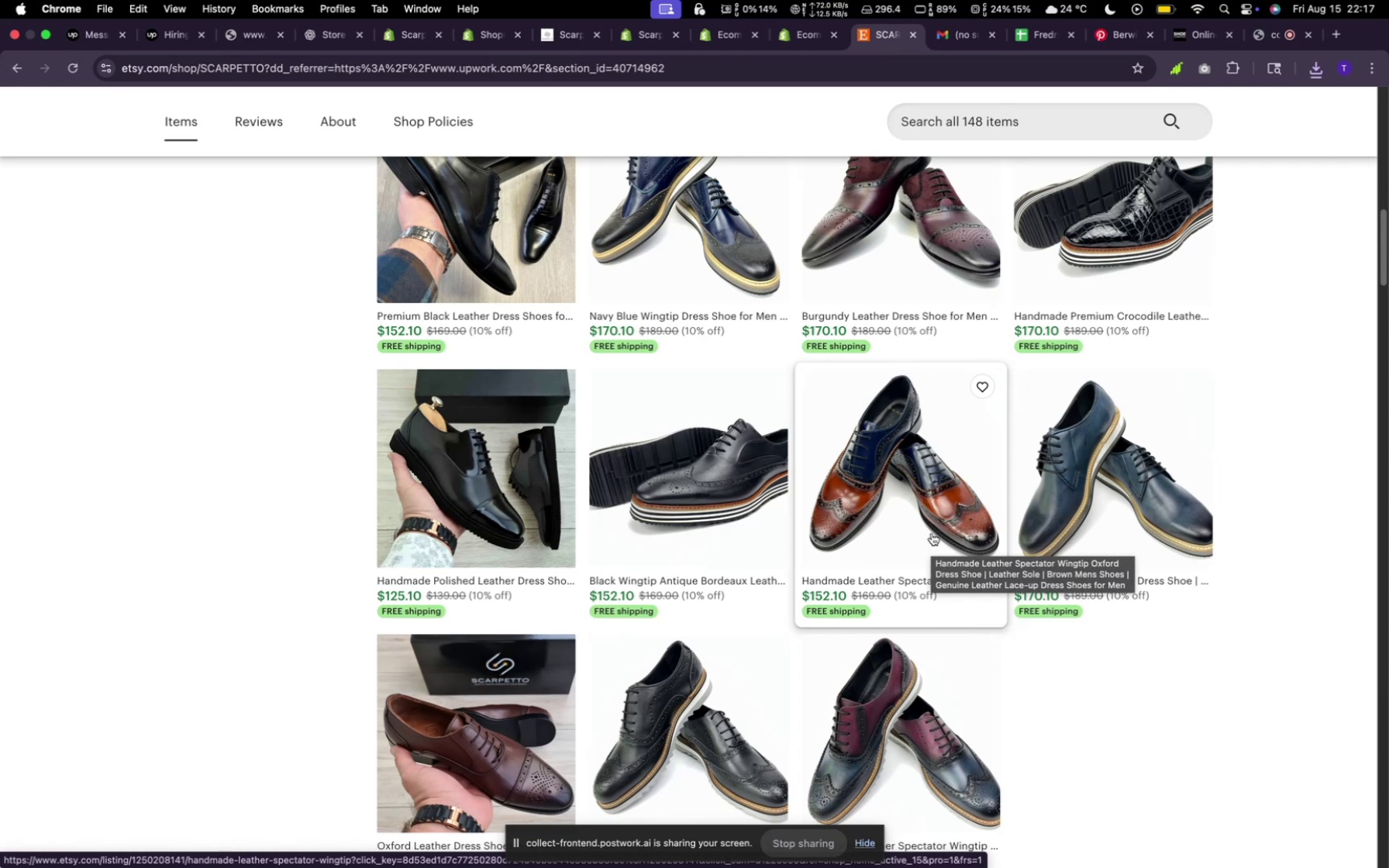 
scroll: coordinate [665, 536], scroll_direction: down, amount: 7.0
 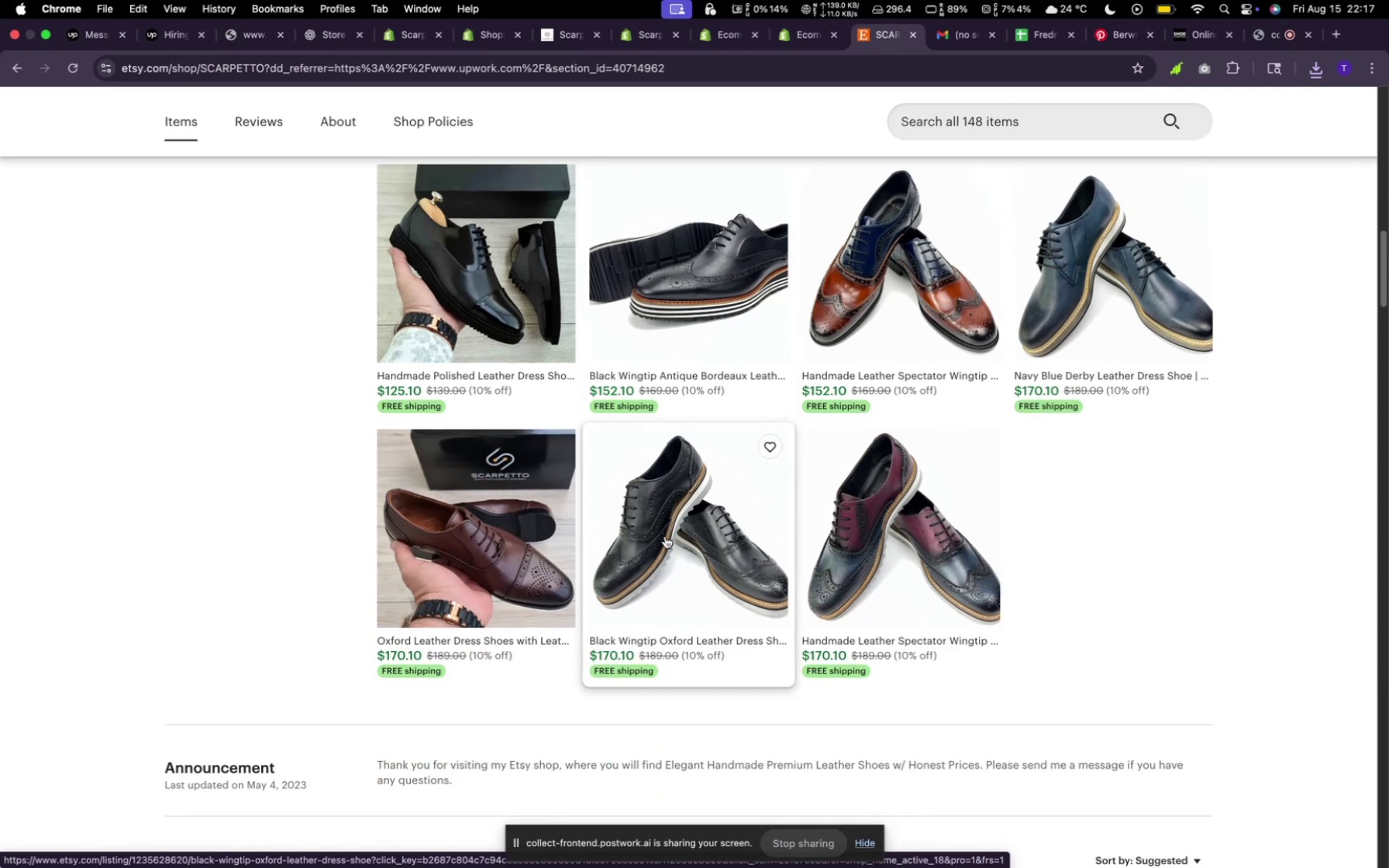 
scroll: coordinate [665, 536], scroll_direction: up, amount: 2.0
 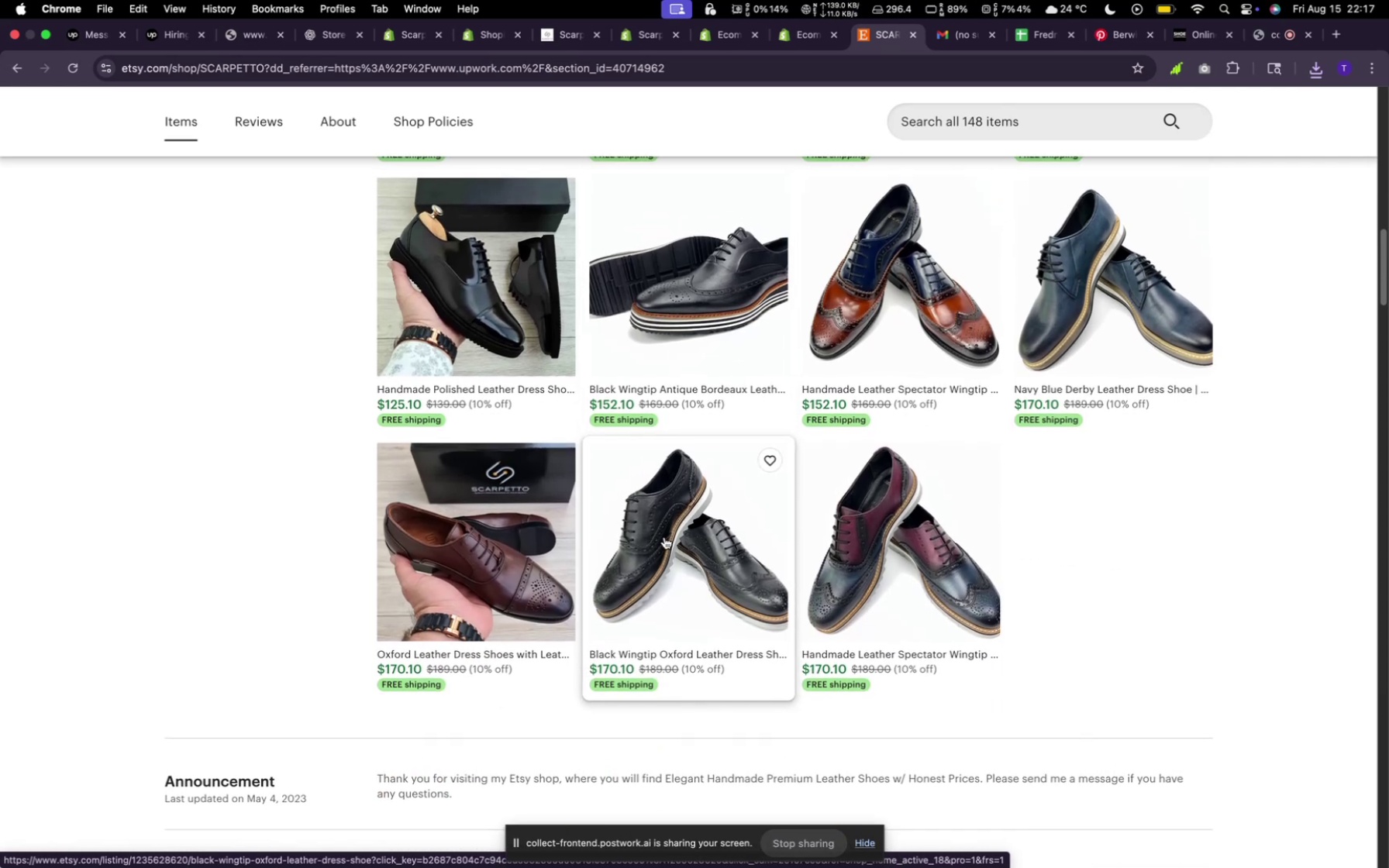 
mouse_move([563, 556])
 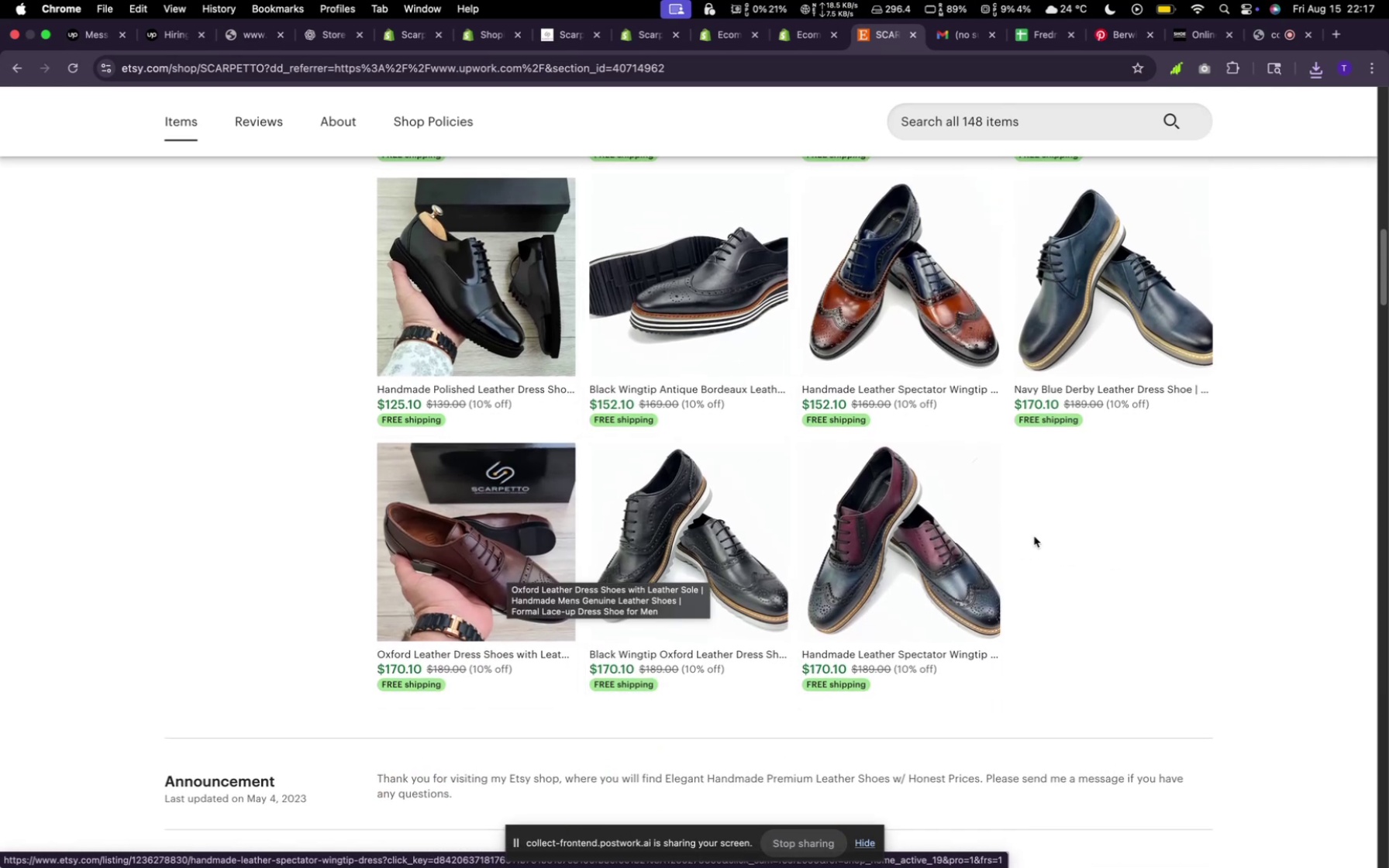 
scroll: coordinate [1046, 544], scroll_direction: up, amount: 28.0
 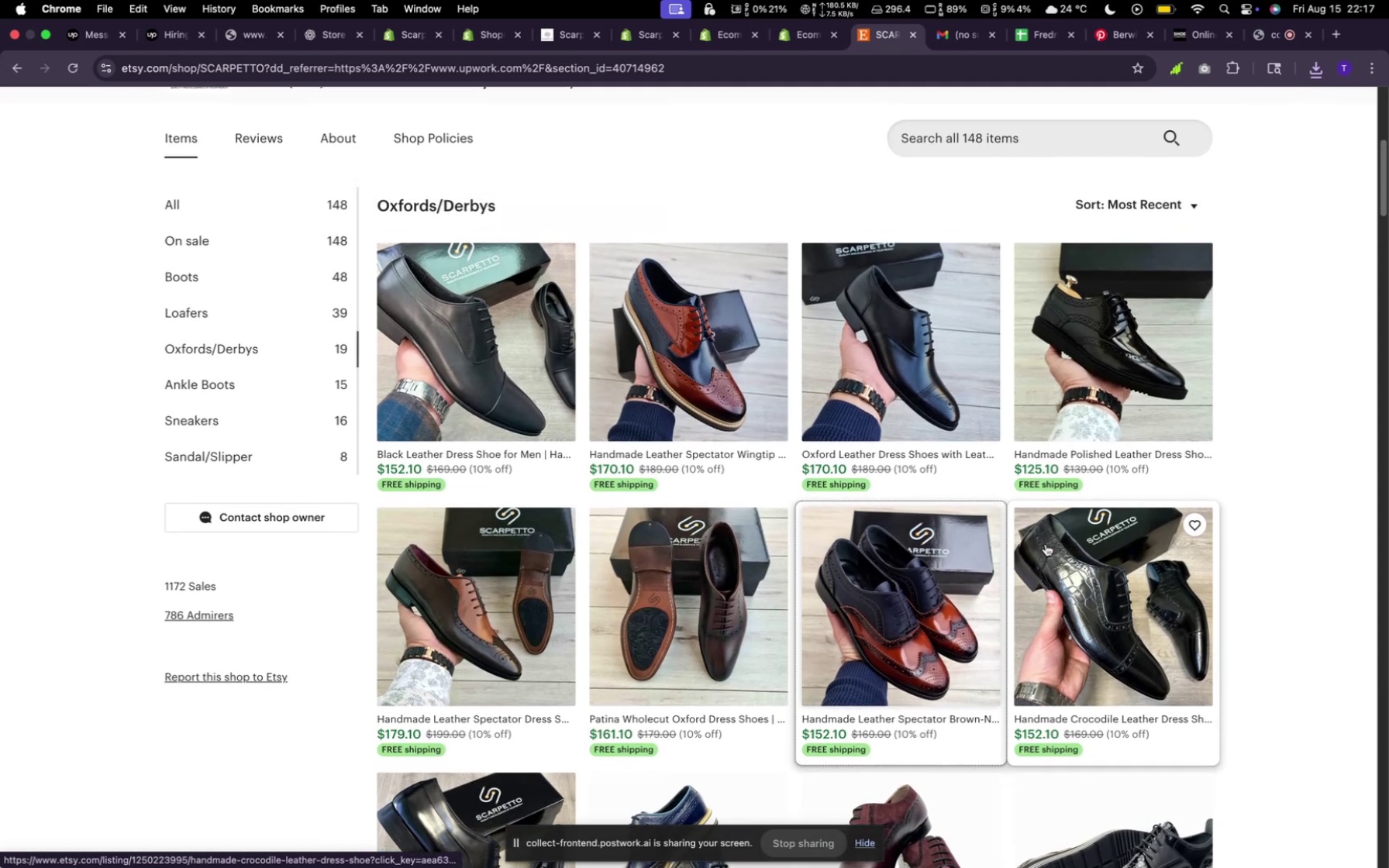 
scroll: coordinate [1046, 544], scroll_direction: down, amount: 2.0
 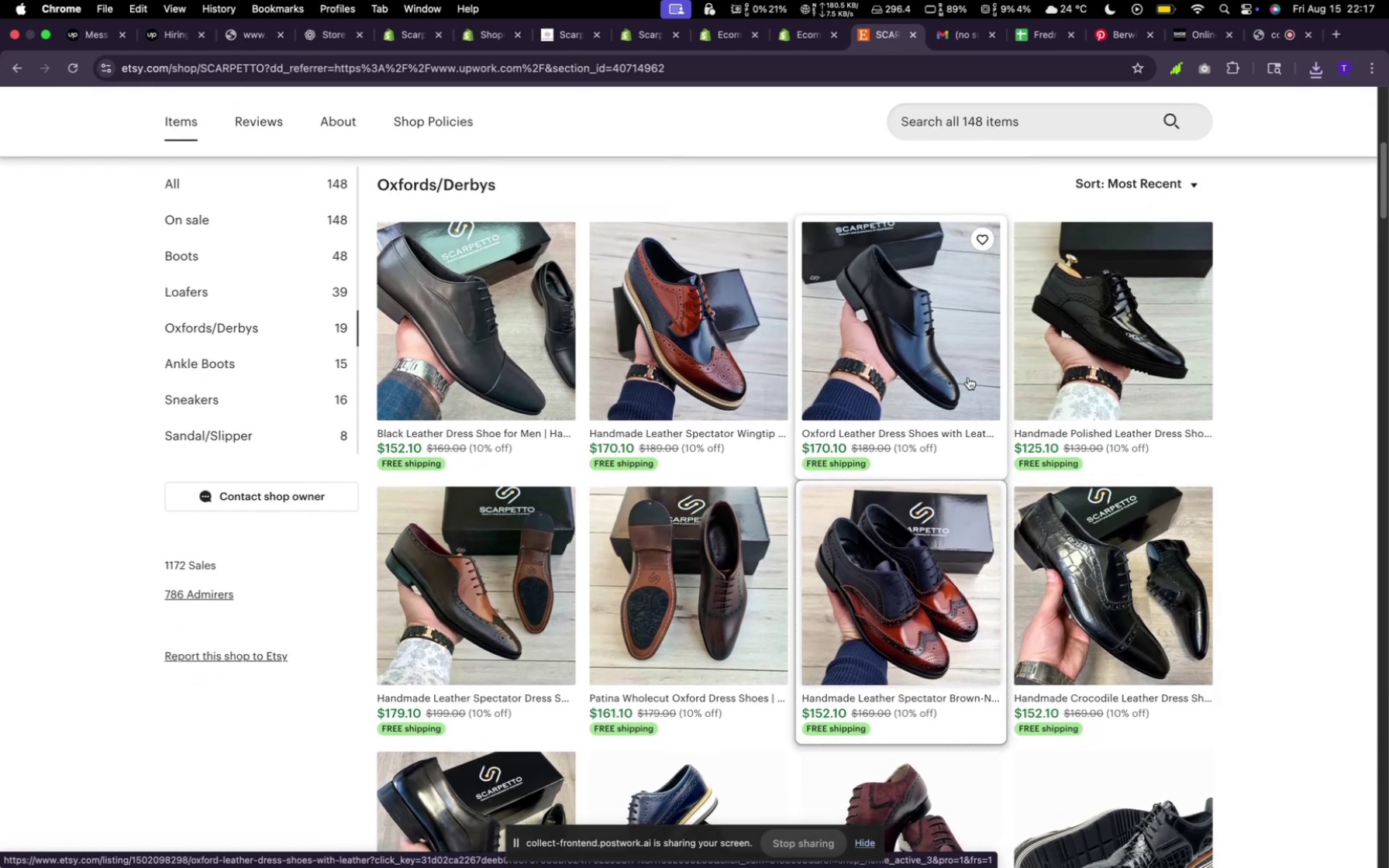 
right_click([965, 373])
 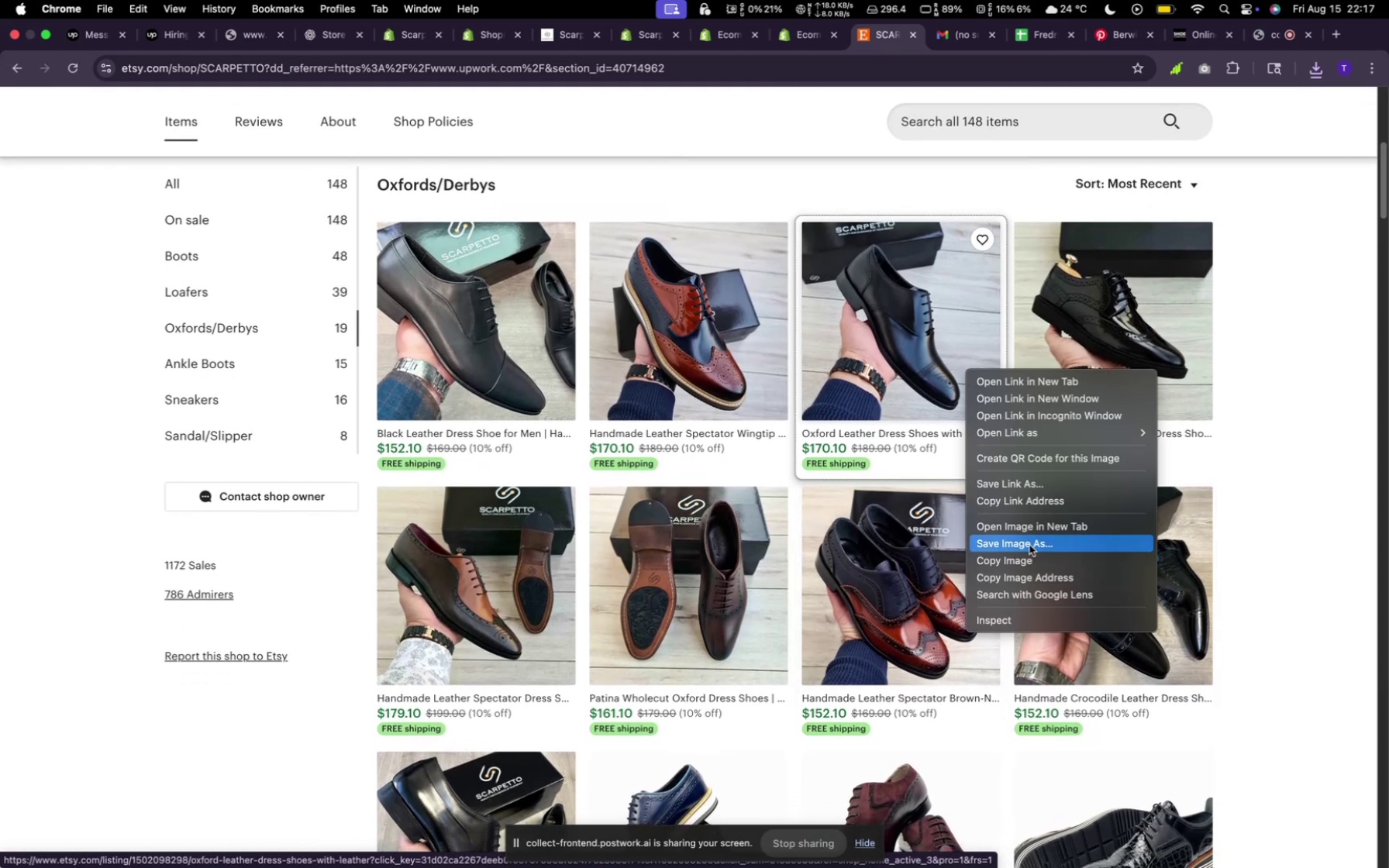 
left_click([1029, 542])
 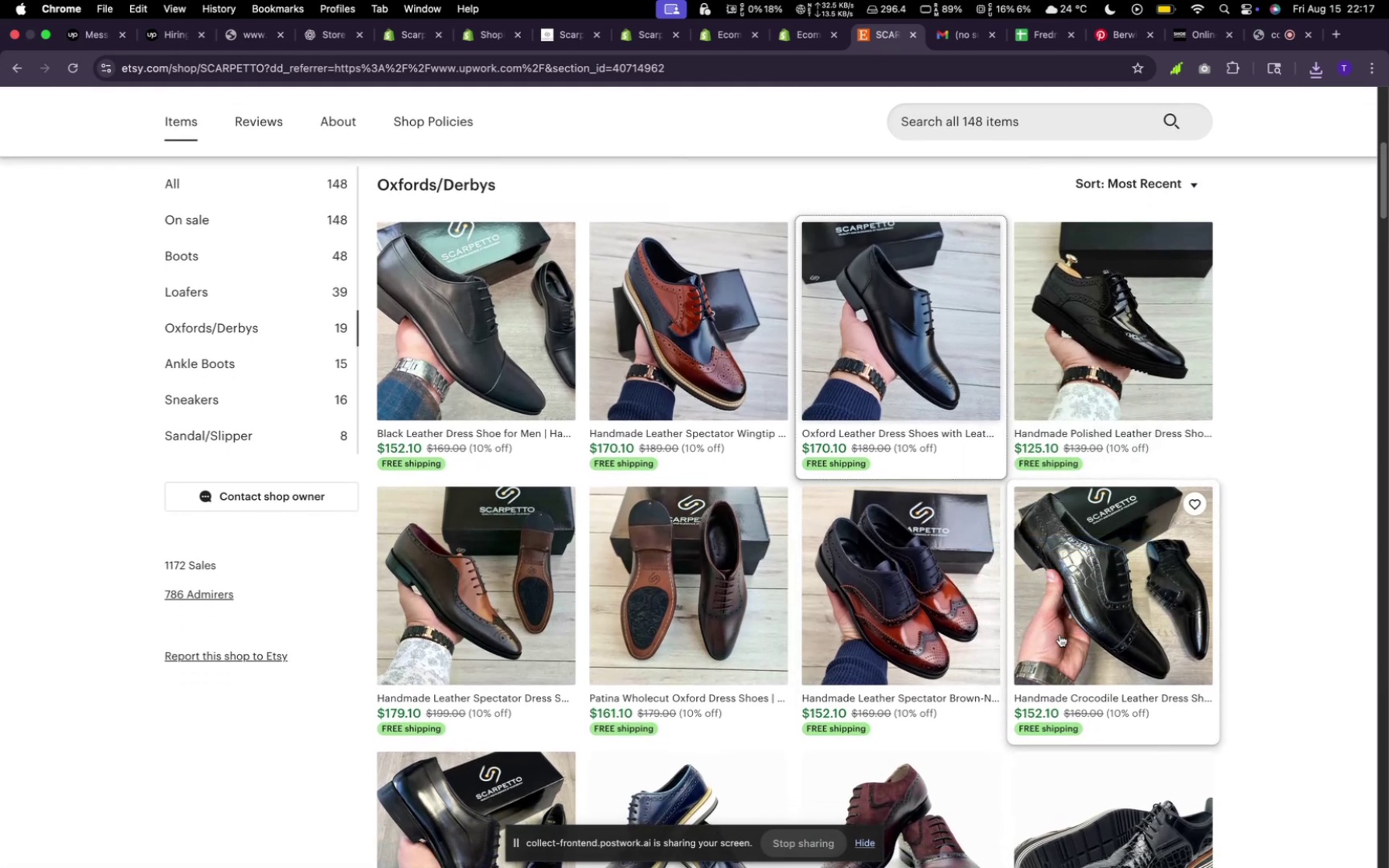 
mouse_move([1135, 682])
 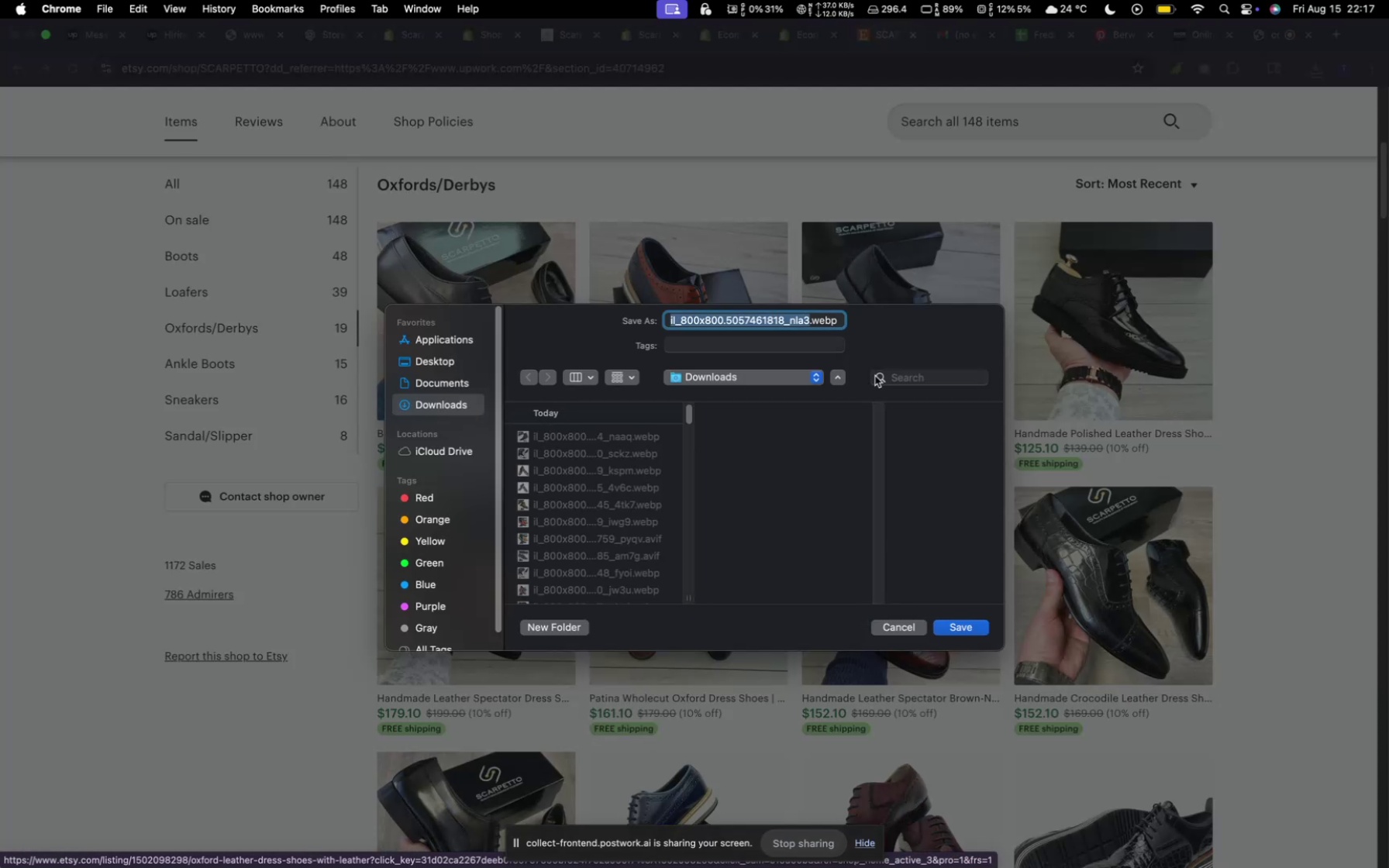 
wait(7.34)
 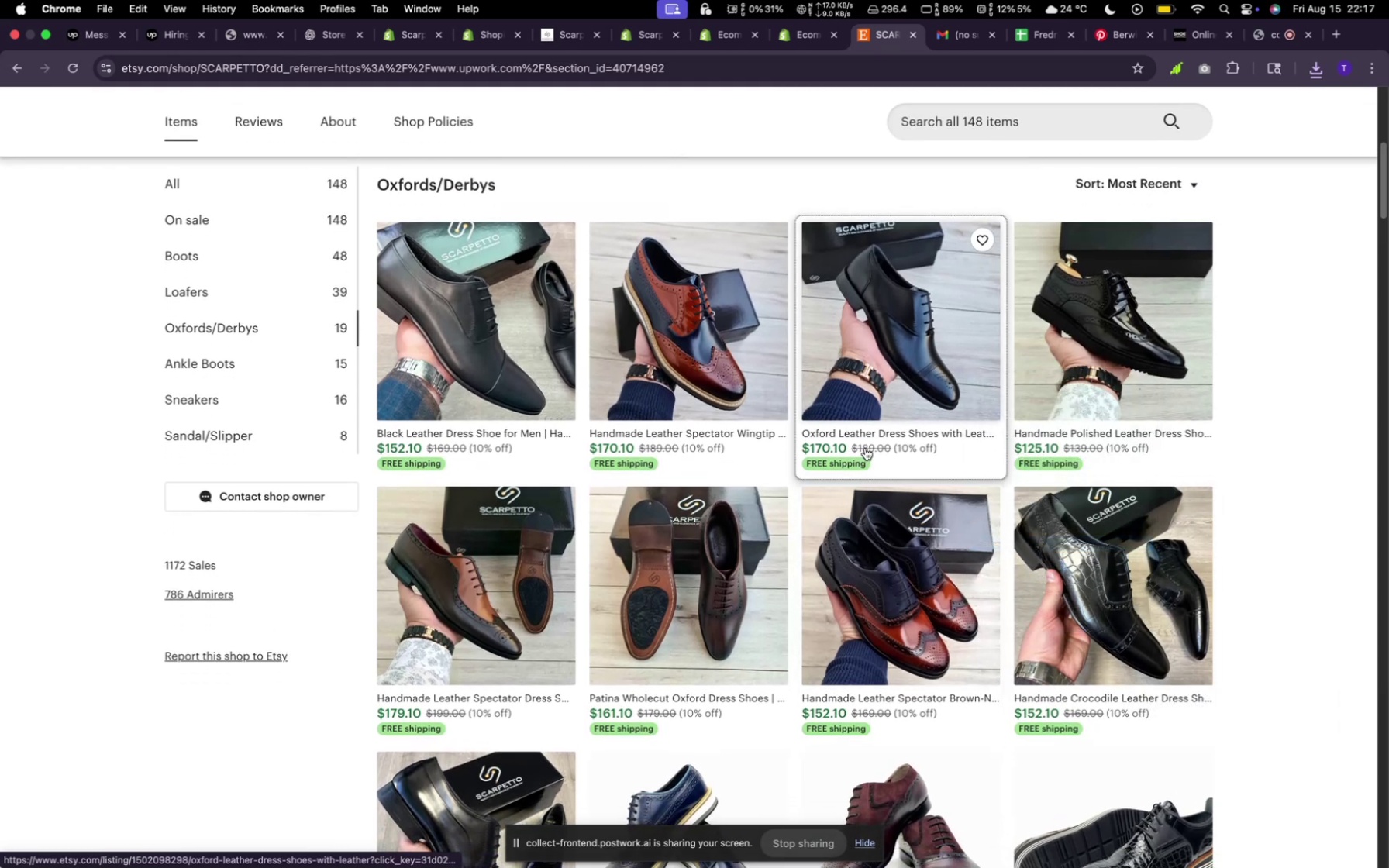 
scroll: coordinate [447, 447], scroll_direction: down, amount: 24.0
 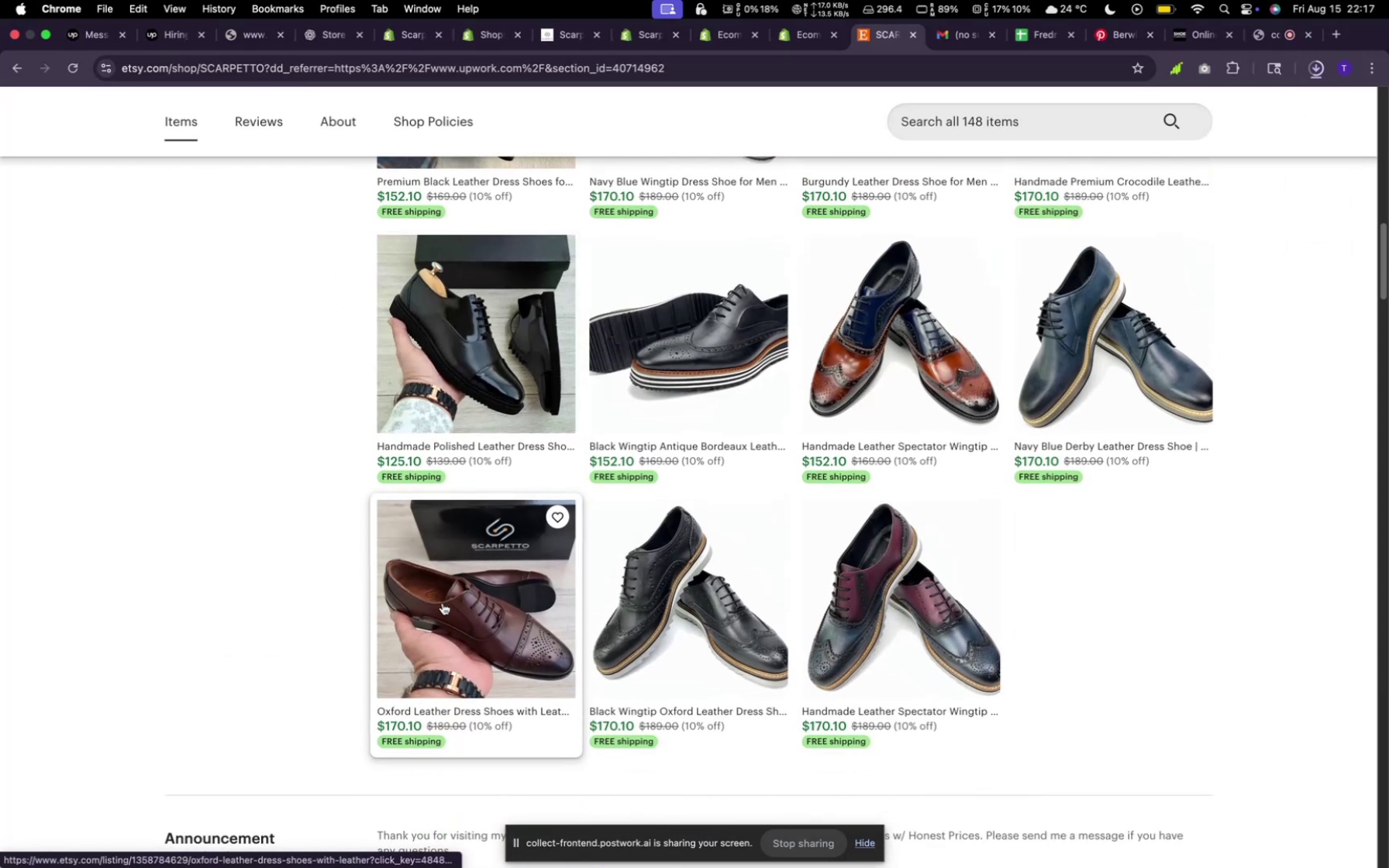 
right_click([443, 604])
 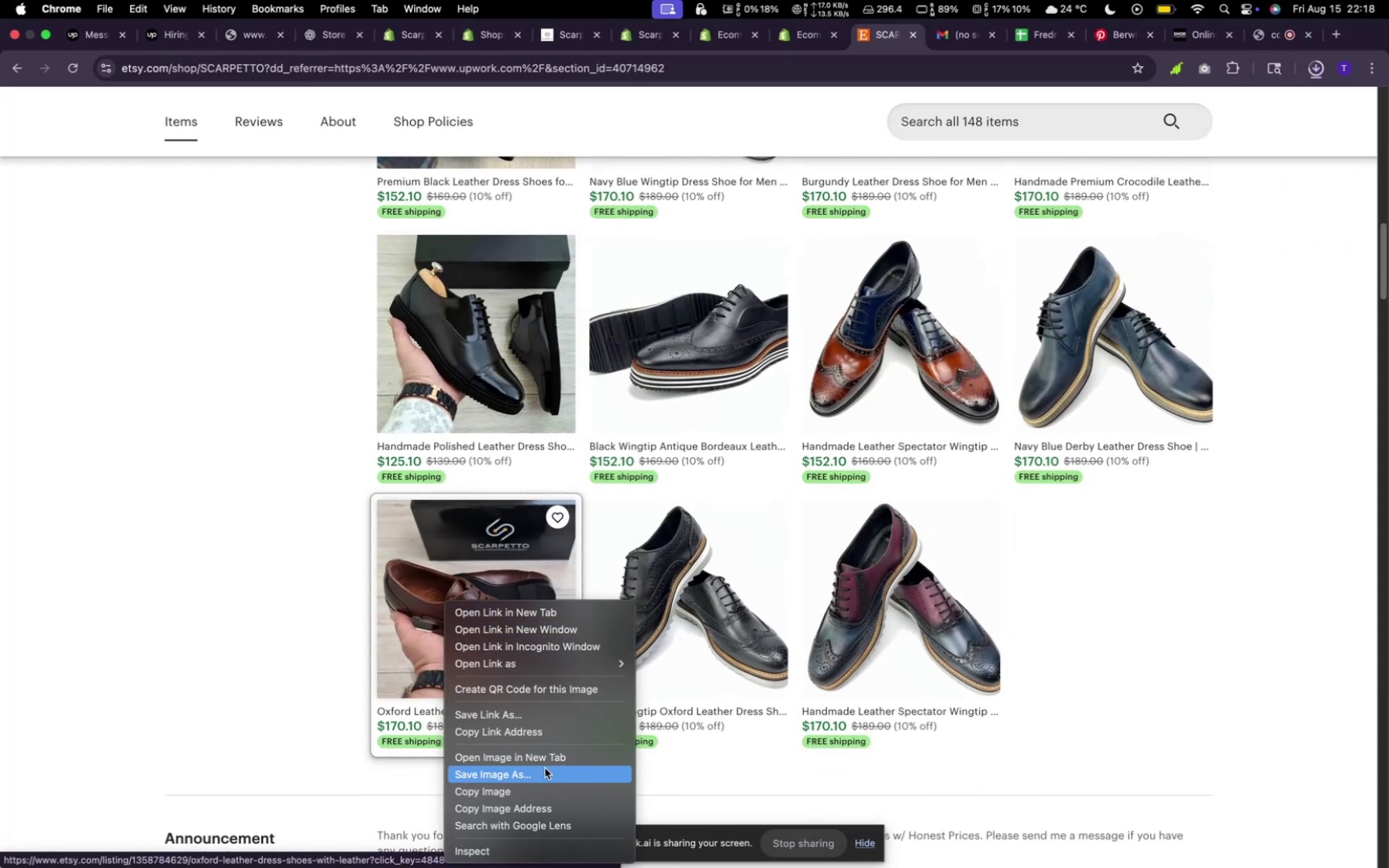 
left_click([545, 771])
 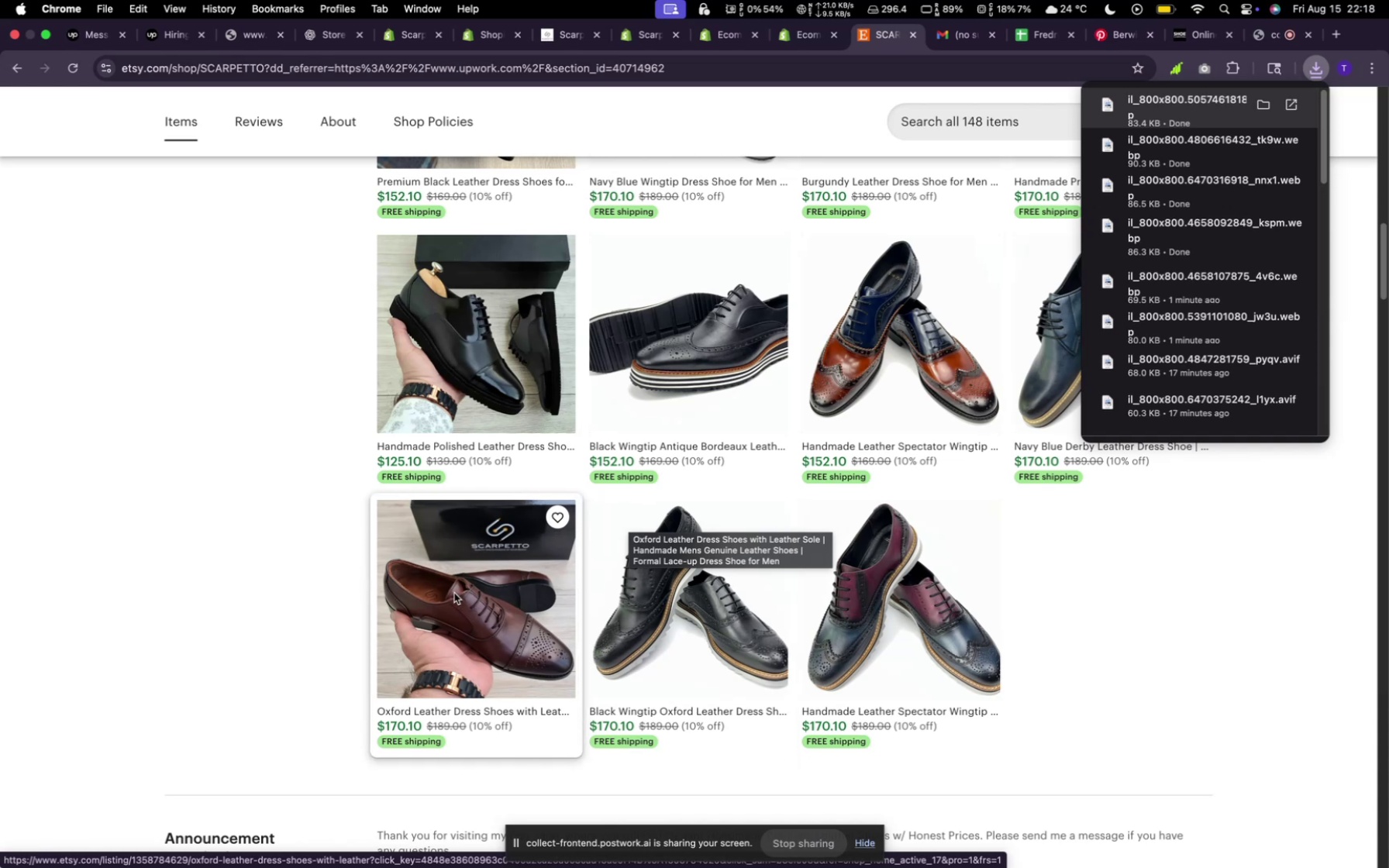 
wait(5.31)
 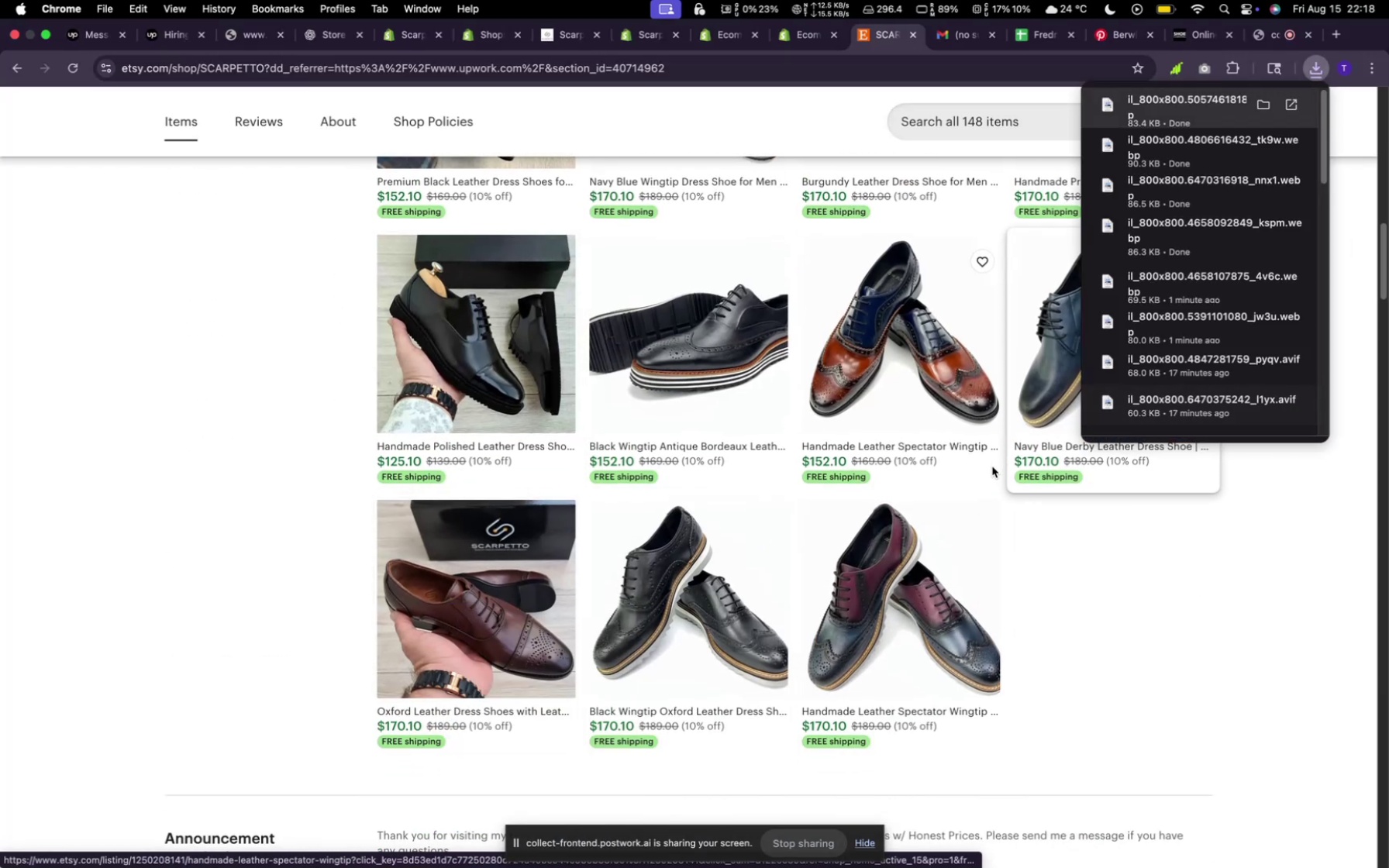 
right_click([454, 593])
 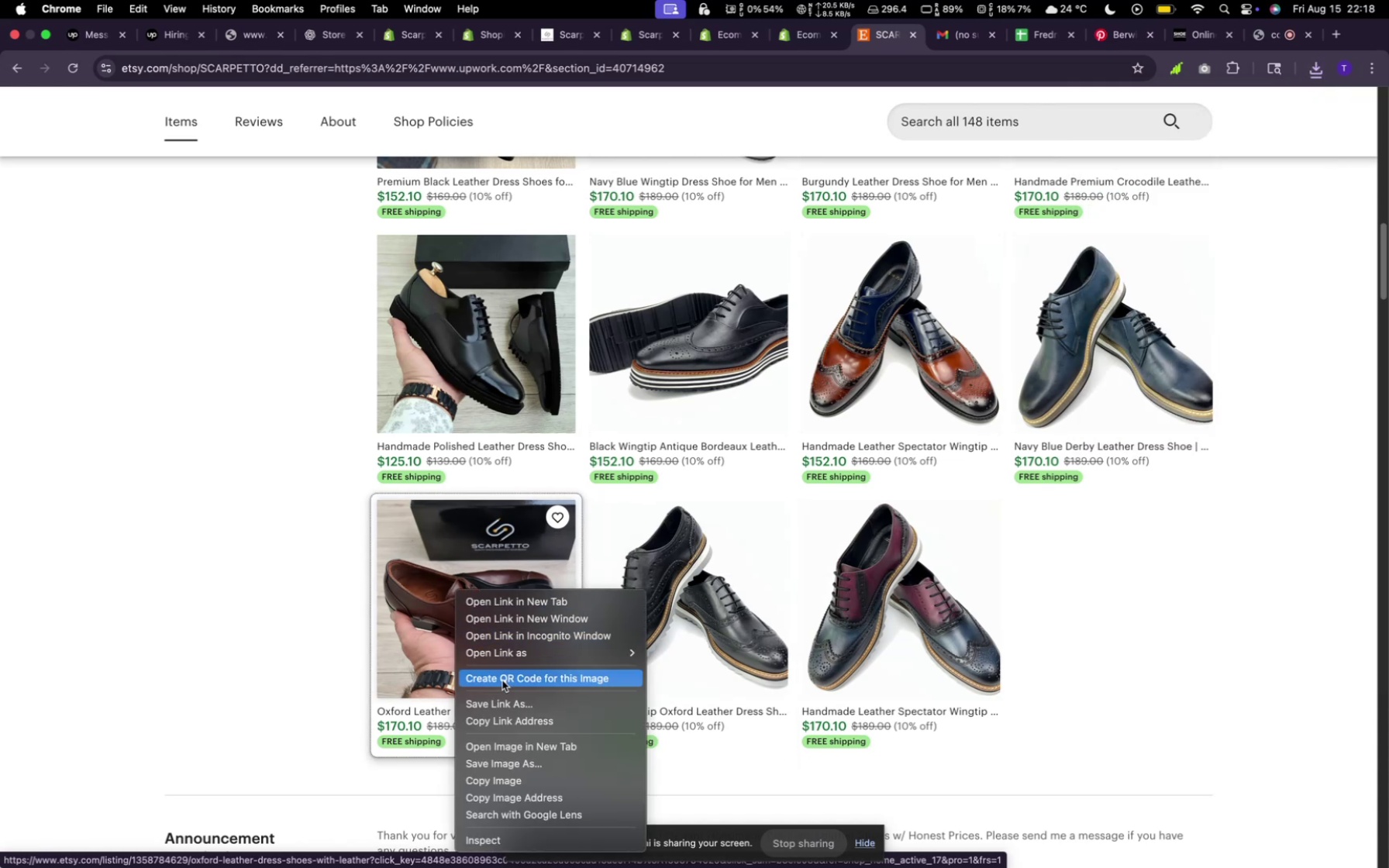 
mouse_move([496, 730])
 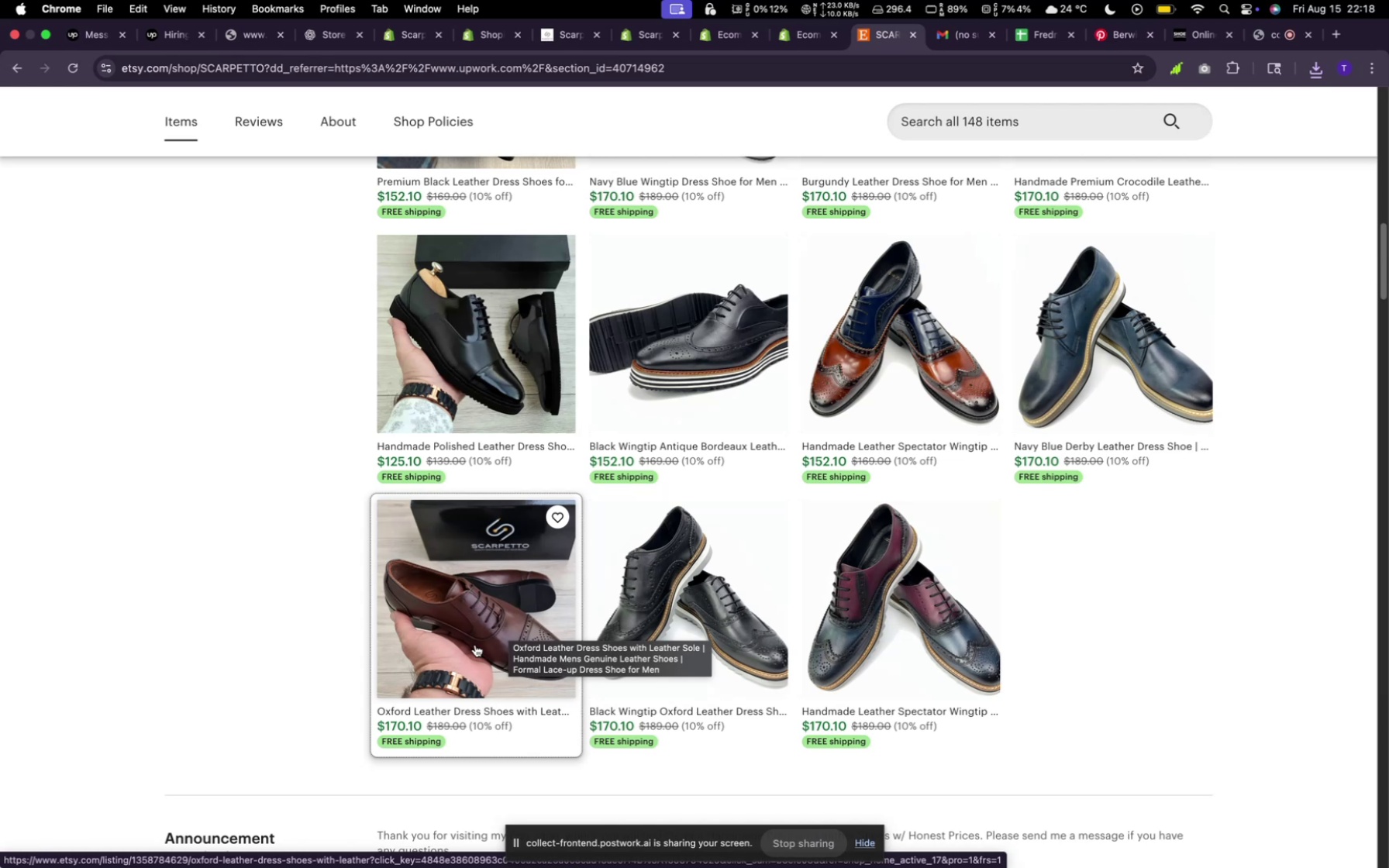 
wait(8.85)
 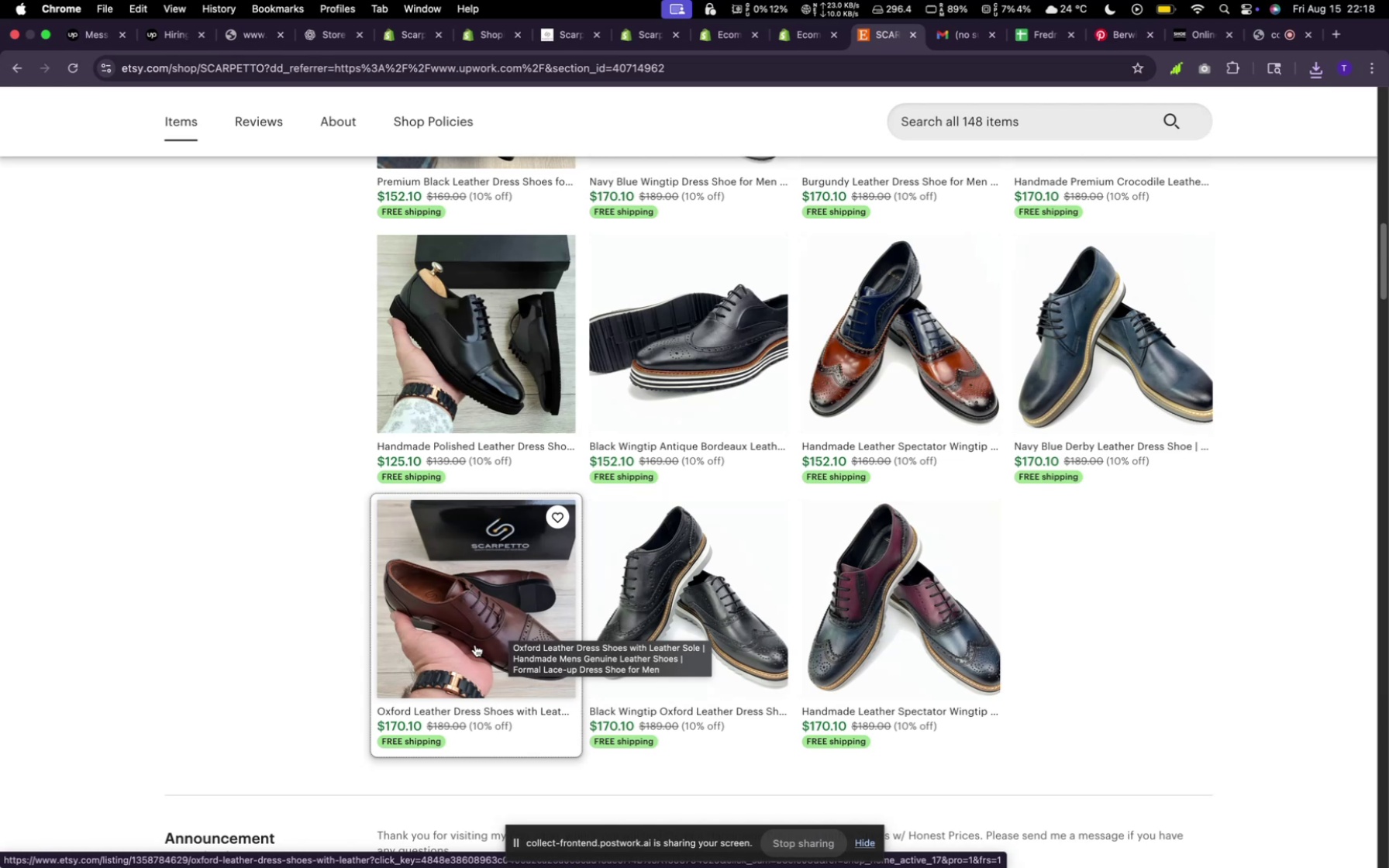 
left_click([968, 631])
 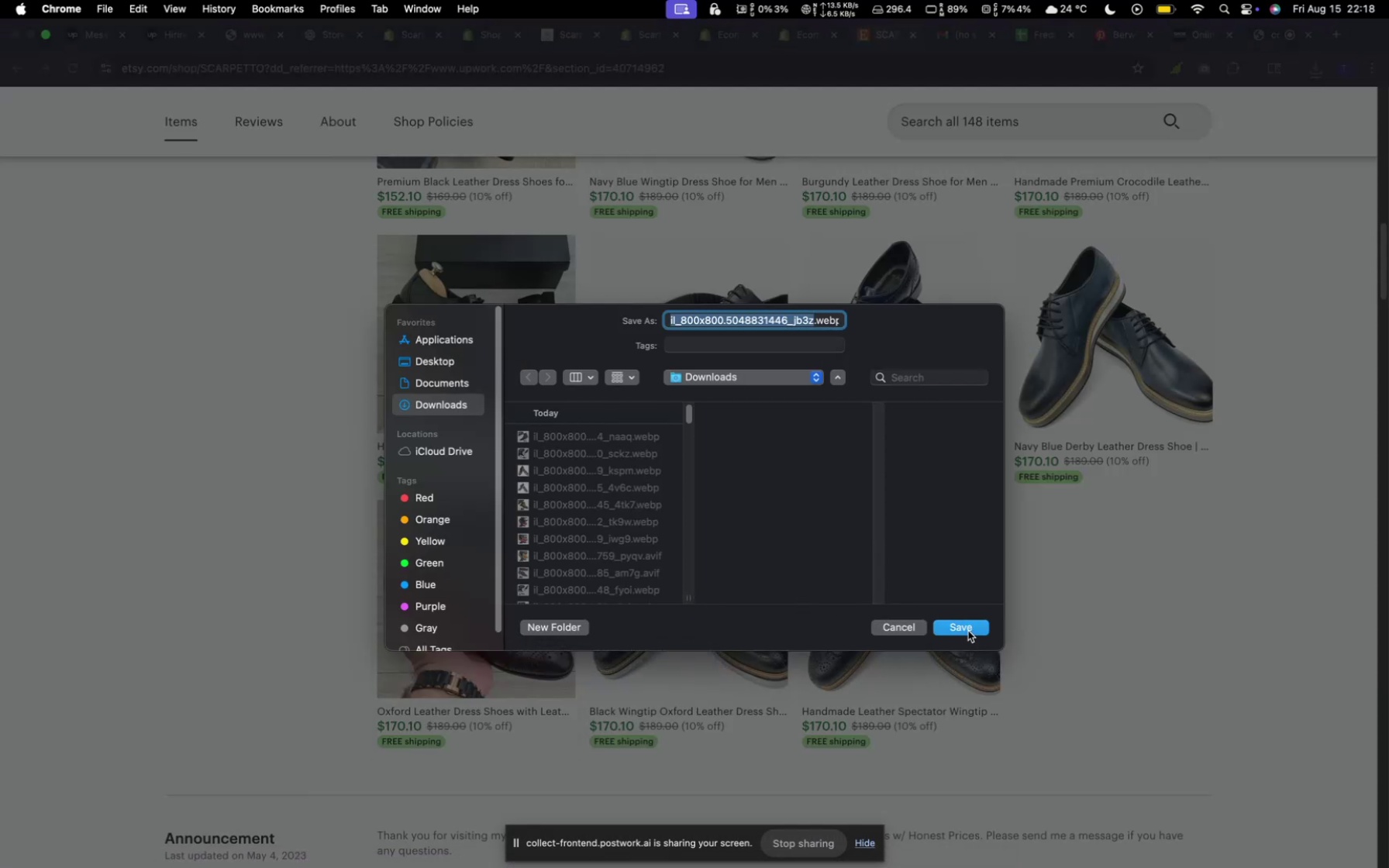 
scroll: coordinate [960, 629], scroll_direction: up, amount: 9.0
 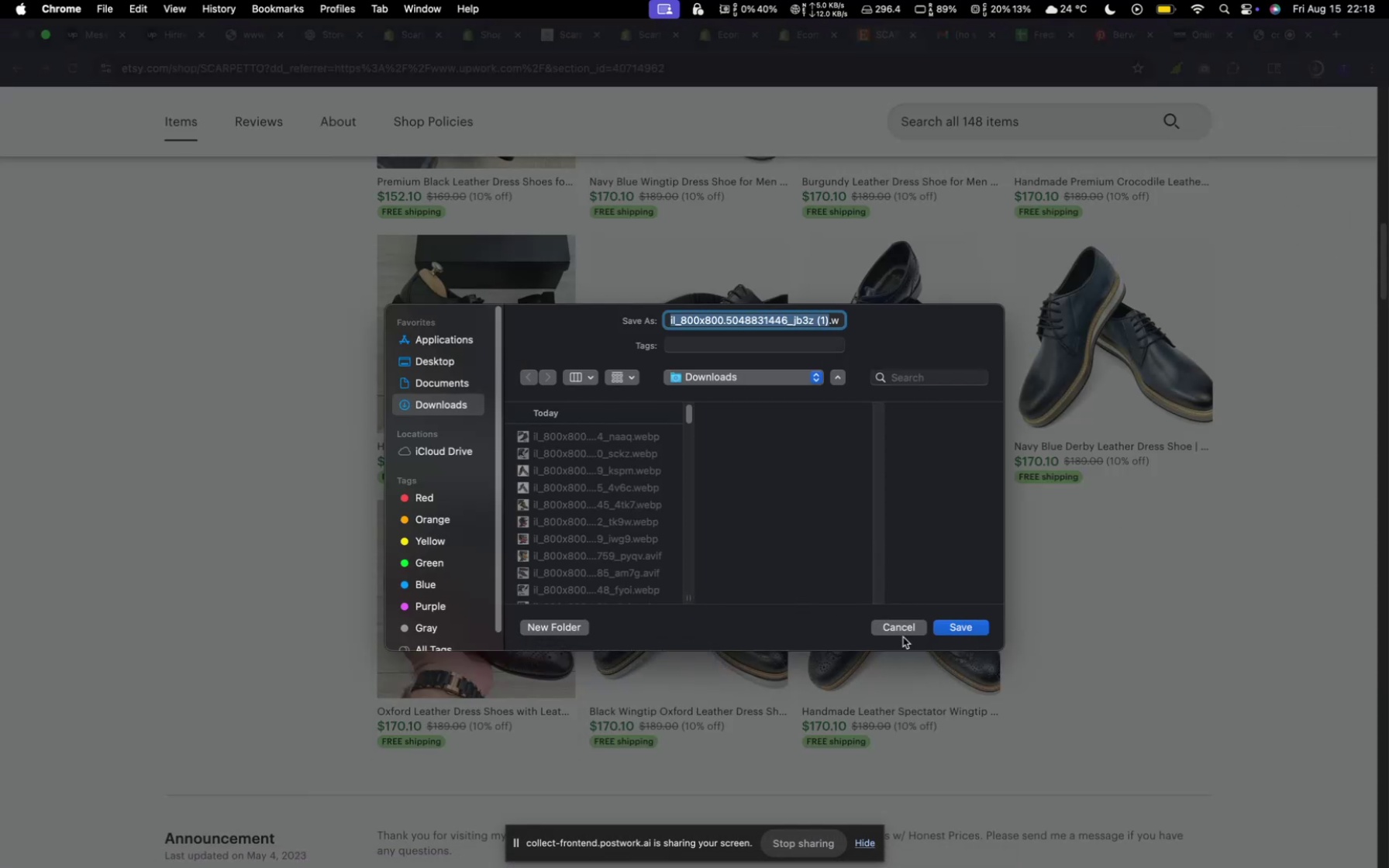 
double_click([901, 629])
 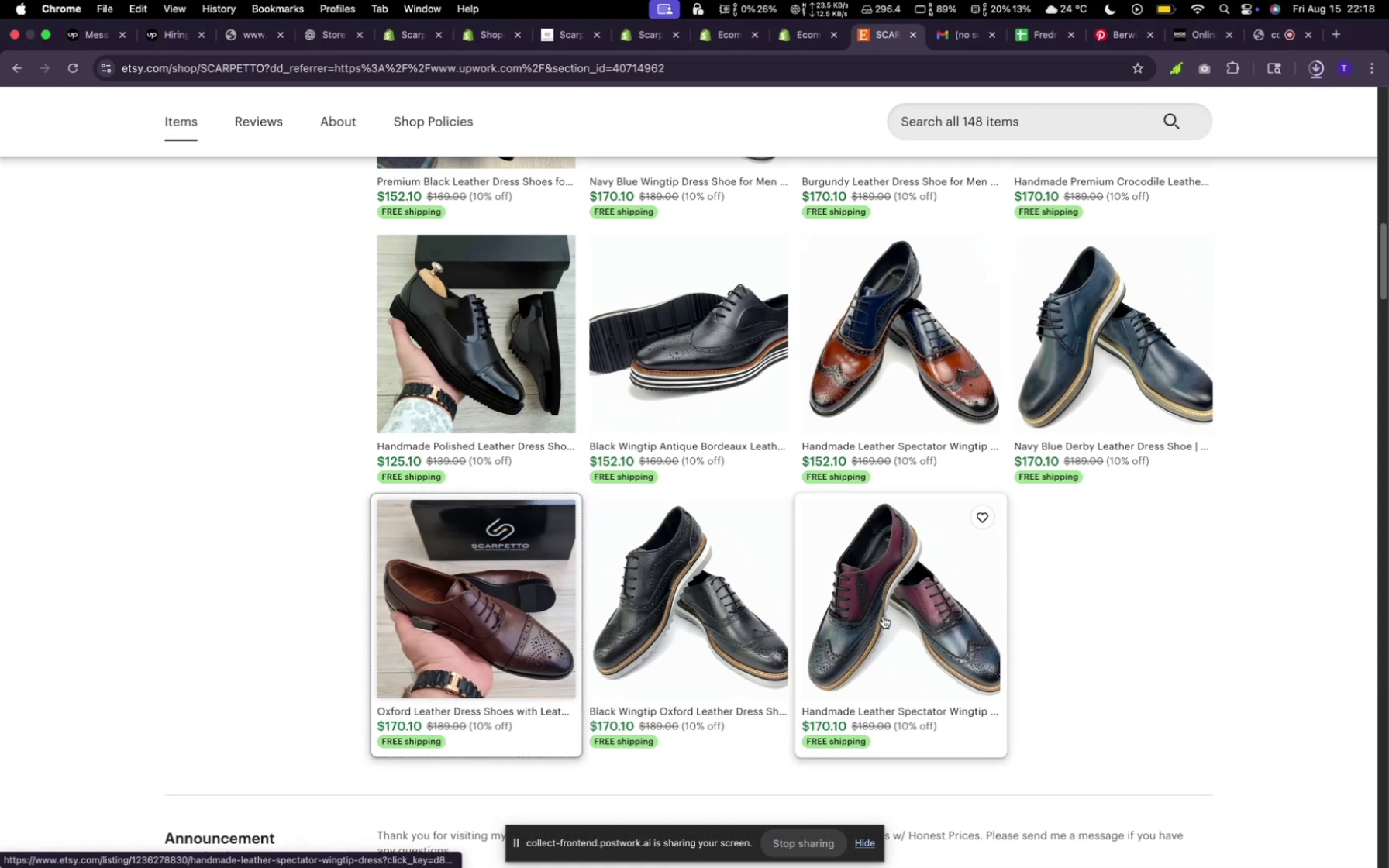 
scroll: coordinate [819, 585], scroll_direction: up, amount: 29.0
 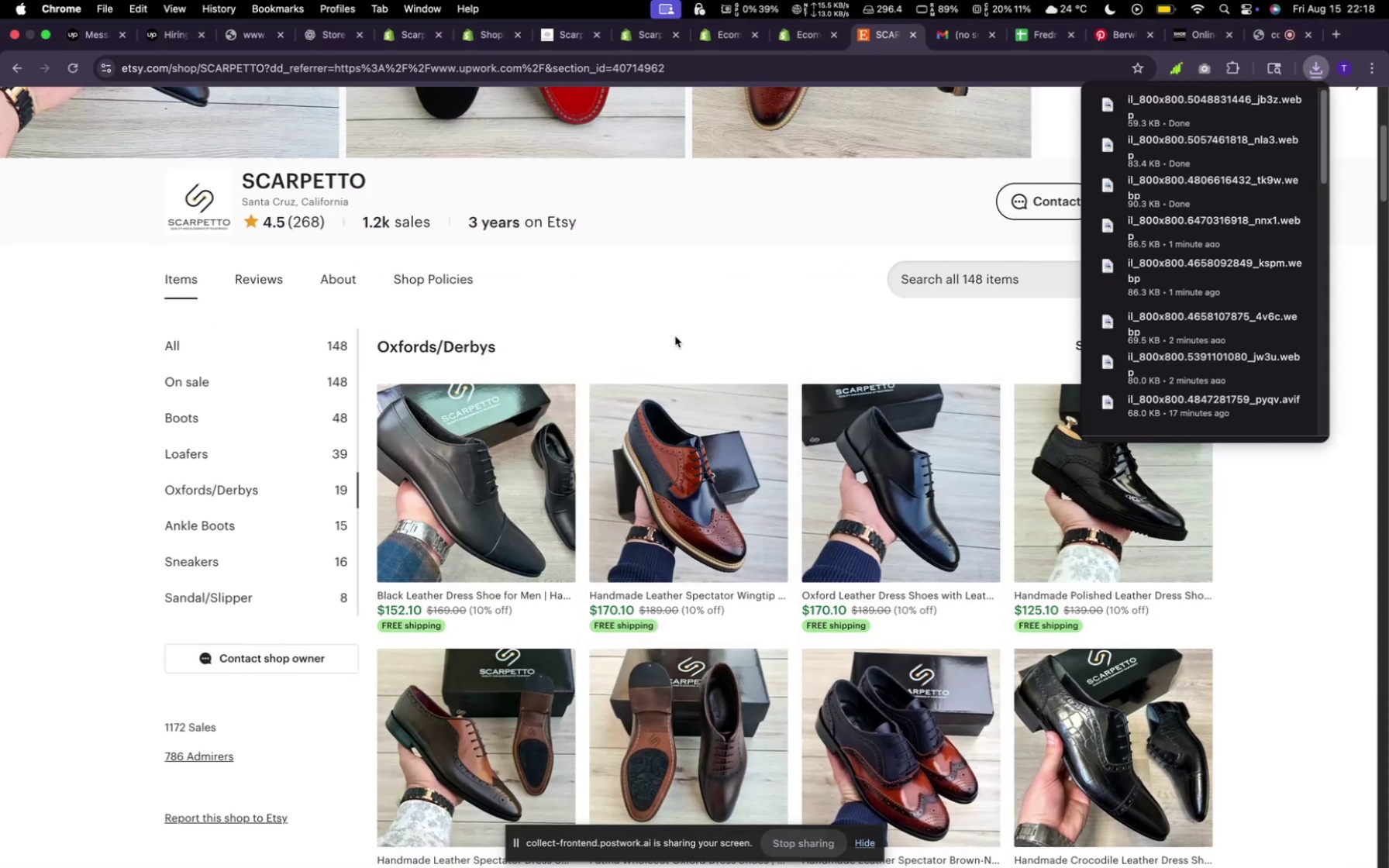 
wait(5.47)
 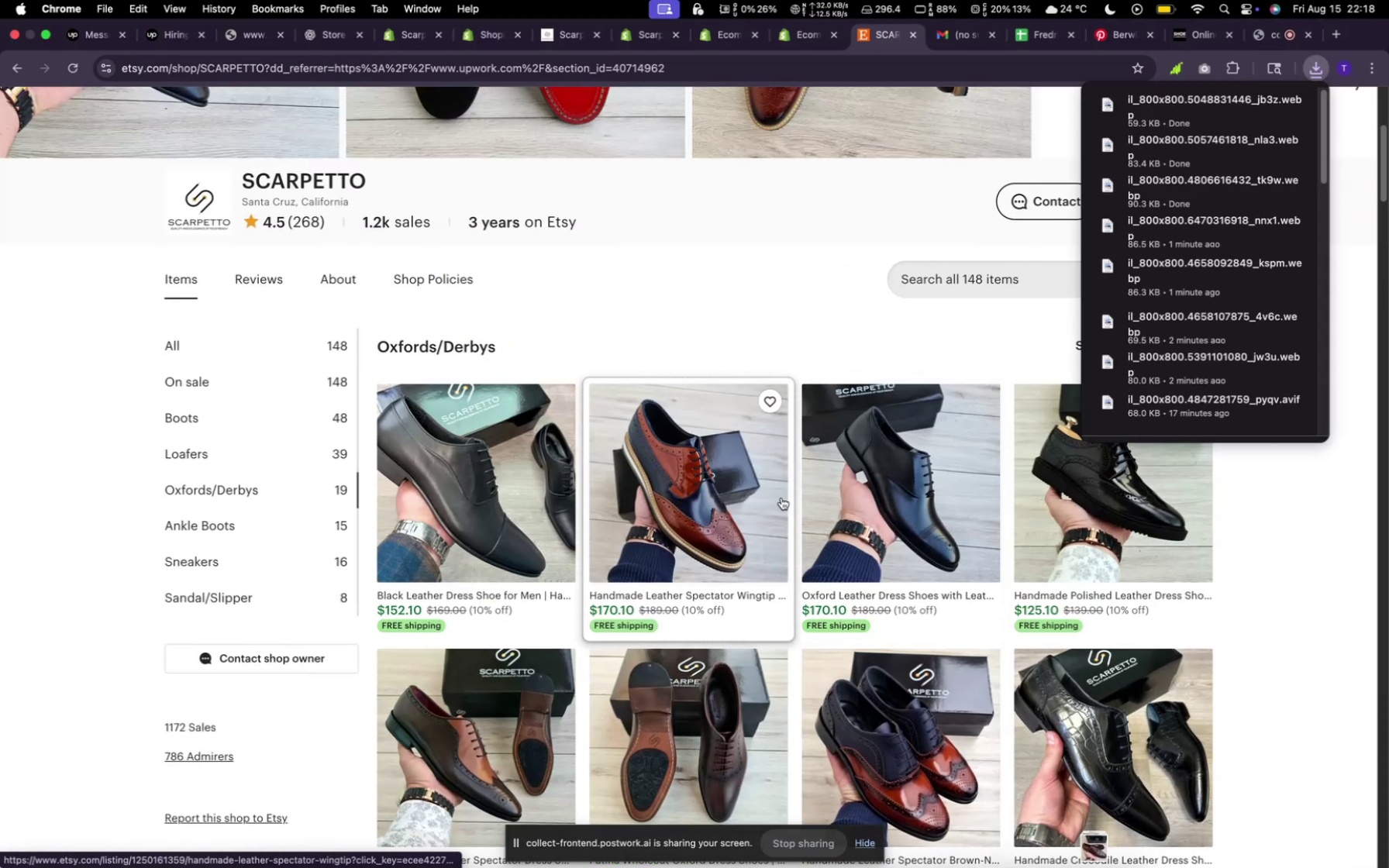 
scroll: coordinate [673, 360], scroll_direction: up, amount: 7.0
 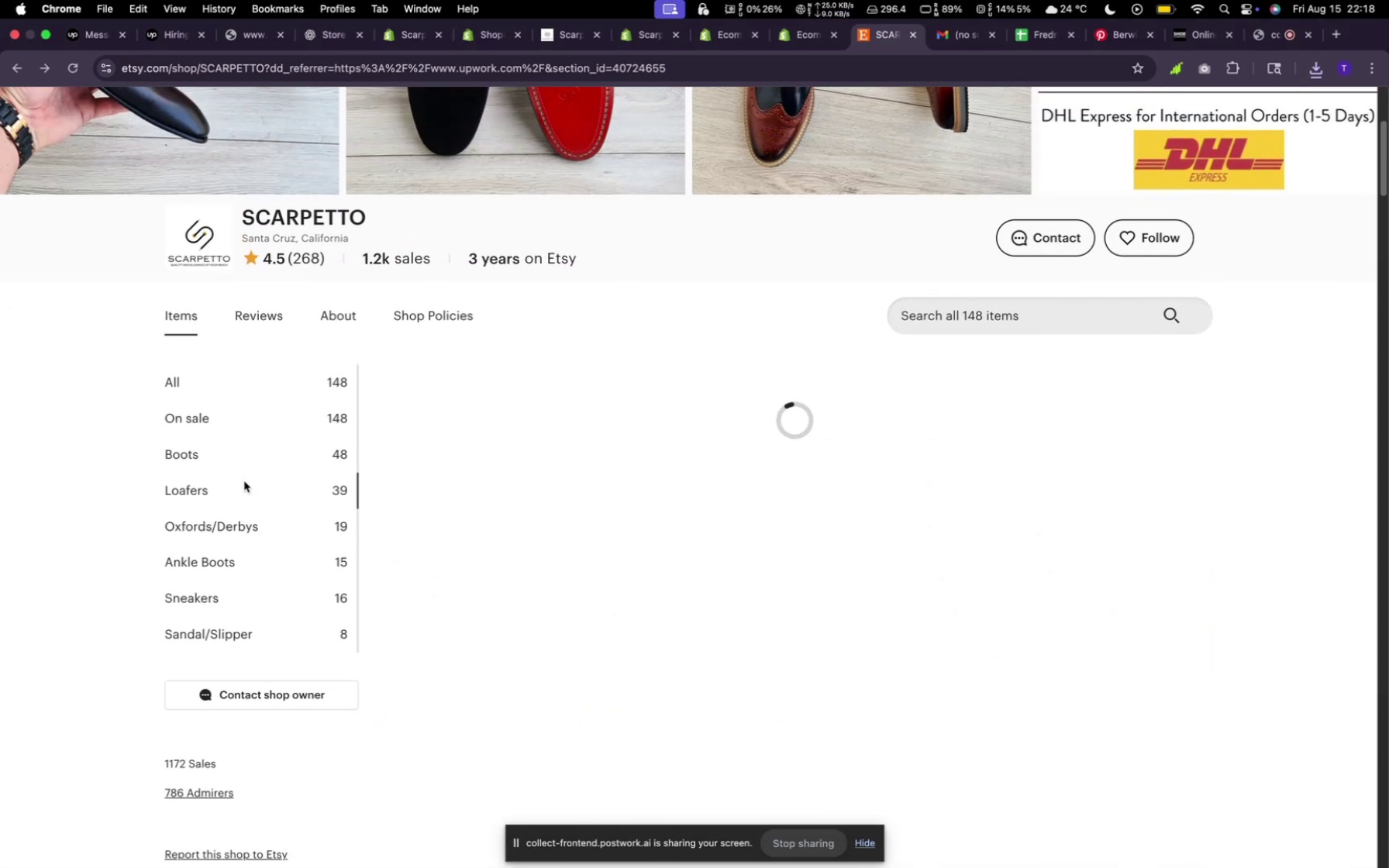 
left_click([243, 490])
 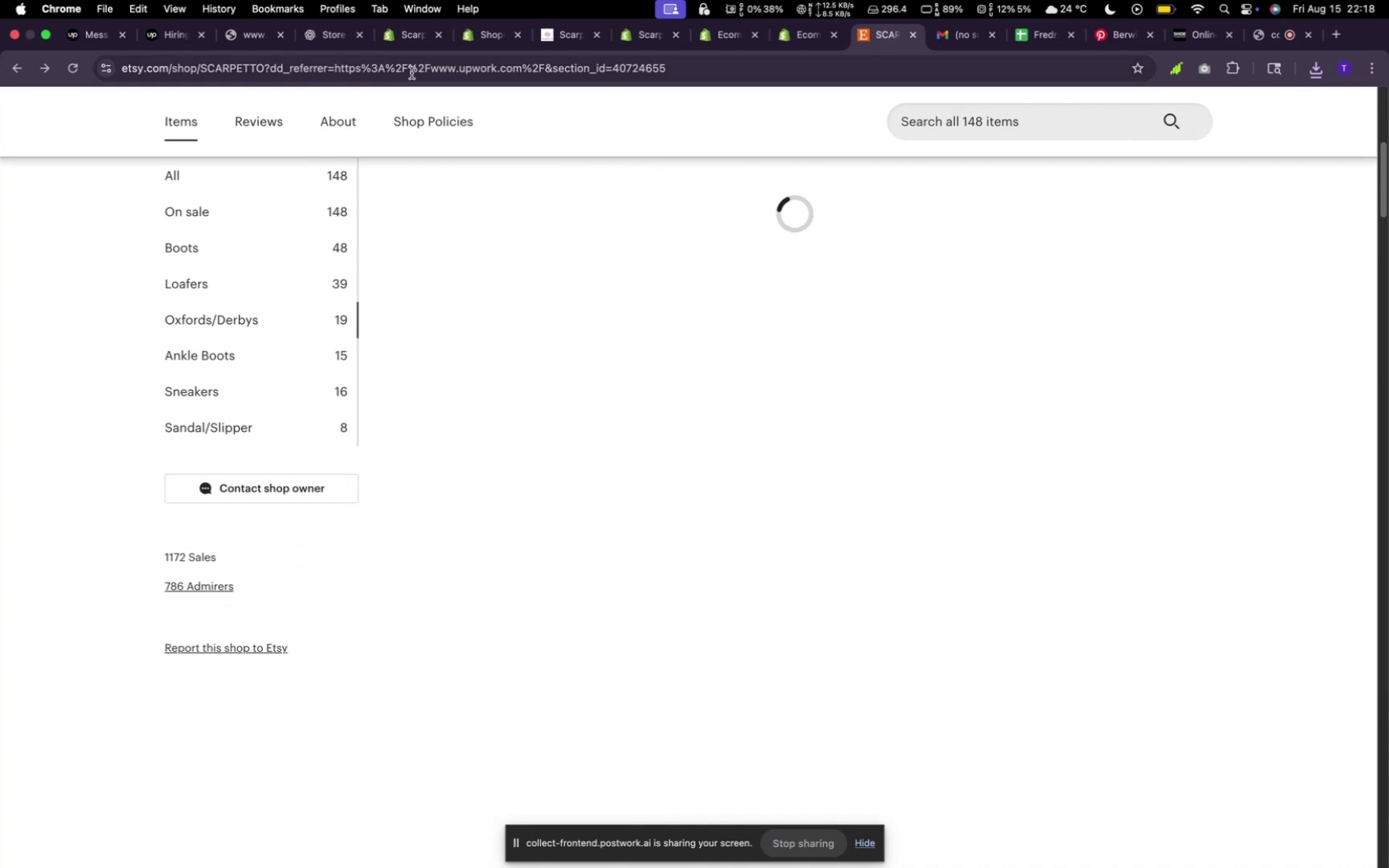 
wait(7.14)
 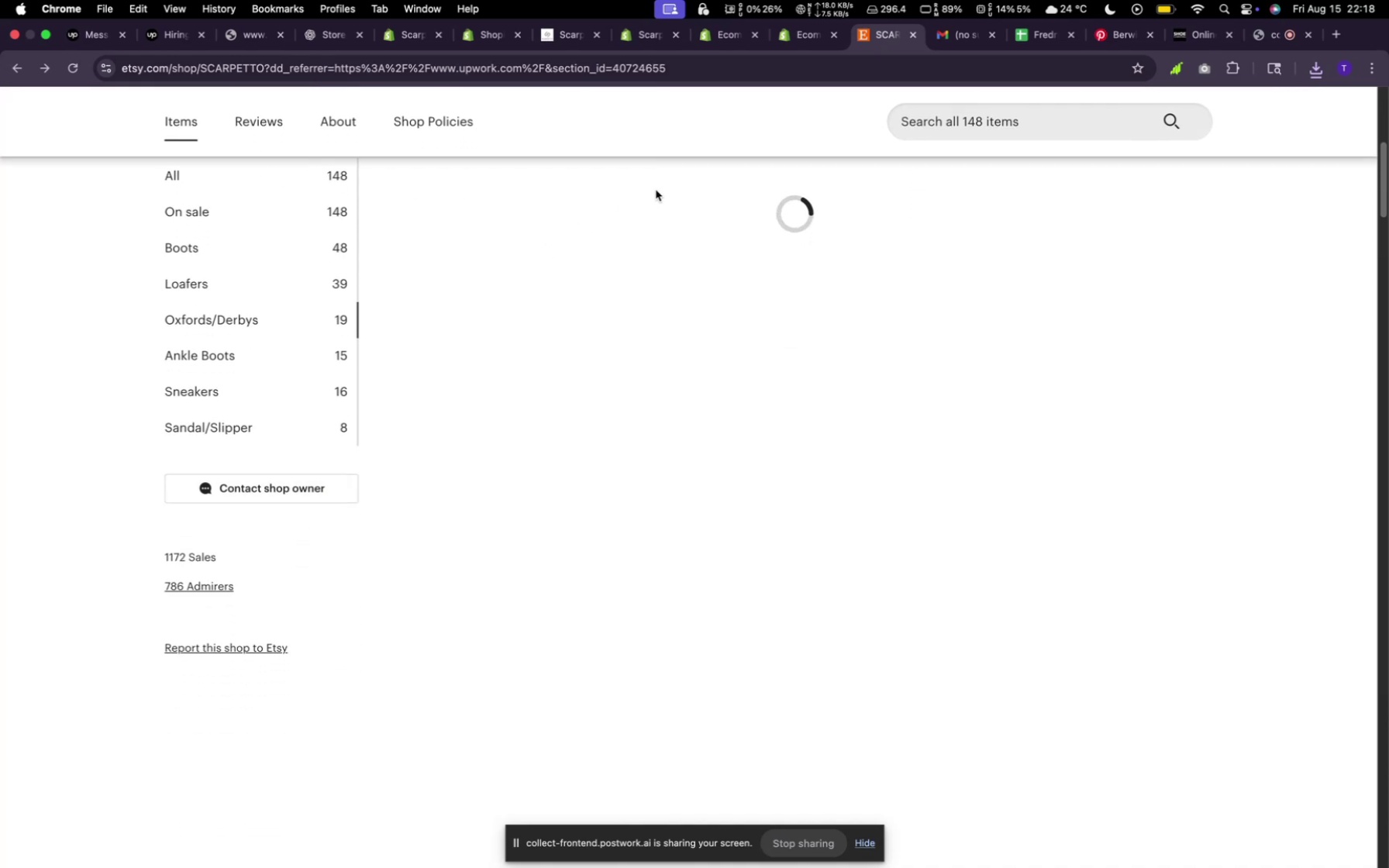 
left_click([627, 41])
 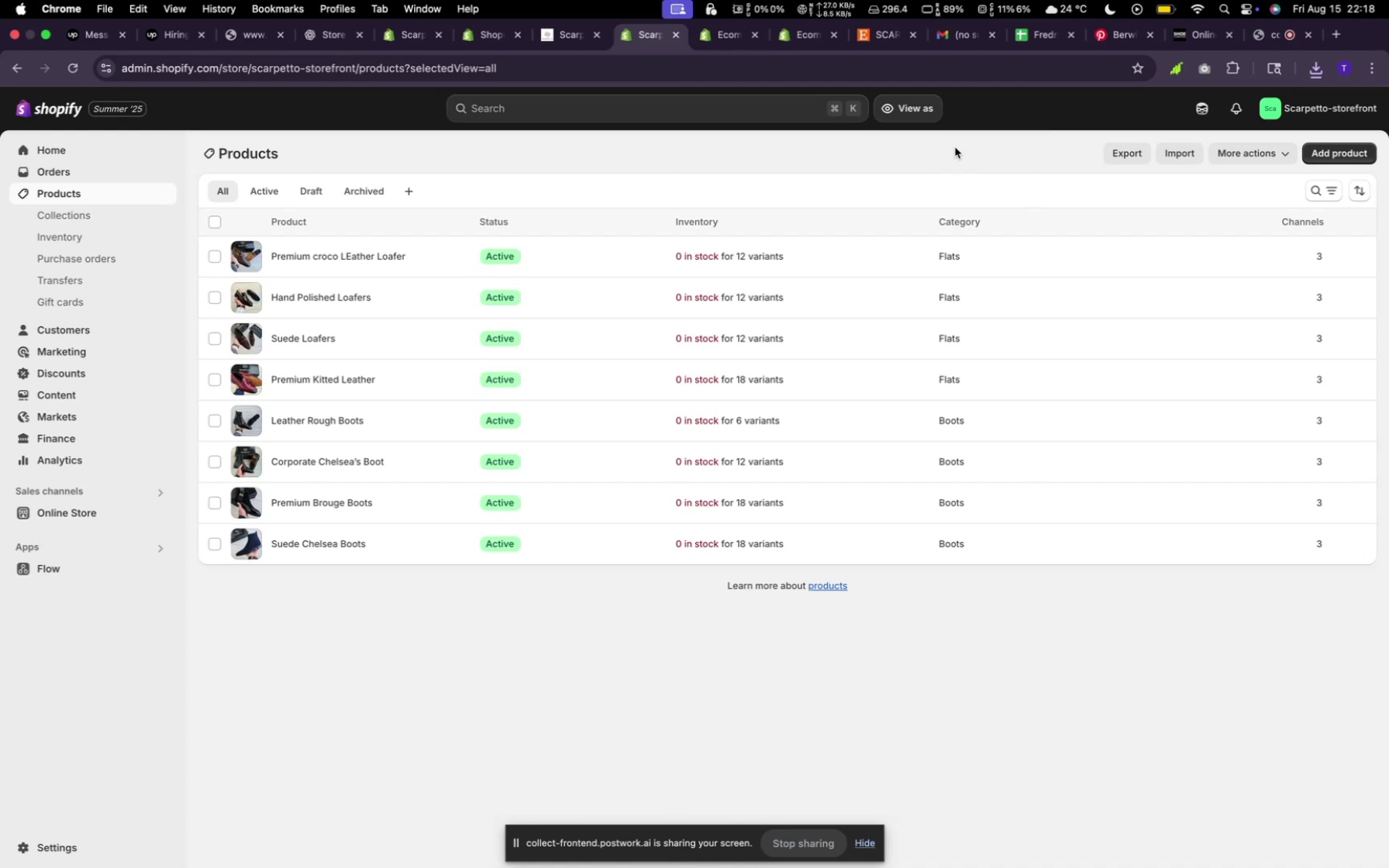 
wait(8.45)
 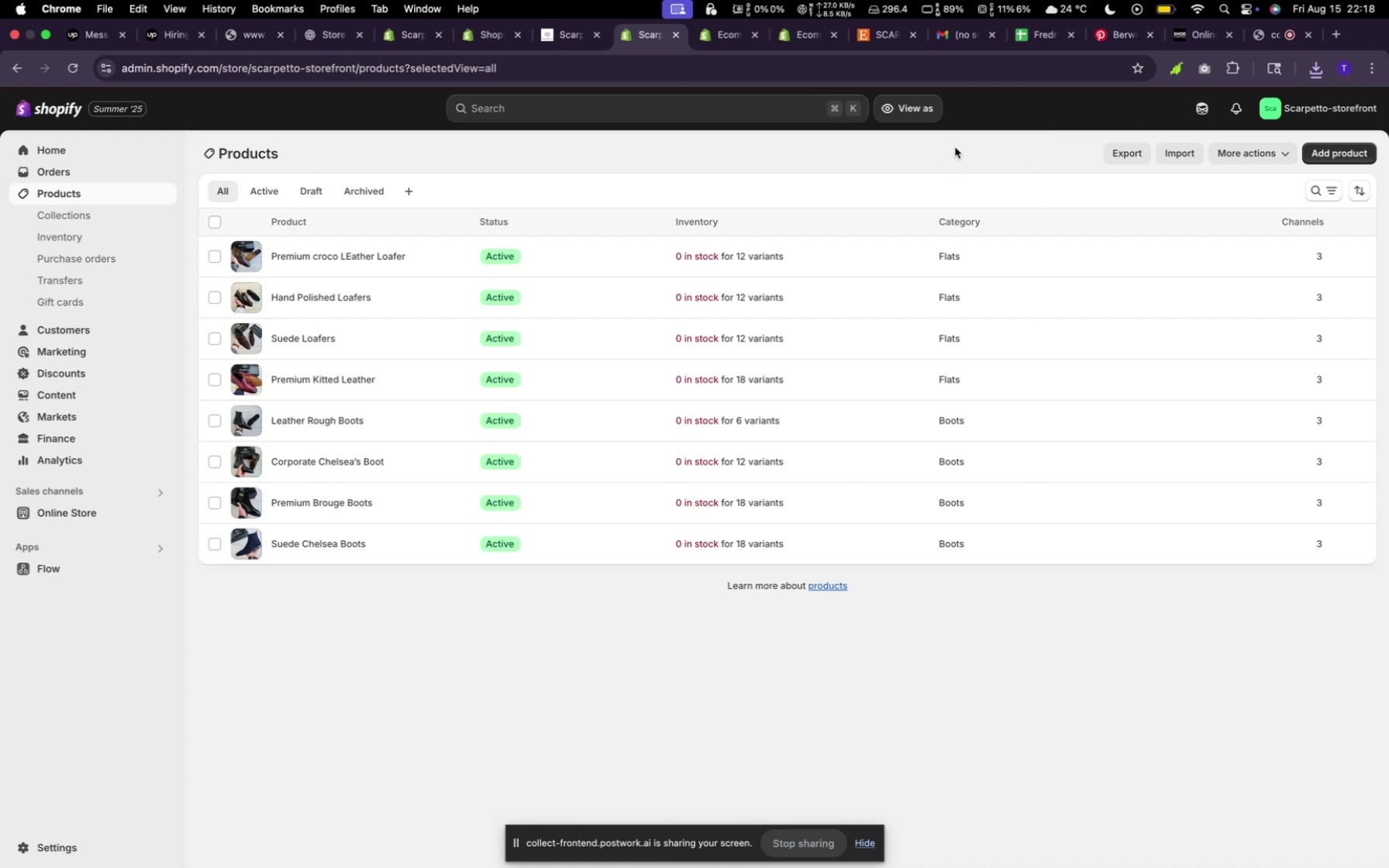 
left_click([624, 37])
 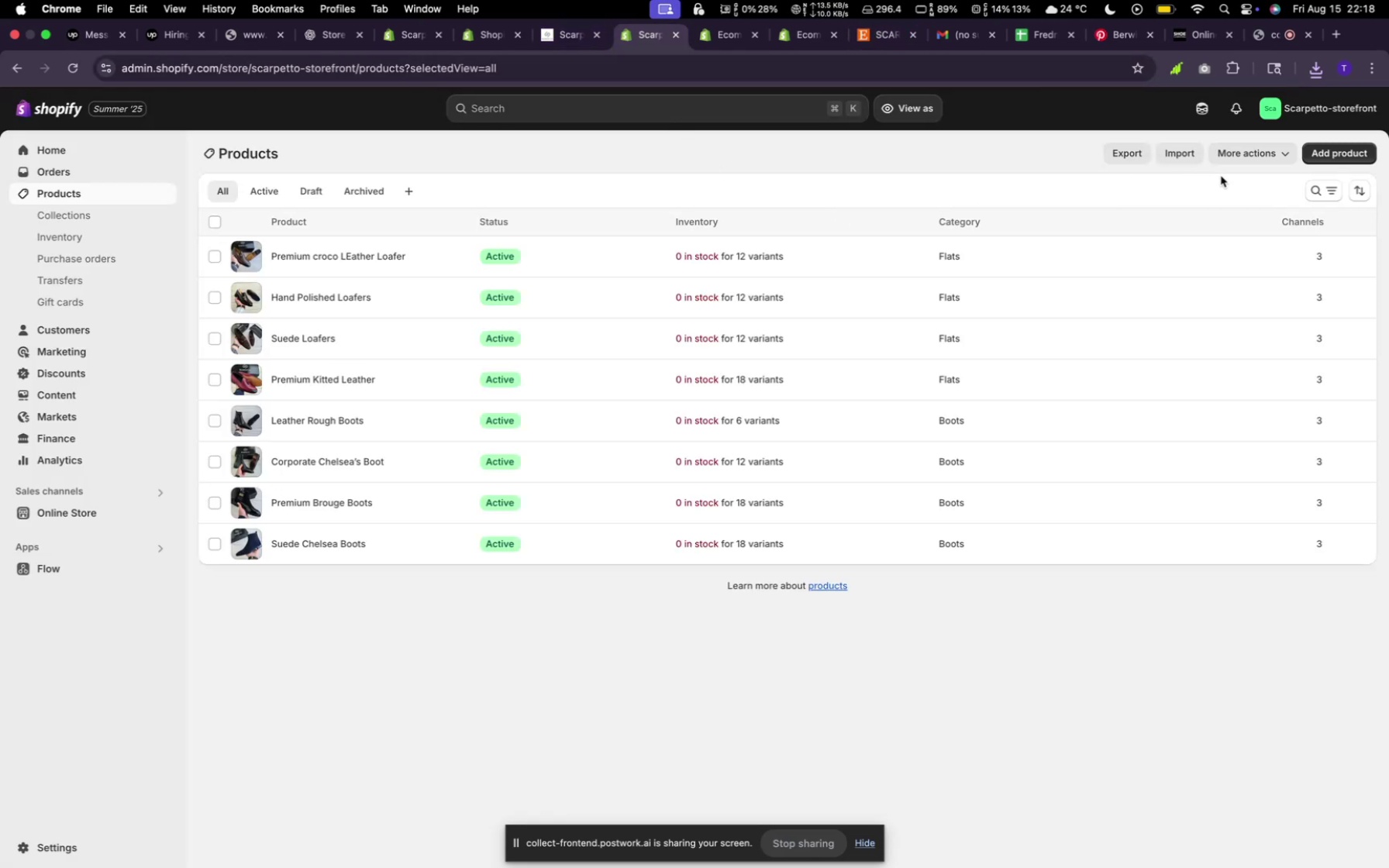 
wait(8.2)
 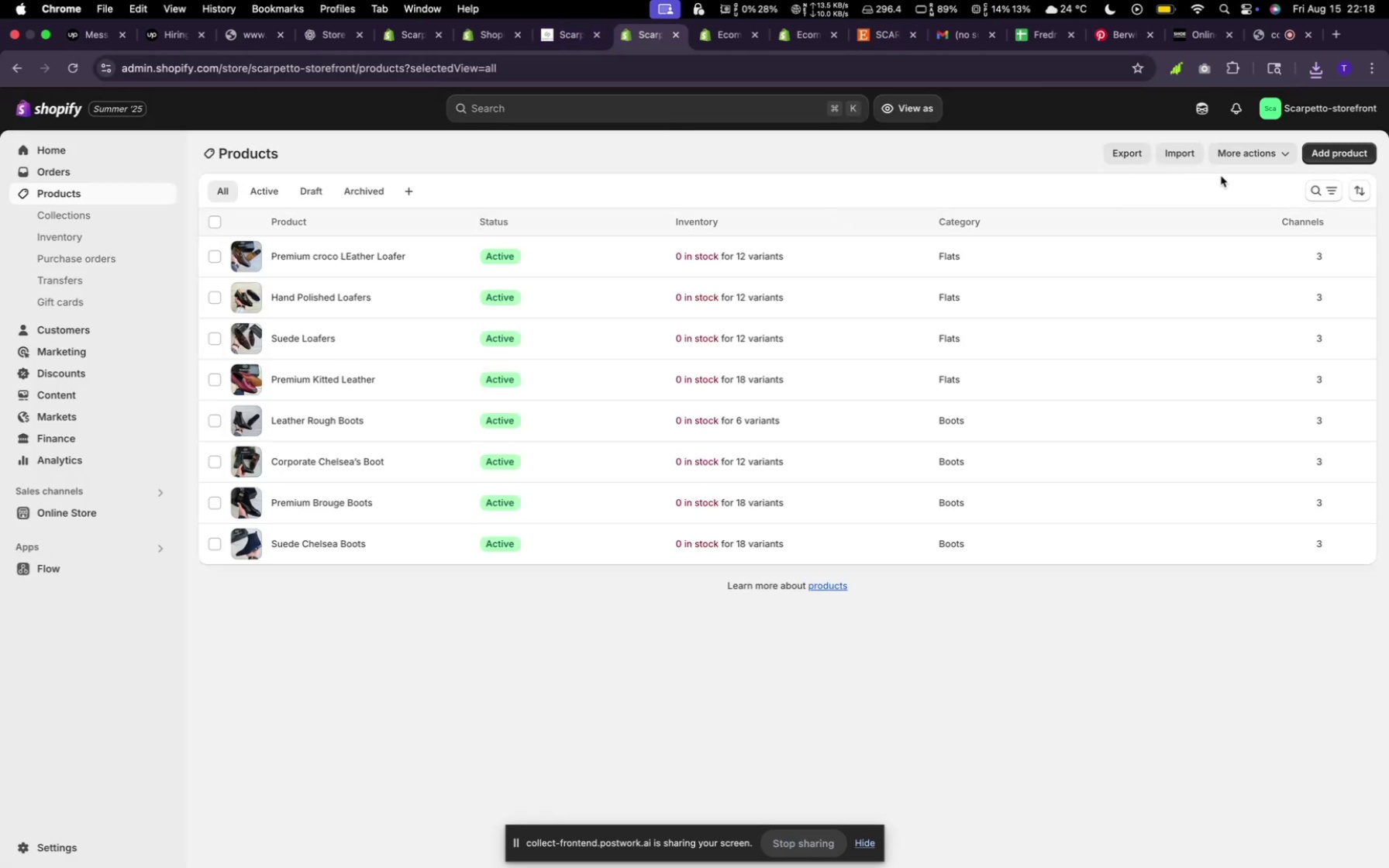 
left_click([1314, 151])
 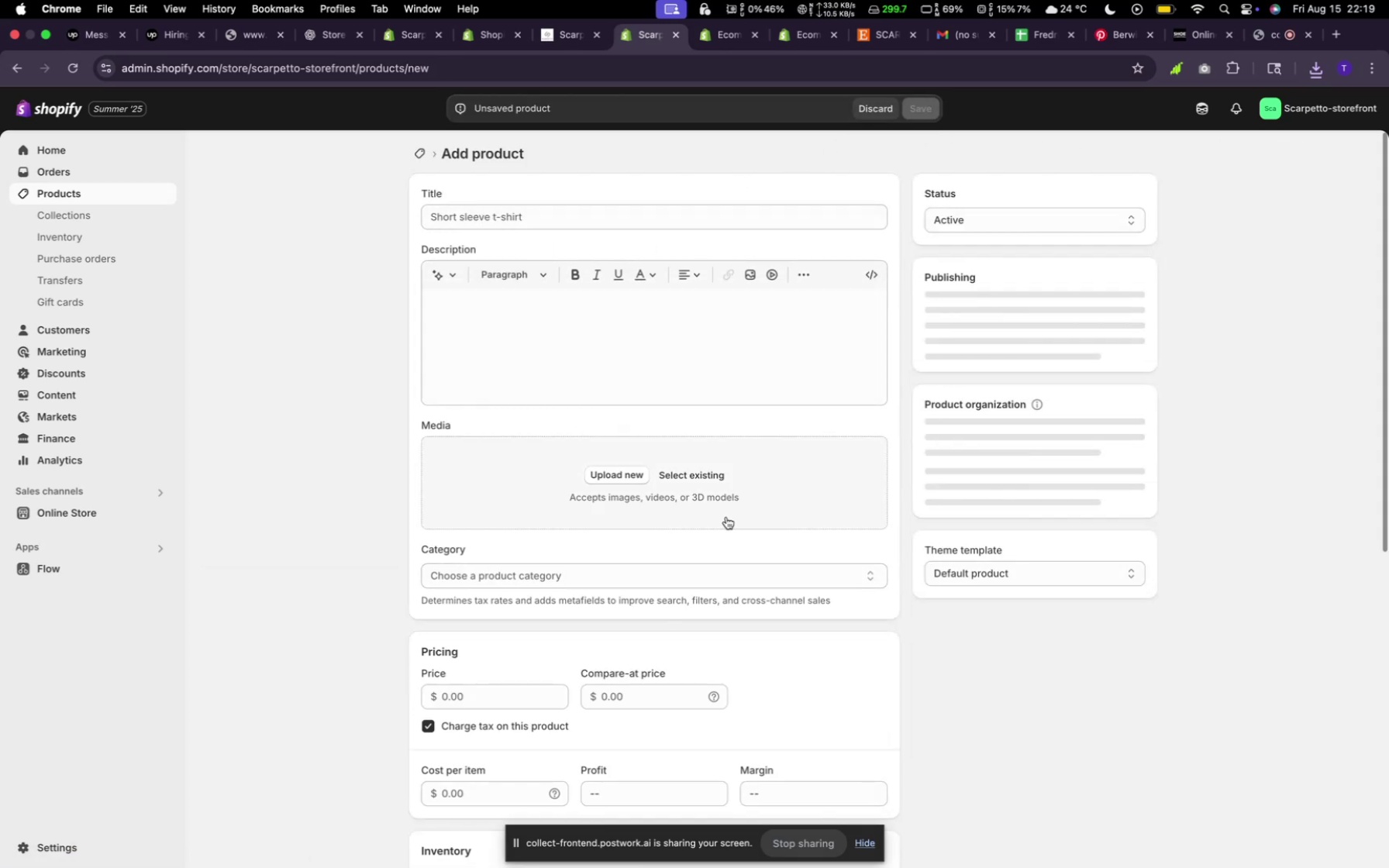 
wait(7.32)
 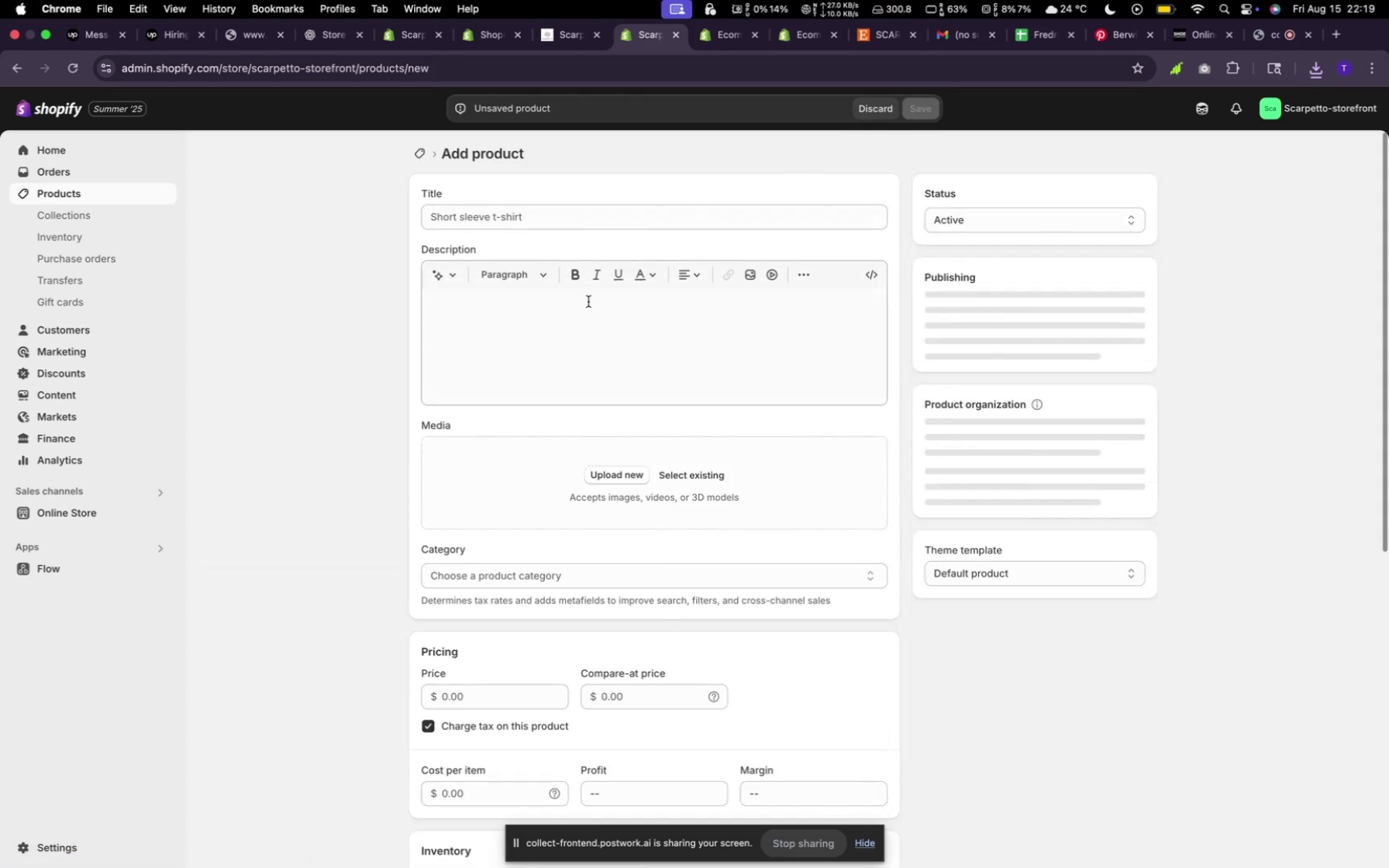 
left_click([619, 476])
 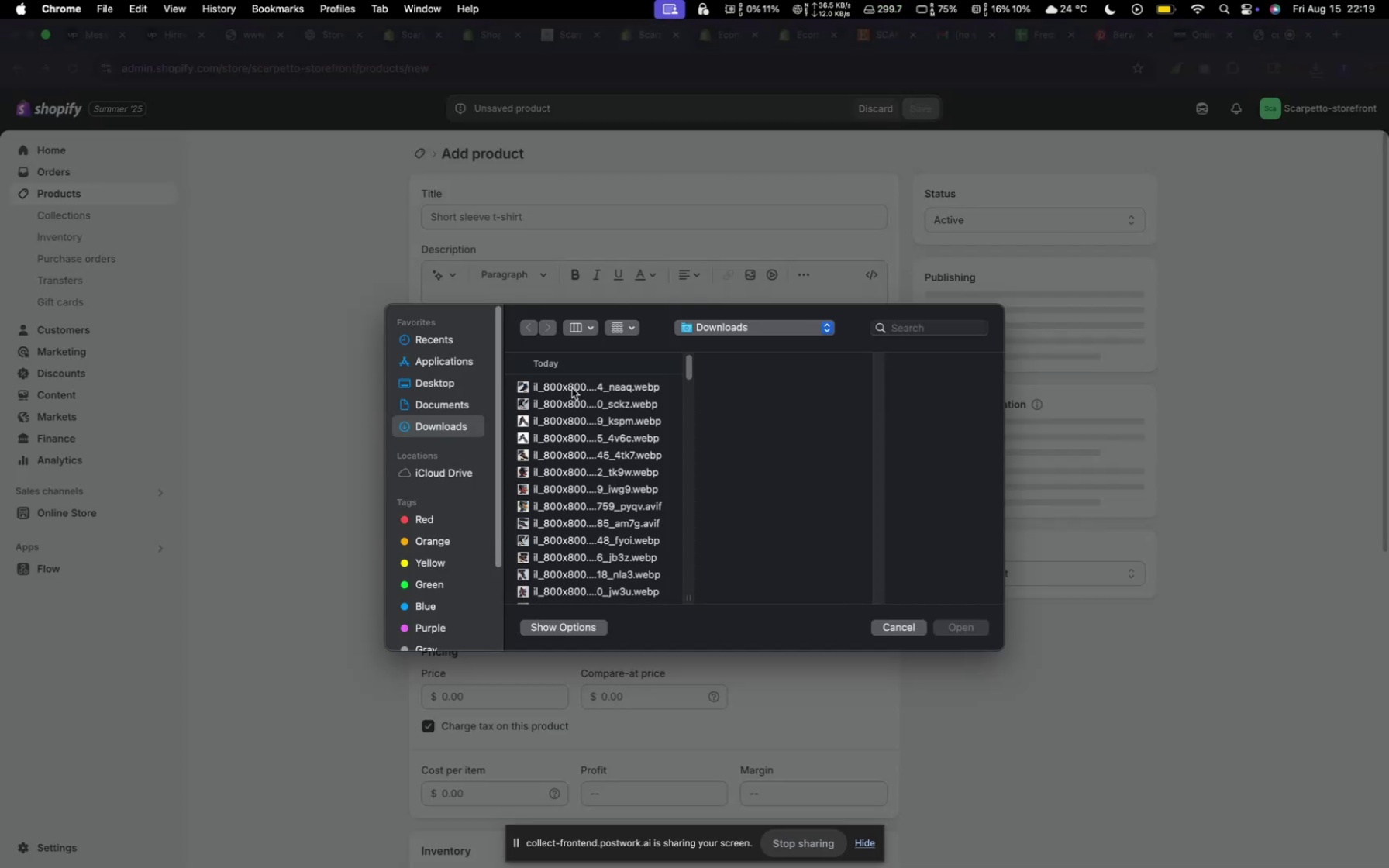 
left_click([572, 388])
 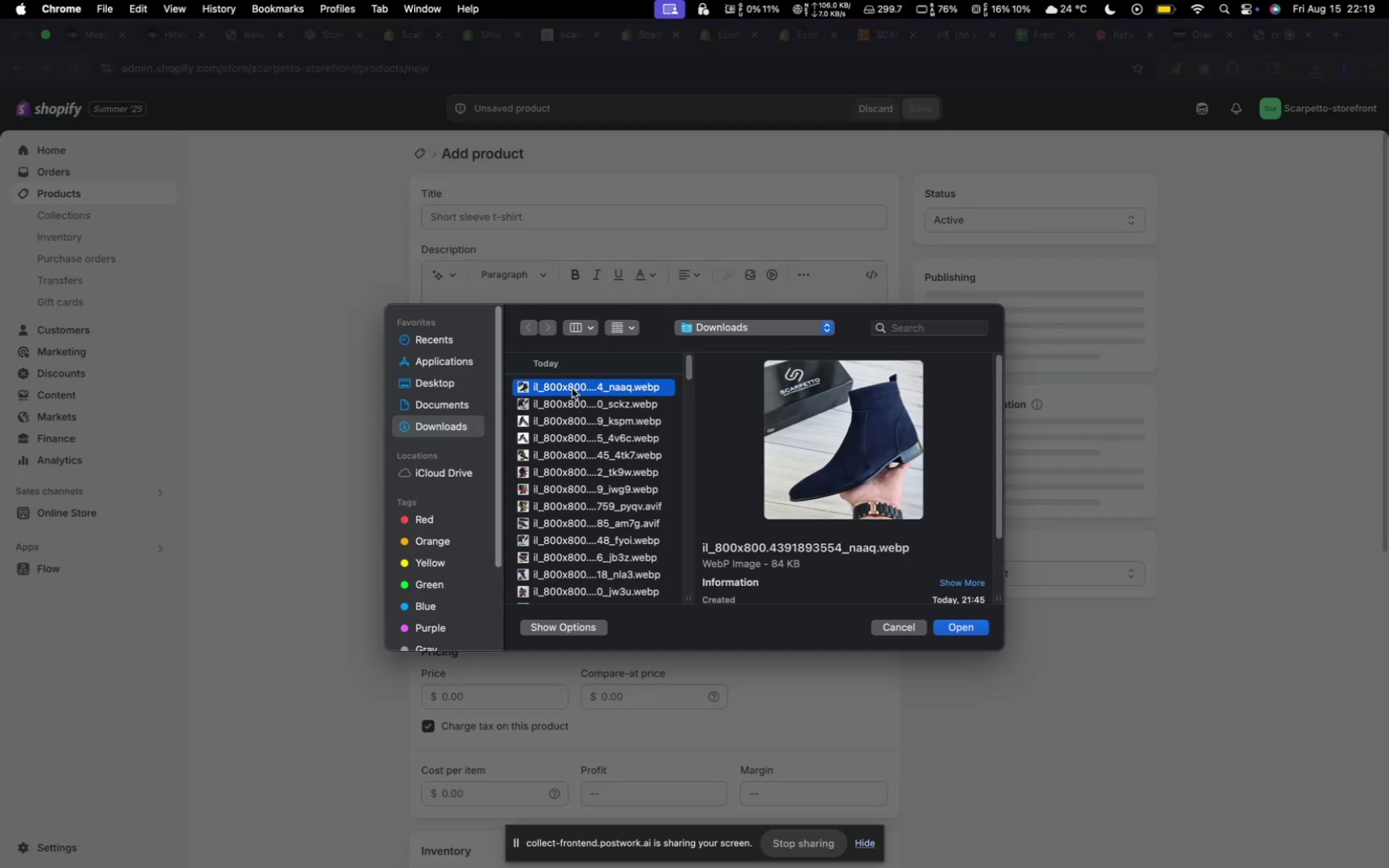 
scroll: coordinate [573, 391], scroll_direction: up, amount: 5.0
 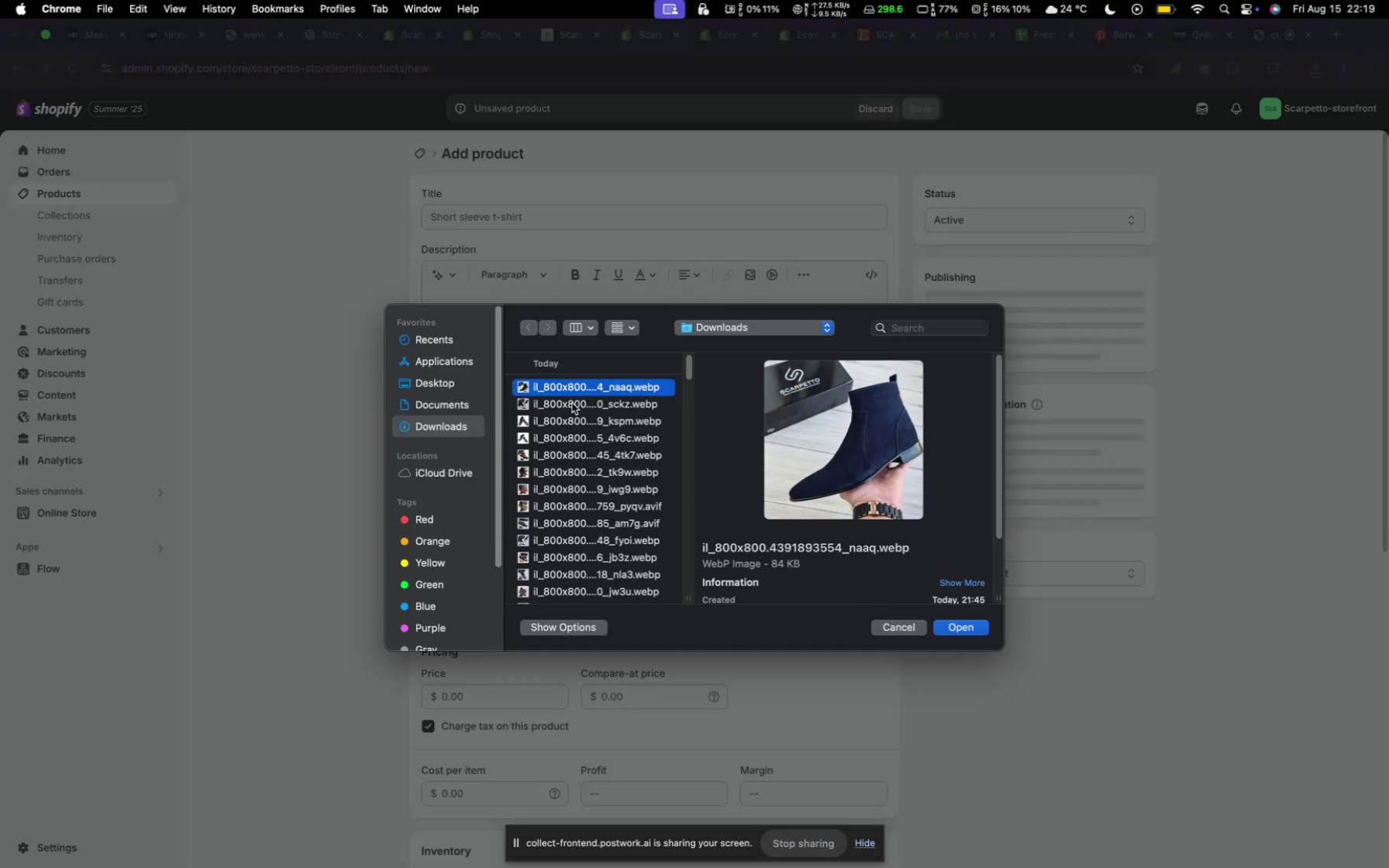 
key(Meta+CommandLeft)
 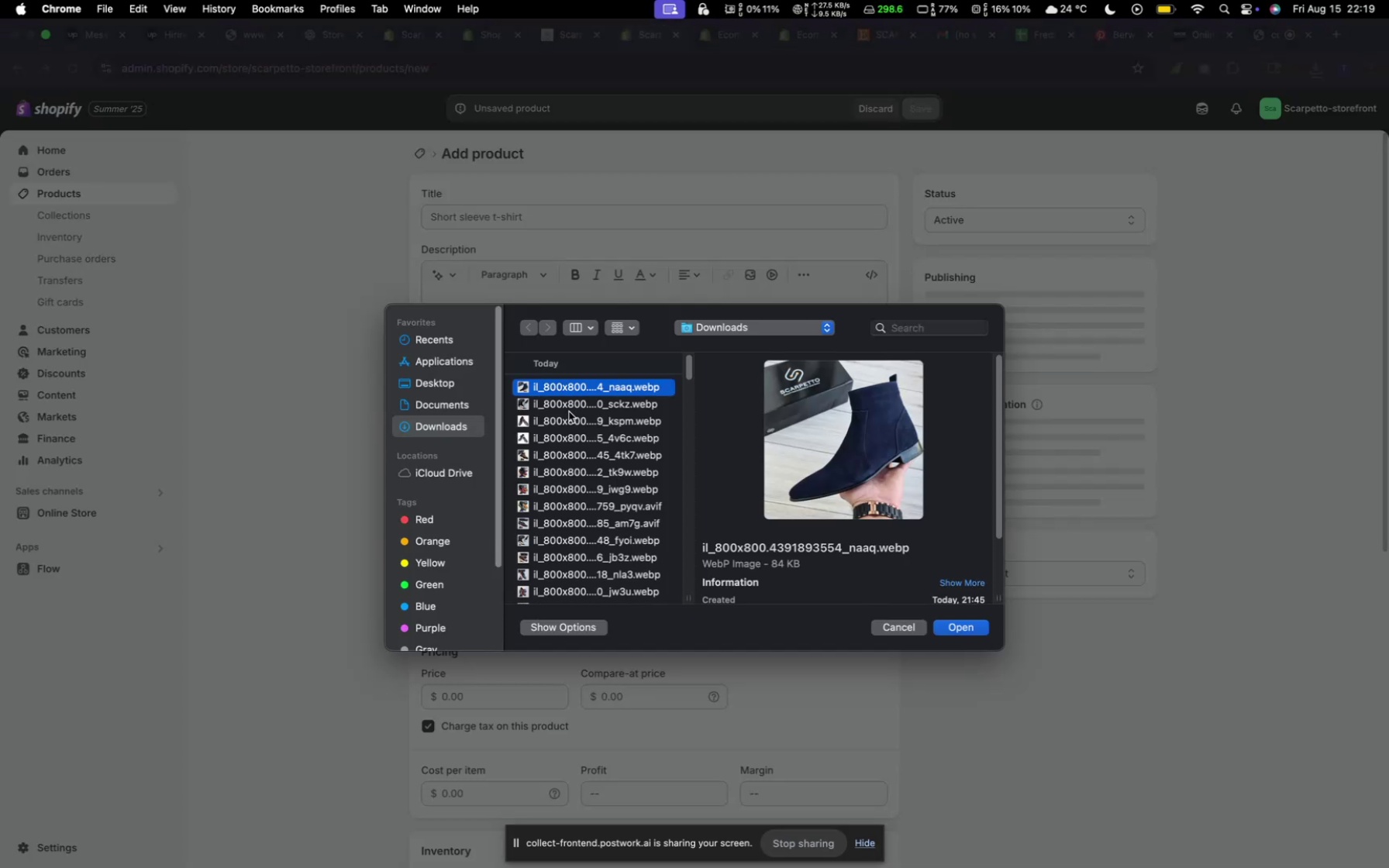 
key(Meta+CommandLeft)
 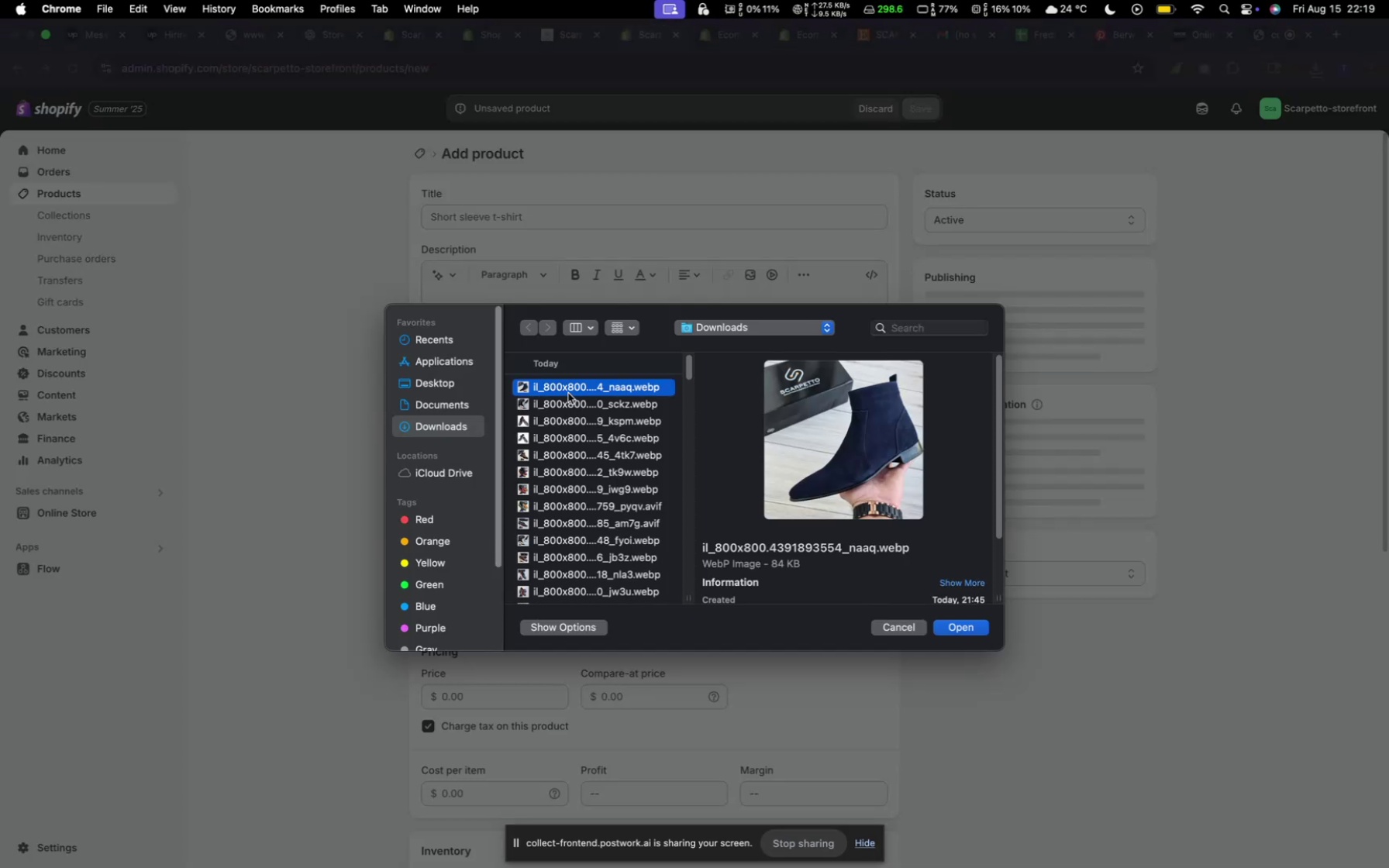 
left_click([568, 391])
 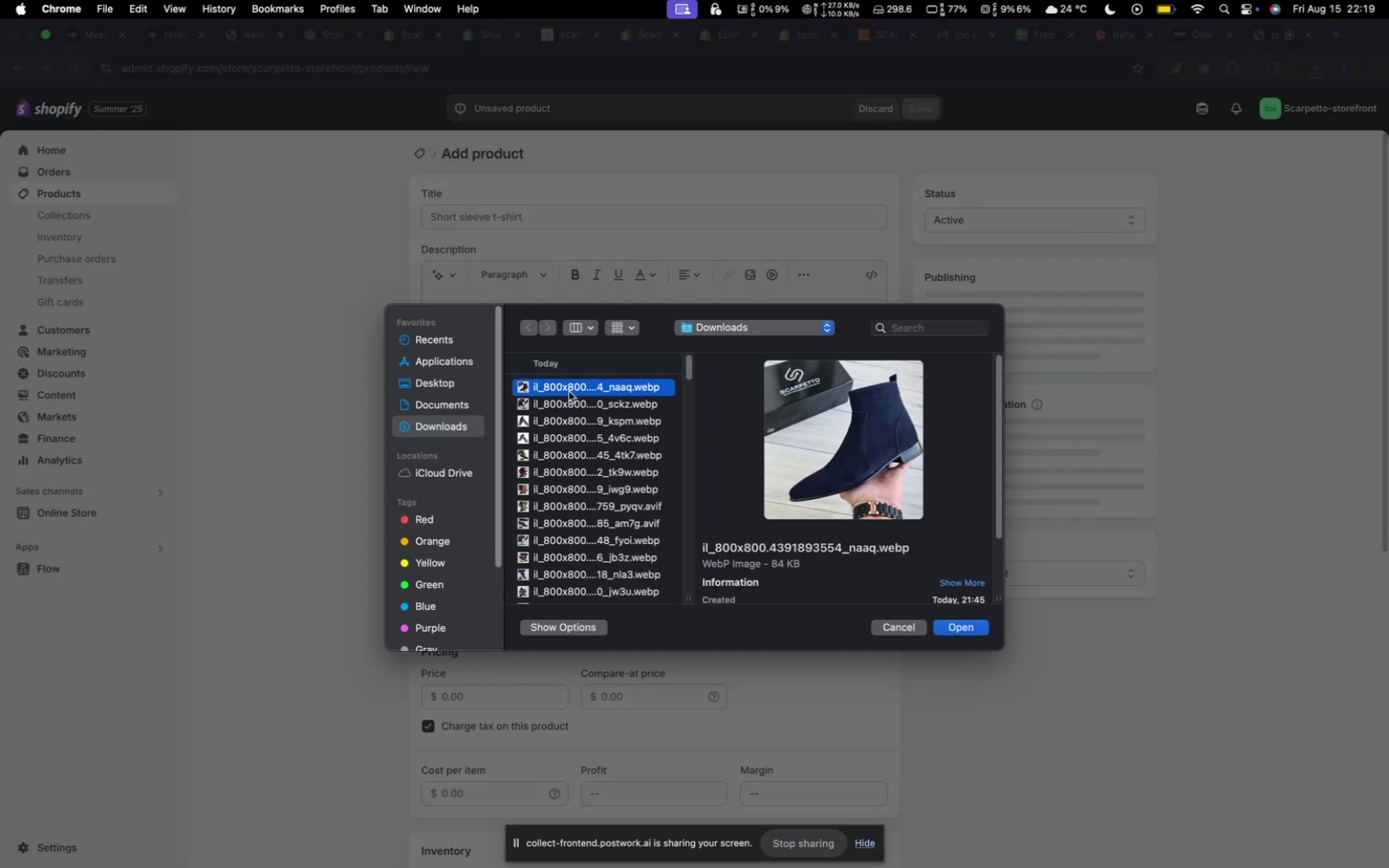 
hold_key(key=CommandLeft, duration=0.79)
left_click([571, 393])
 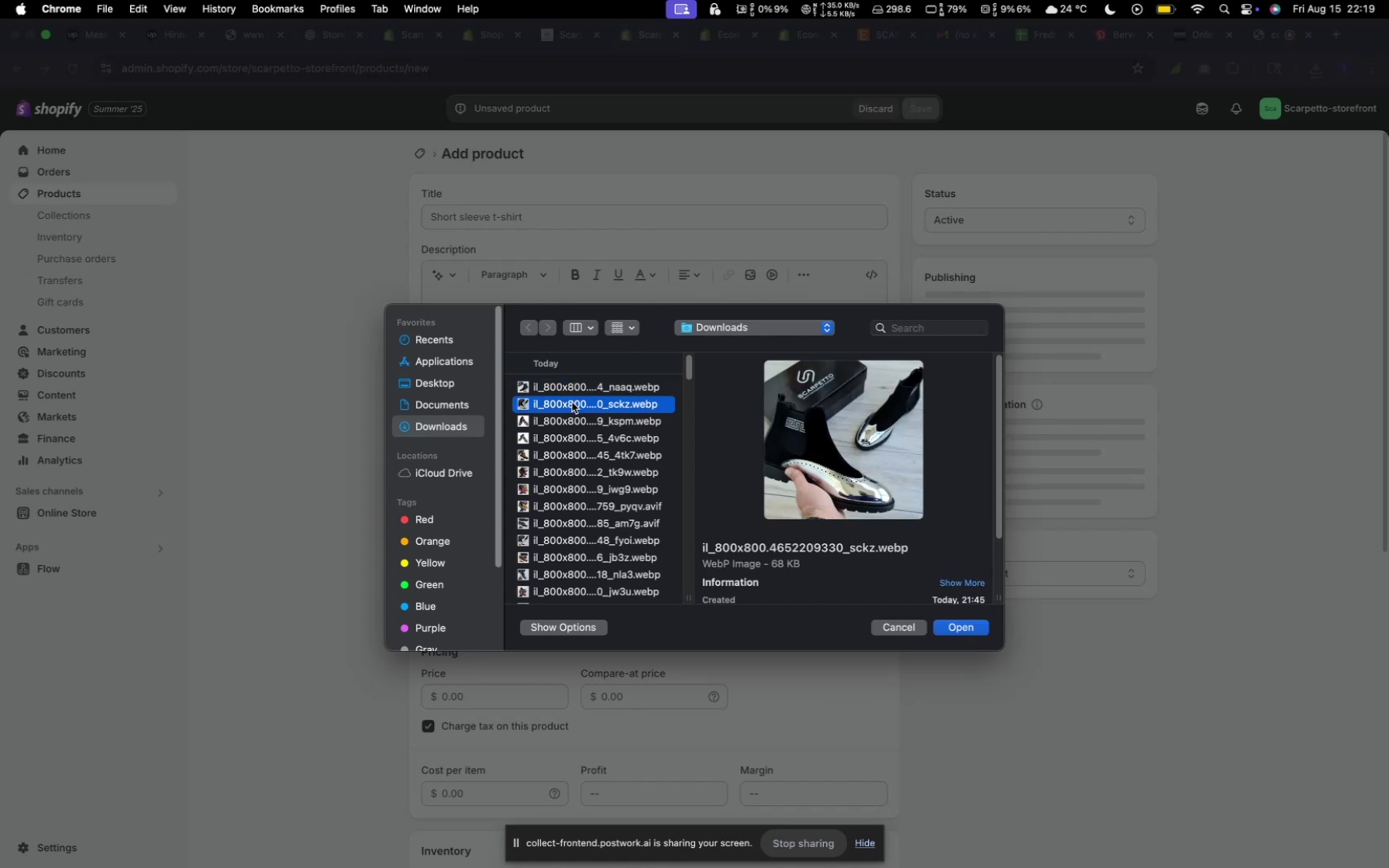 
hold_key(key=CommandLeft, duration=0.46)
left_click([572, 402])
 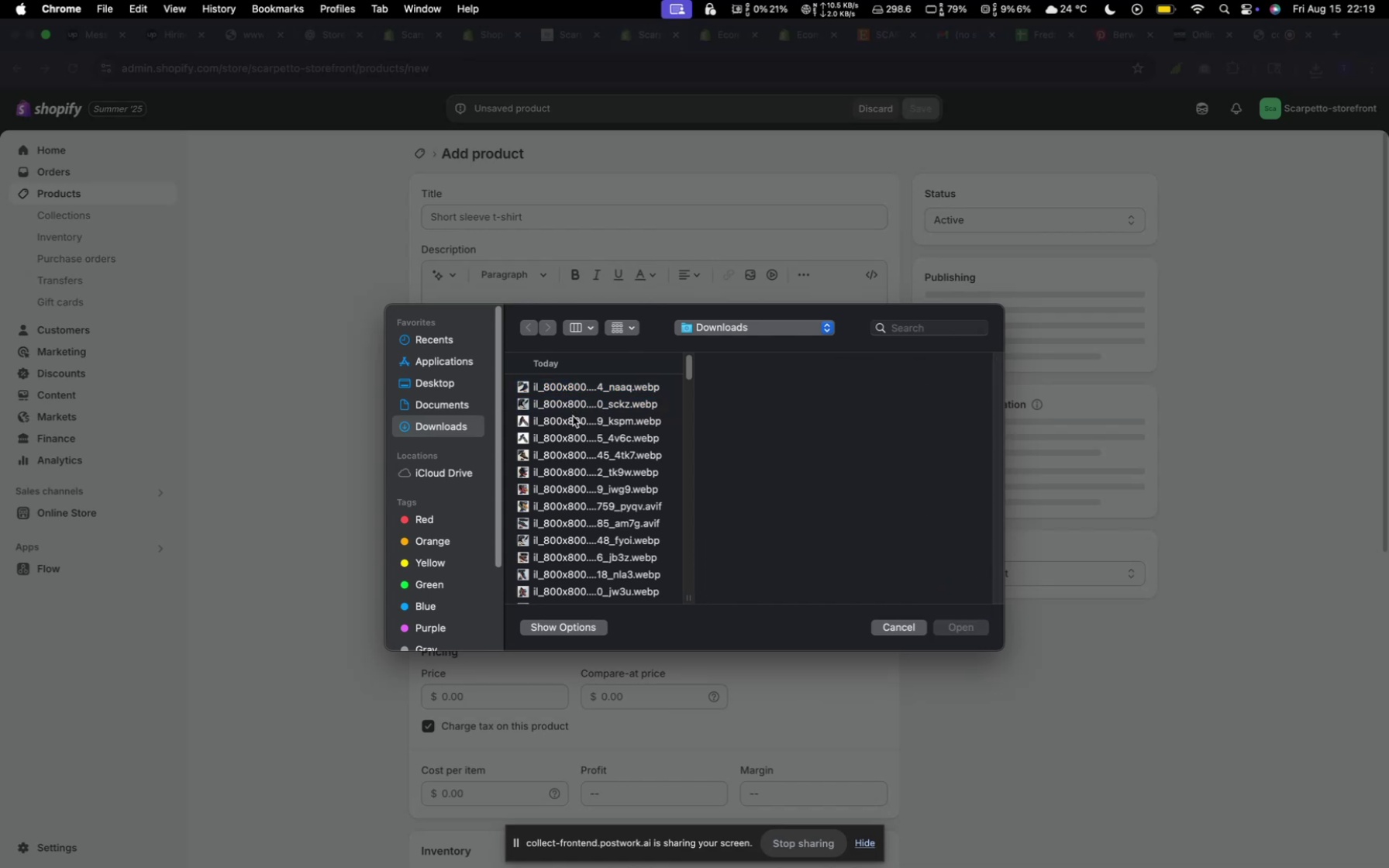 
left_click([573, 416])
 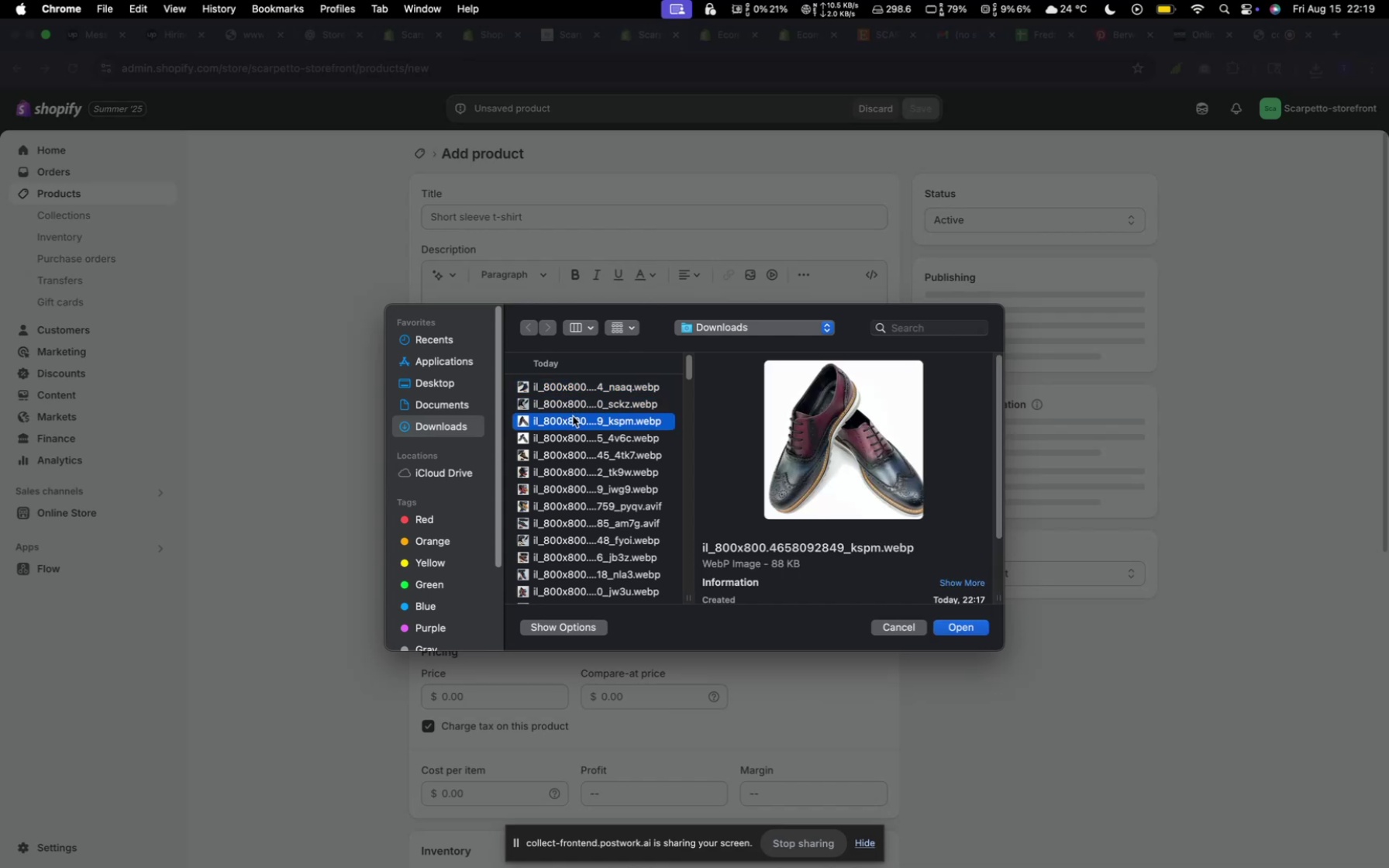 
hold_key(key=CommandLeft, duration=0.38)
 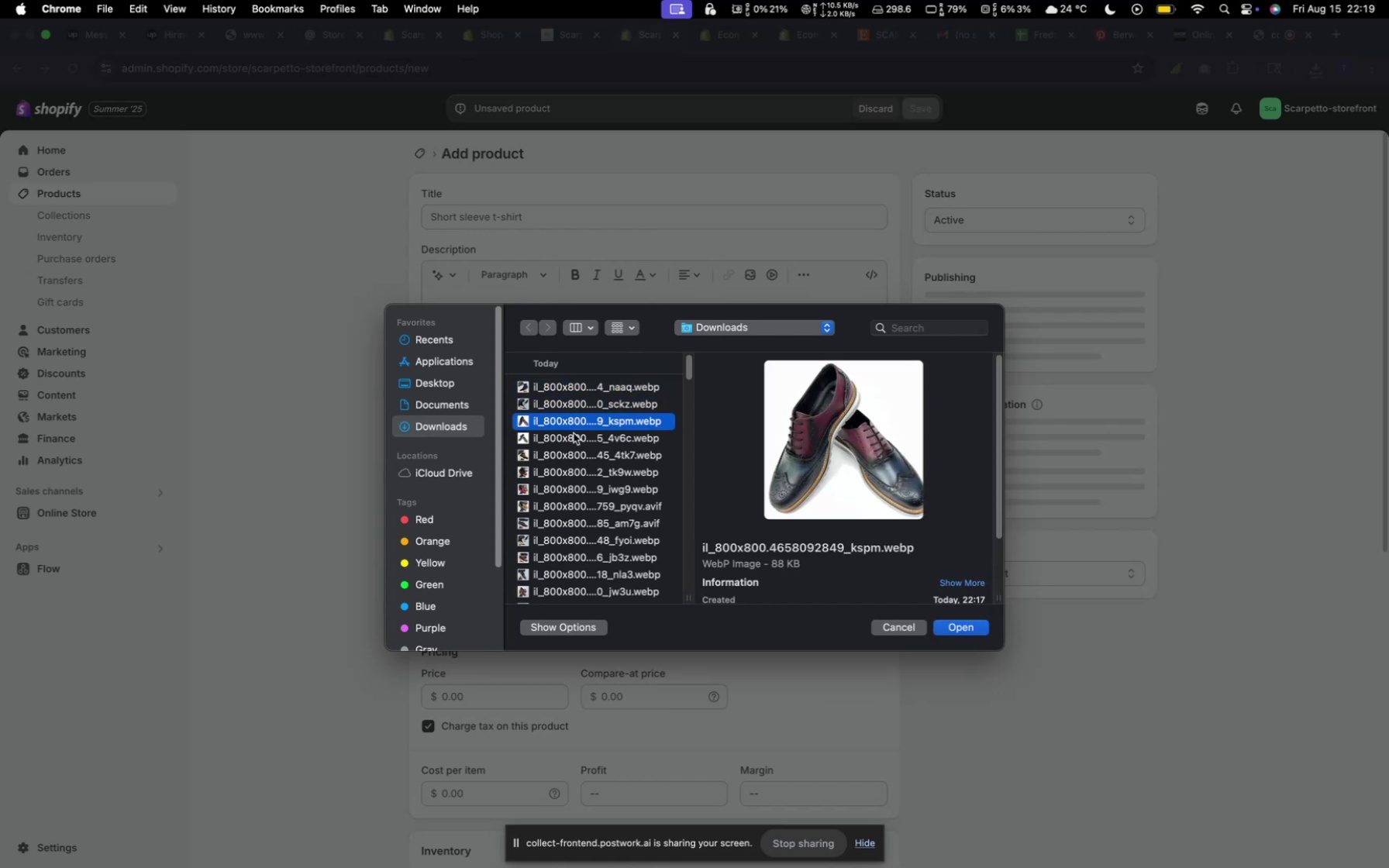 
hold_key(key=CommandLeft, duration=0.6)
 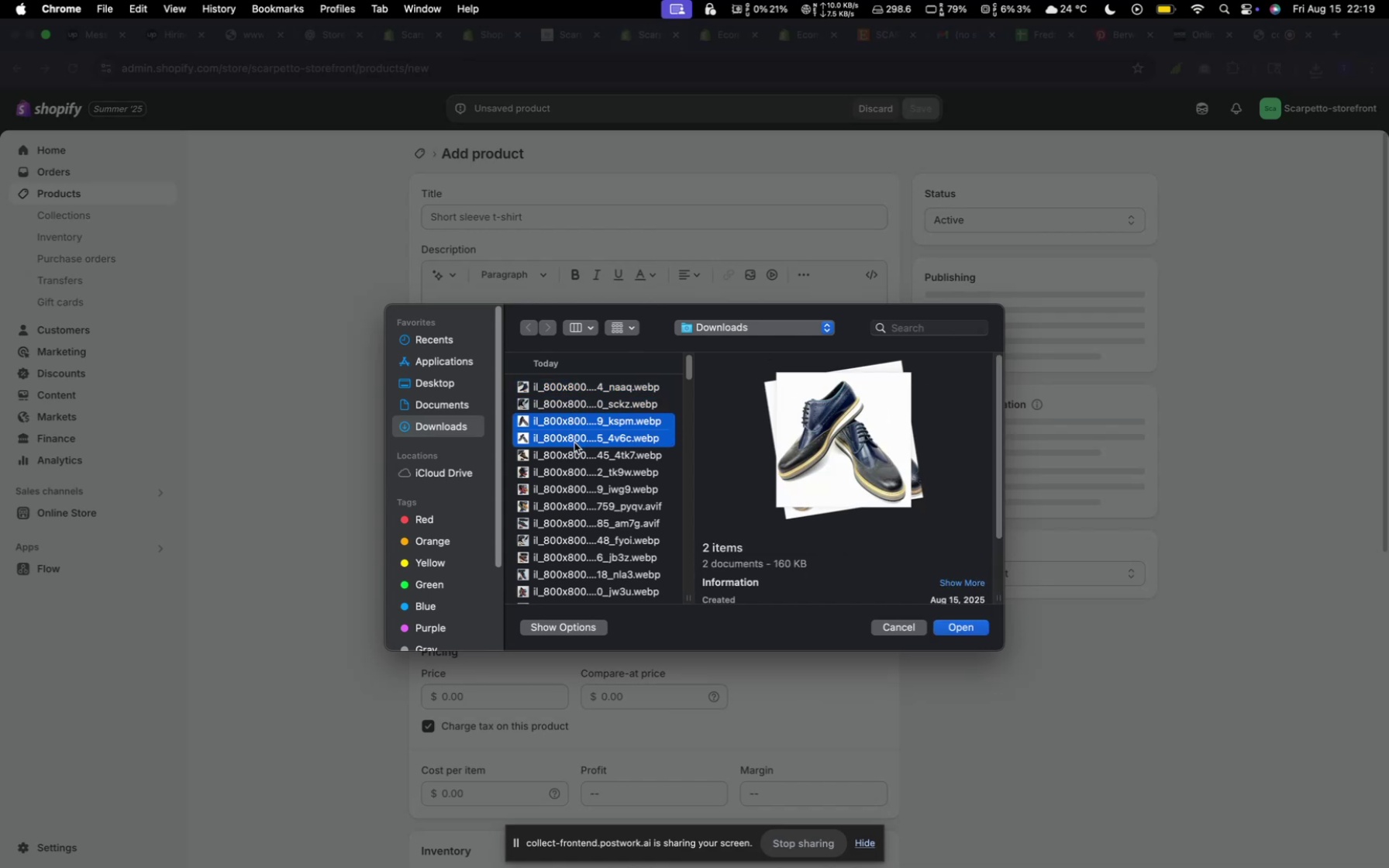 
hold_key(key=CommandLeft, duration=0.62)
left_click([575, 453])
 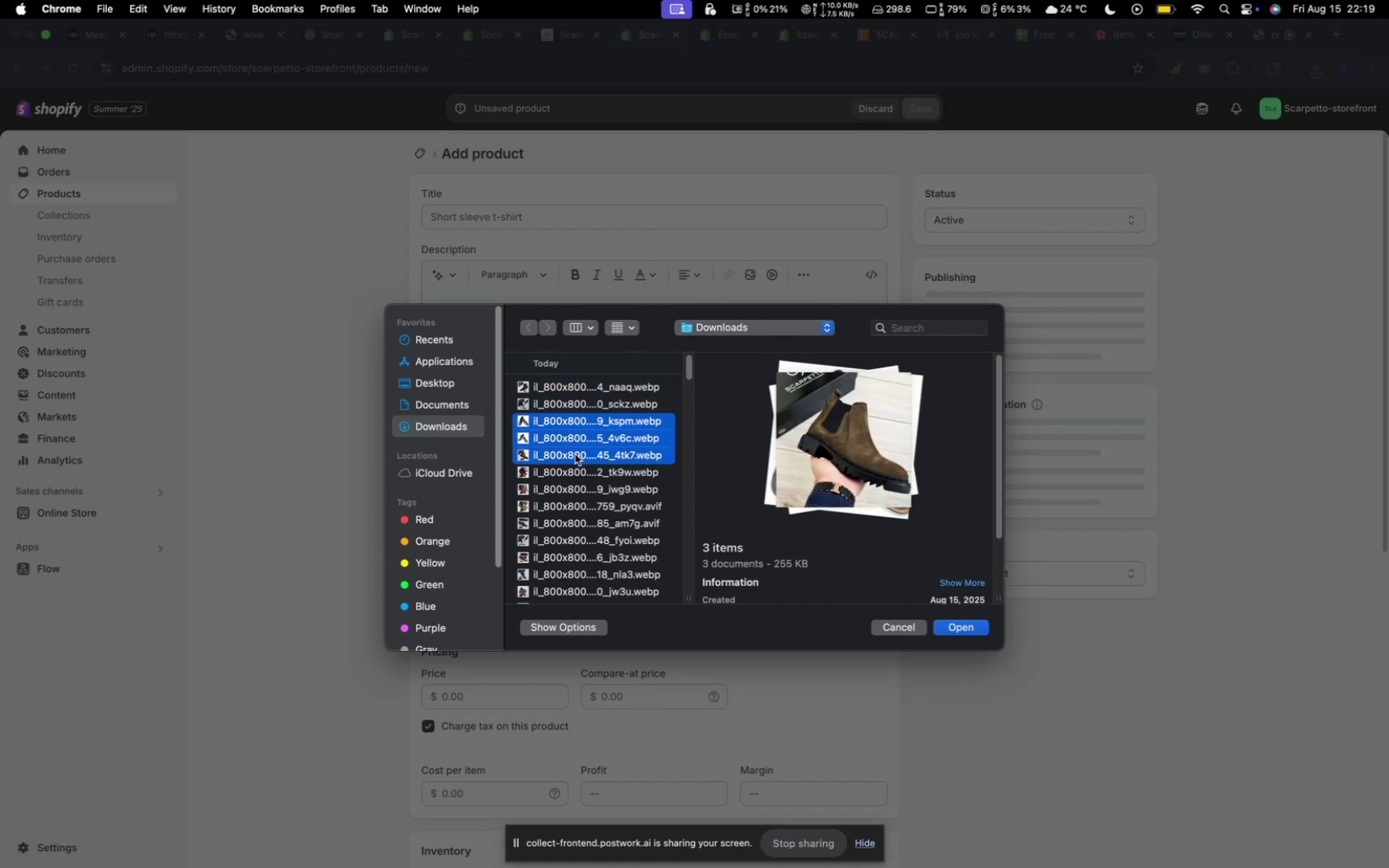 
hold_key(key=CommandLeft, duration=1.13)
left_click([575, 456])
 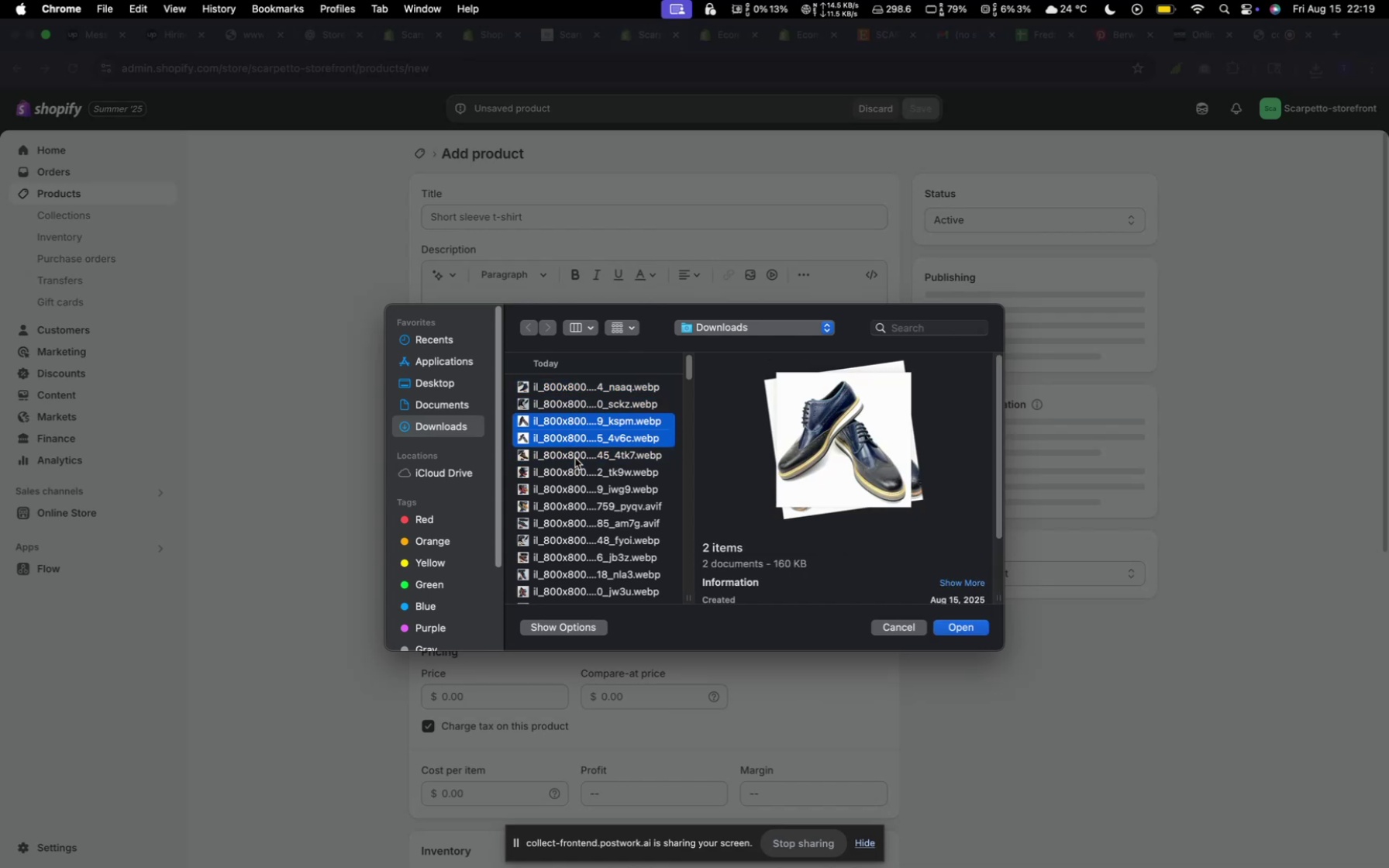 
hold_key(key=CommandLeft, duration=1.4)
 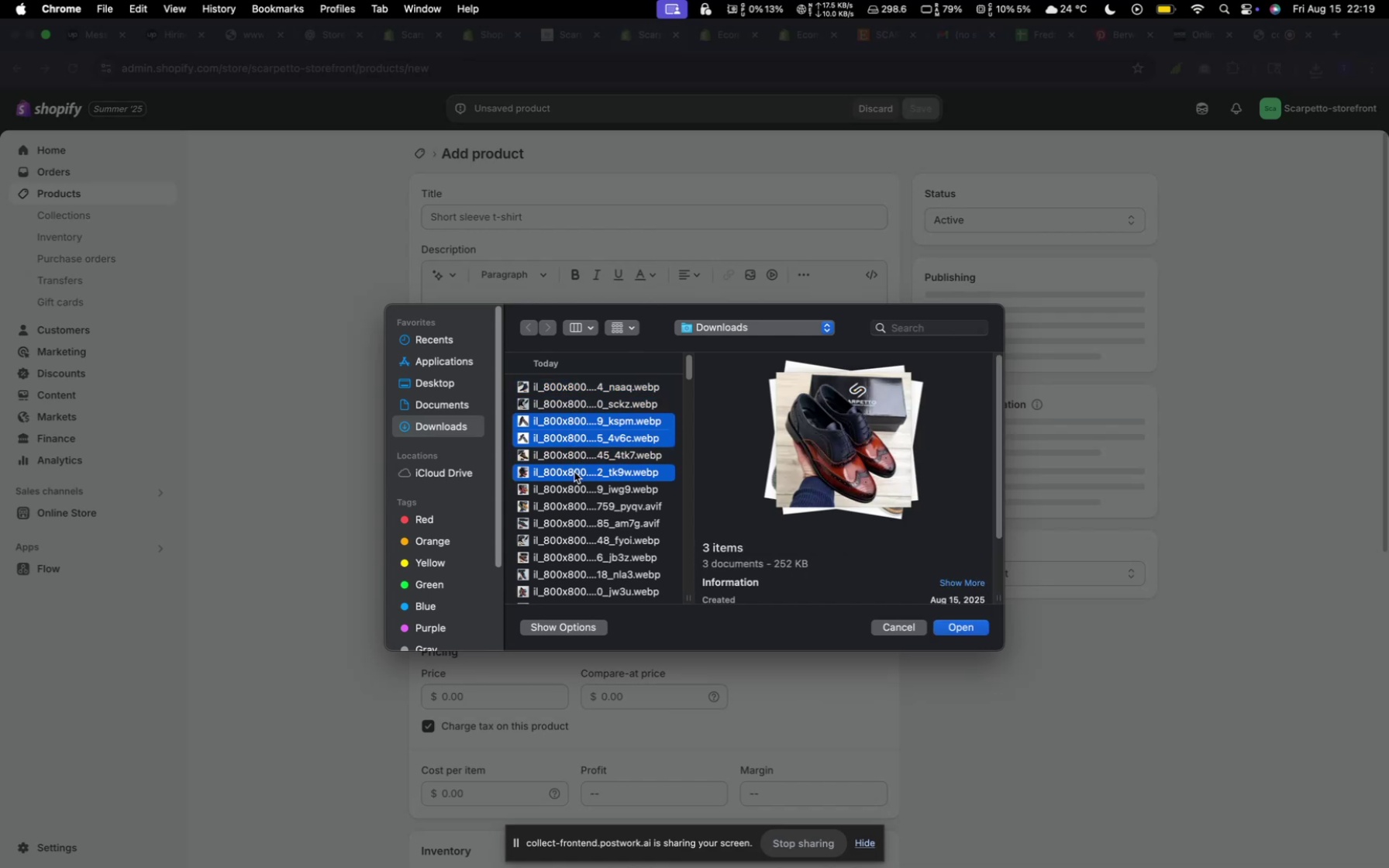 
hold_key(key=CommandLeft, duration=1.54)
 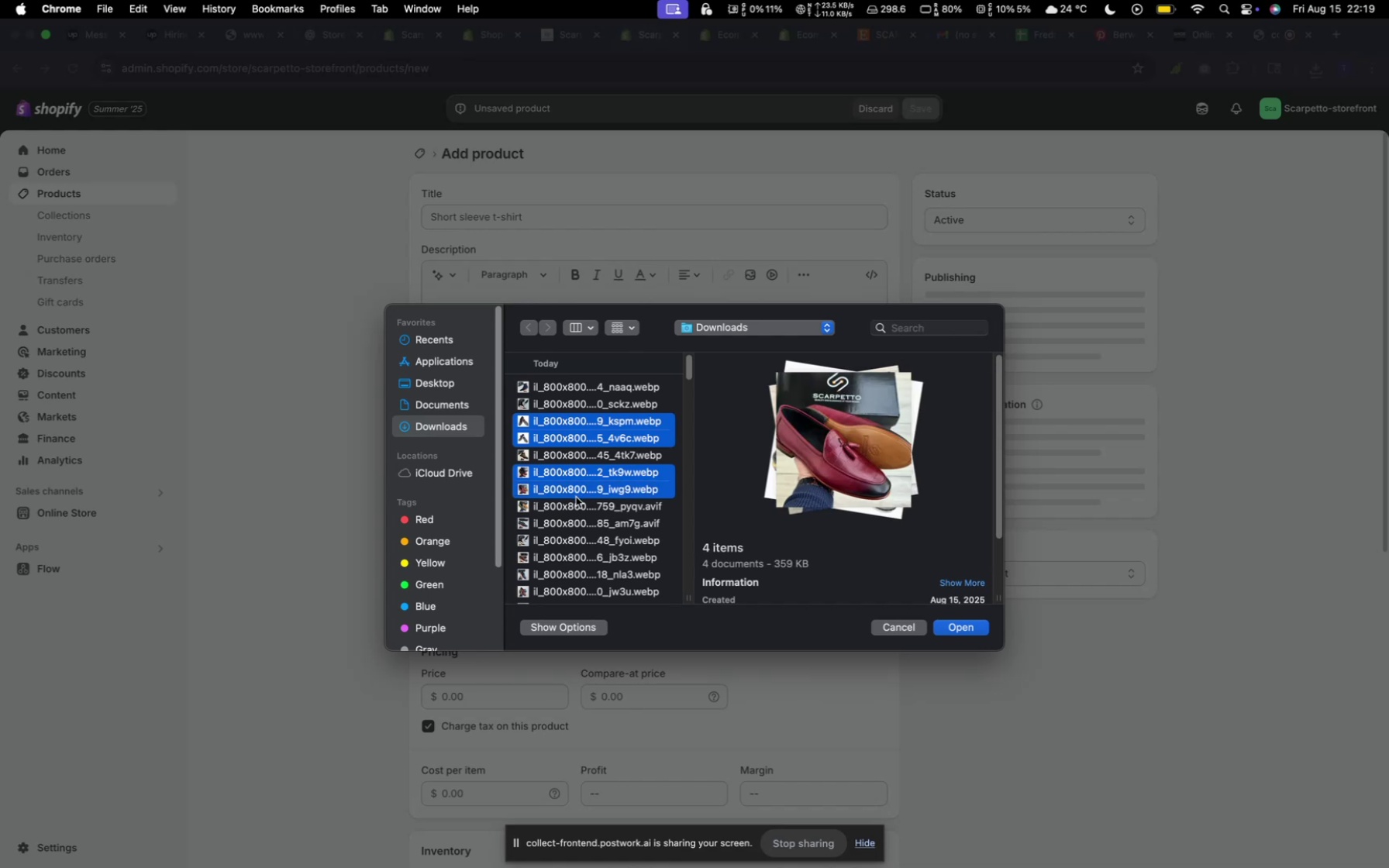 
key(Meta+CommandLeft)
 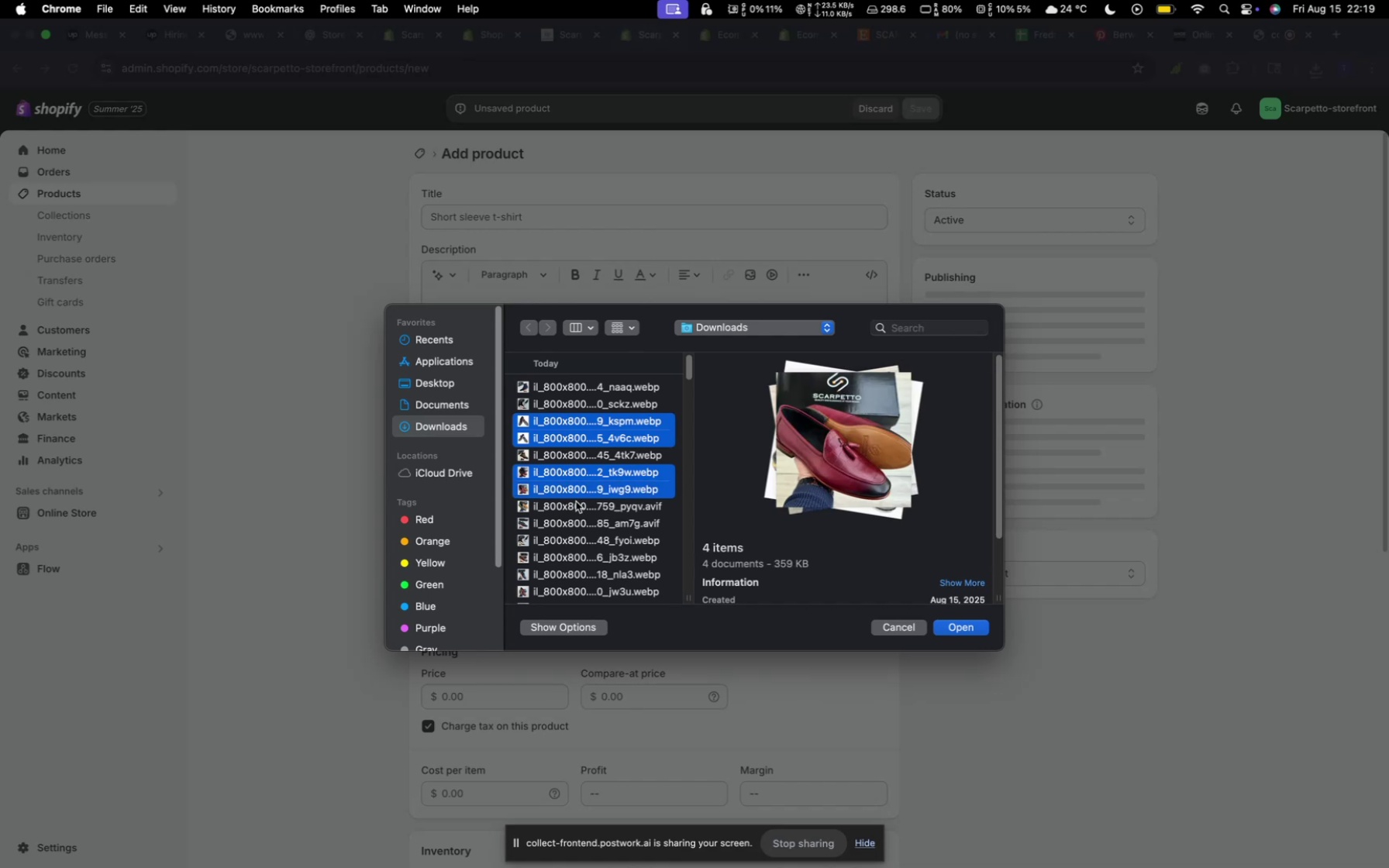 
hold_key(key=CommandLeft, duration=1.12)
left_click([575, 491])
 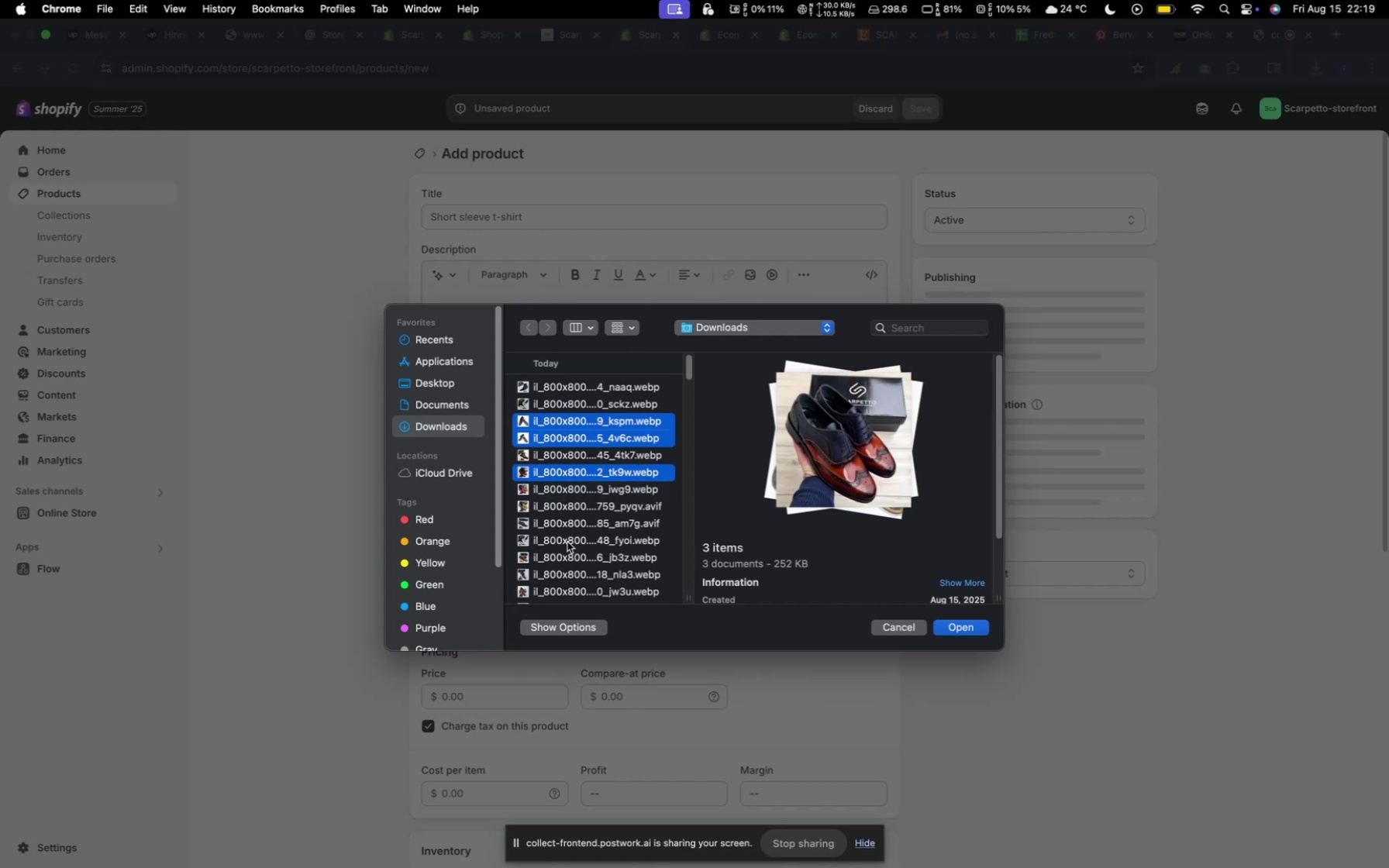 
hold_key(key=CommandLeft, duration=1.22)
left_click([565, 526])
 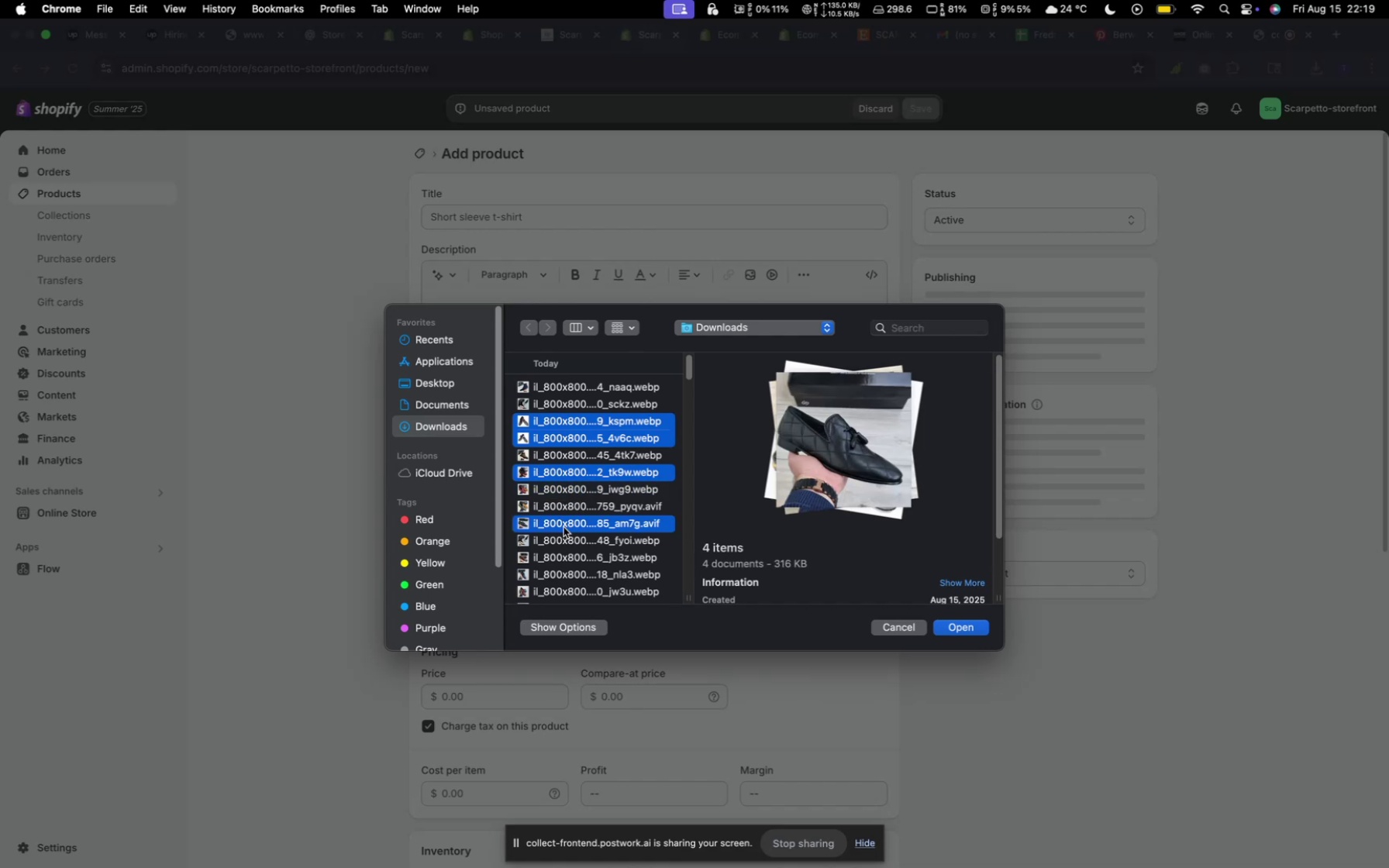 
hold_key(key=CommandLeft, duration=0.77)
left_click([564, 527])
 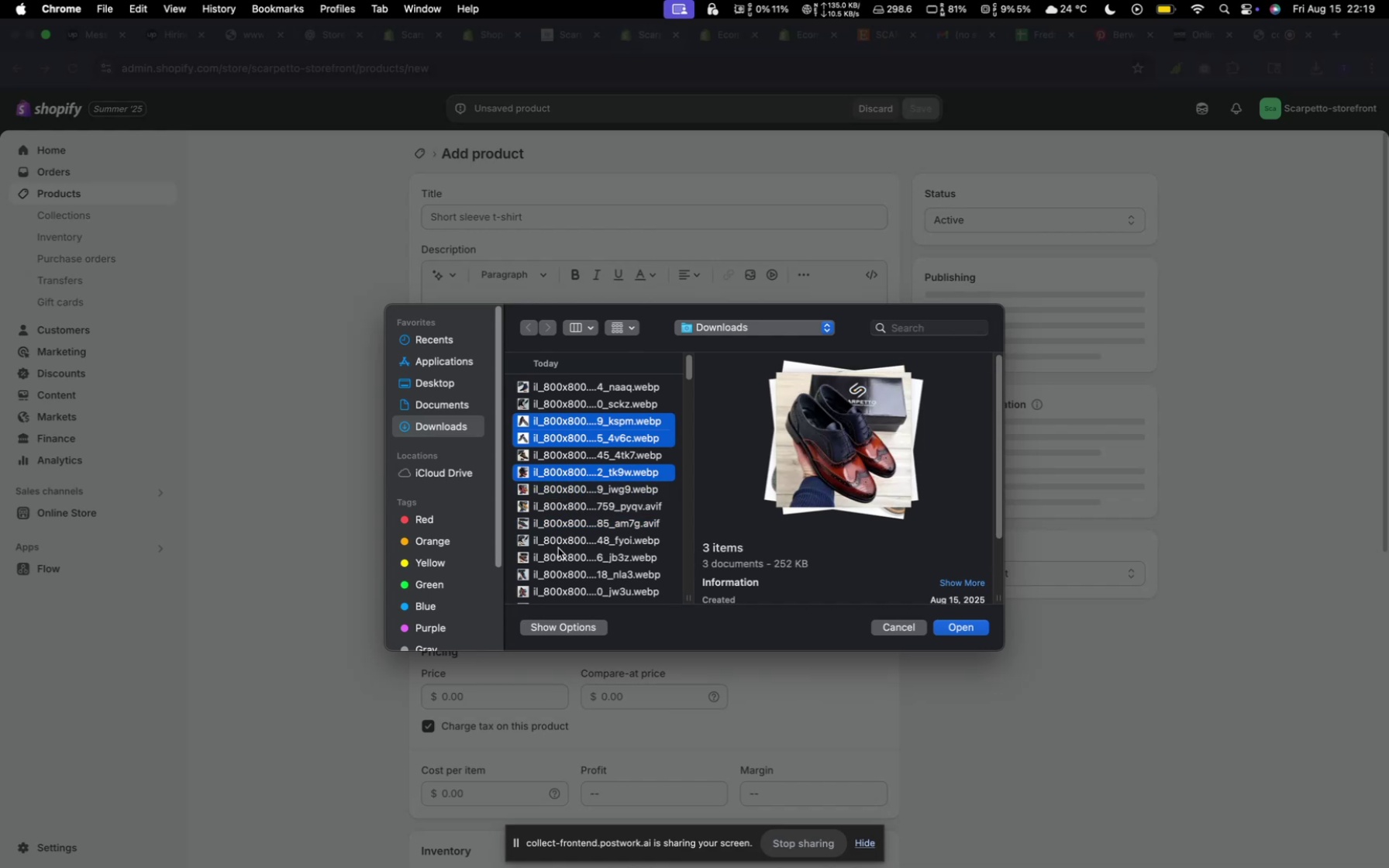 
hold_key(key=CommandLeft, duration=1.48)
left_click([558, 542])
 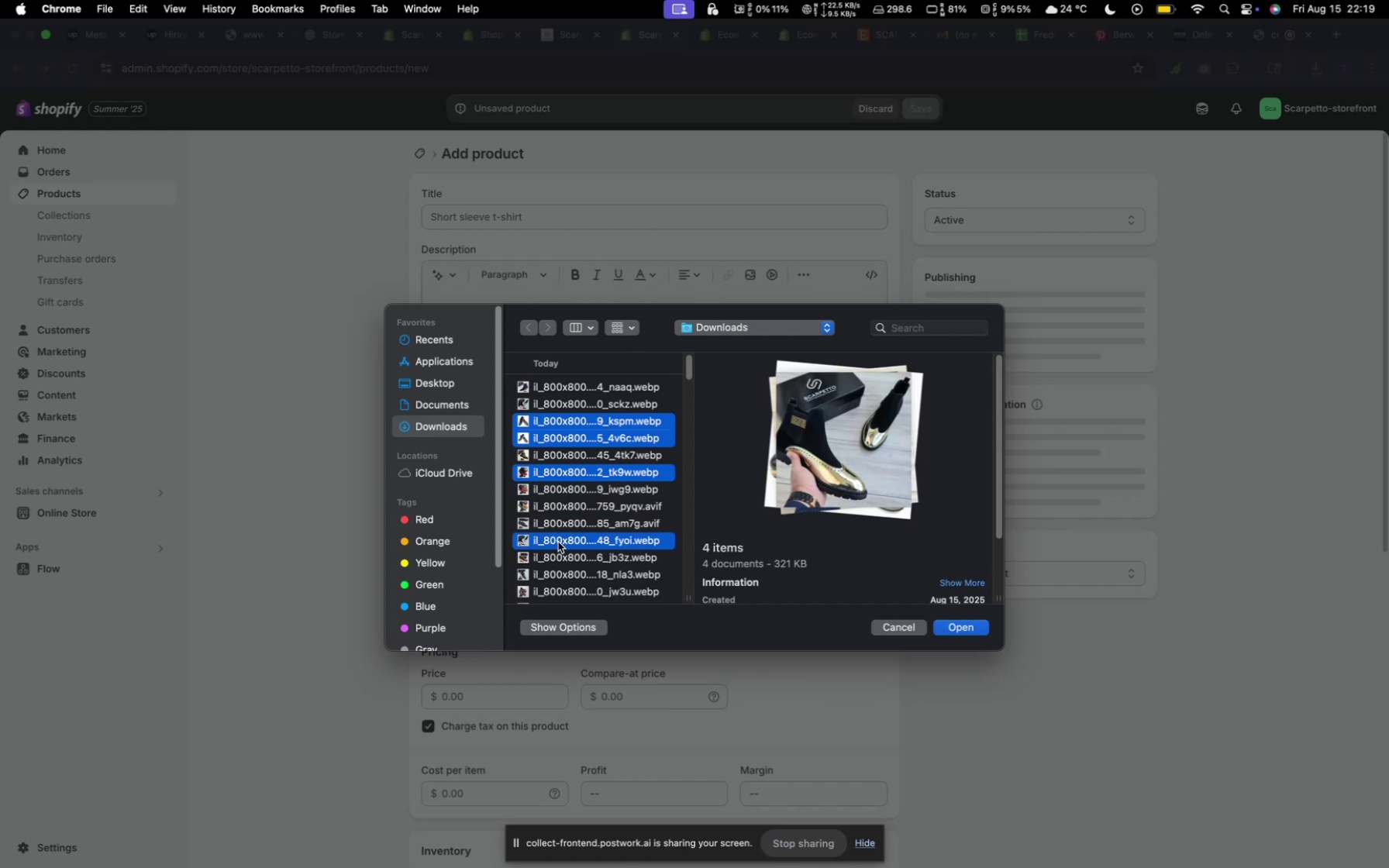 
hold_key(key=CommandLeft, duration=0.65)
left_click([558, 542])
 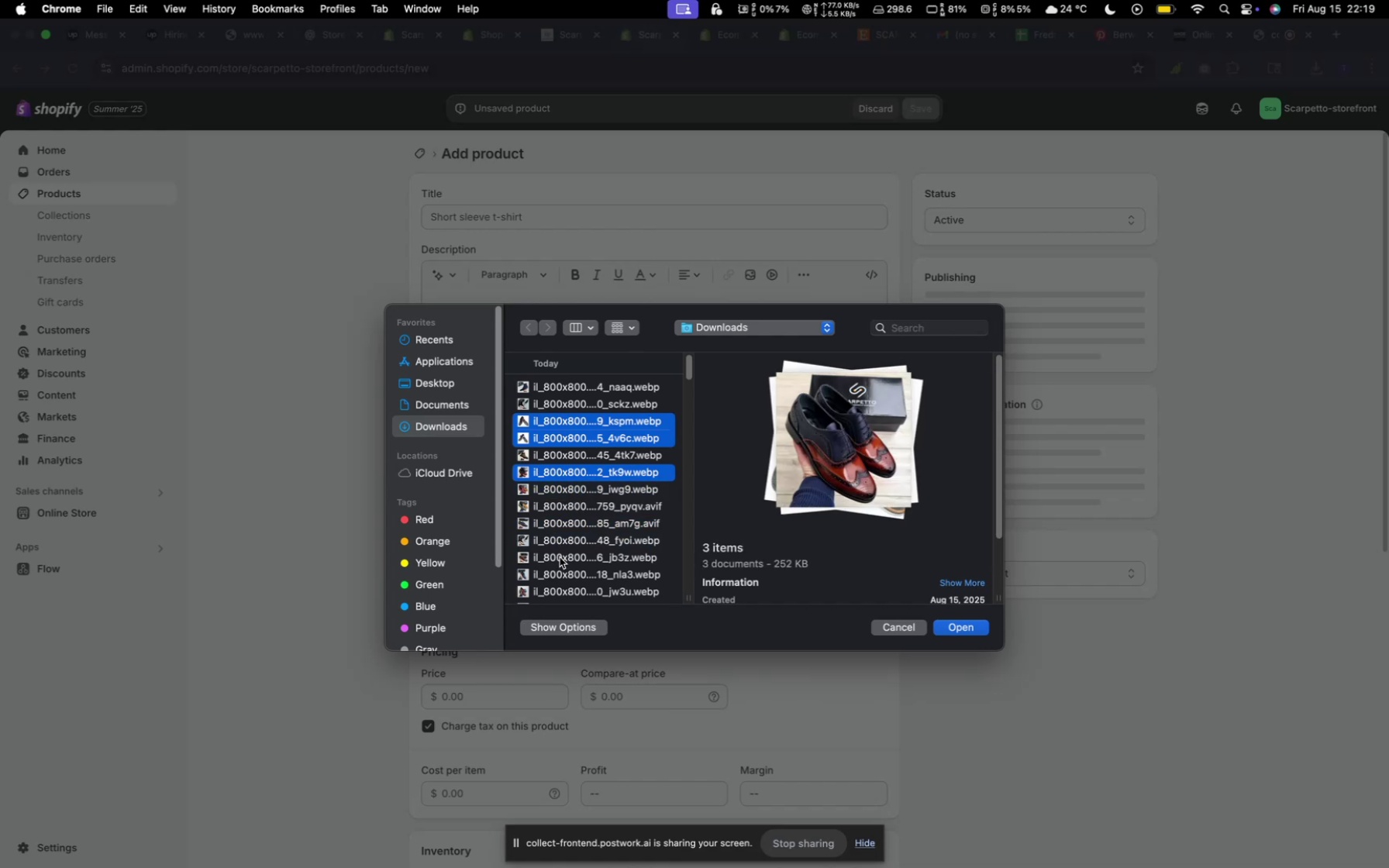 
hold_key(key=CommandLeft, duration=0.53)
left_click([560, 557])
 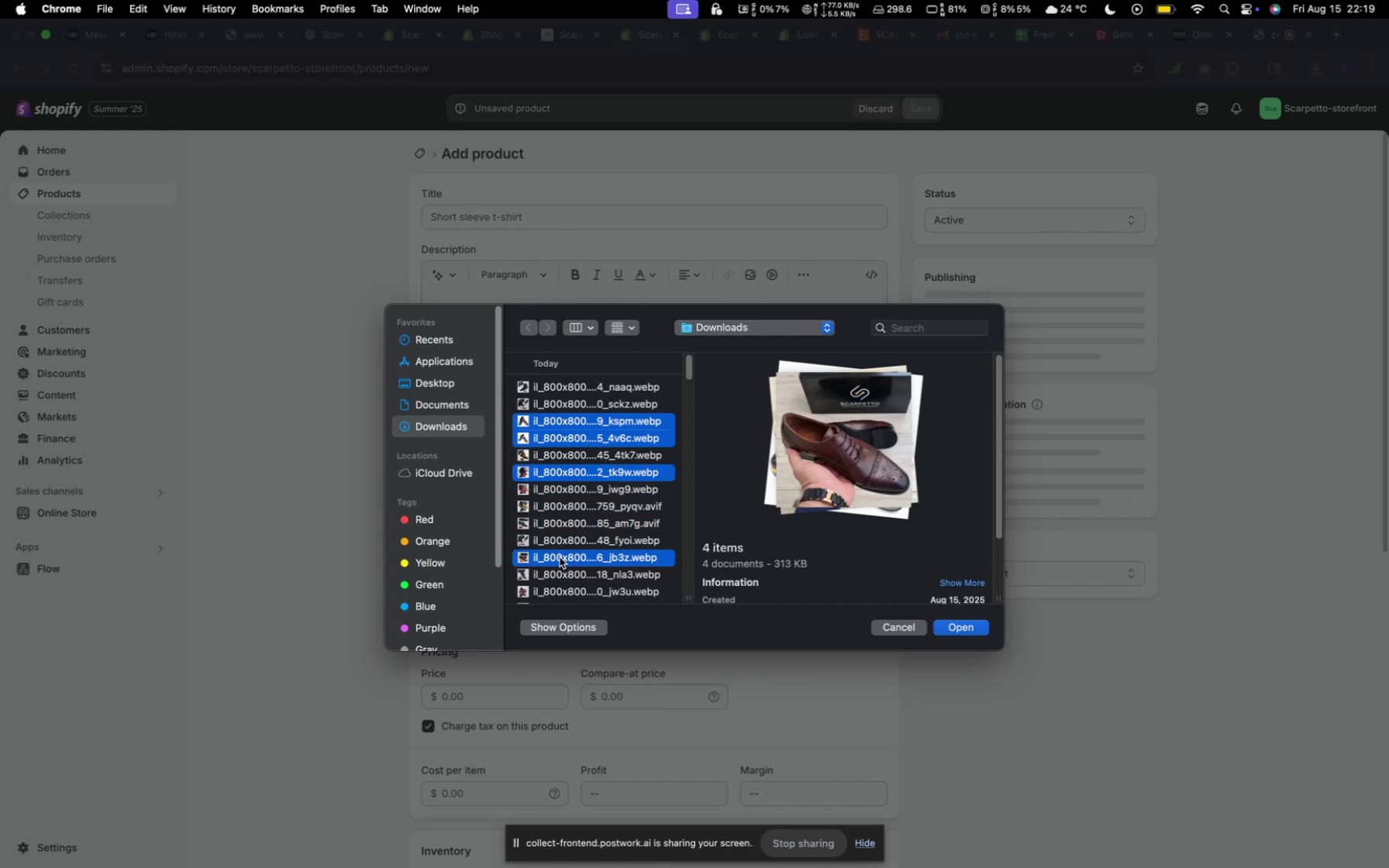 
hold_key(key=CommandLeft, duration=0.61)
 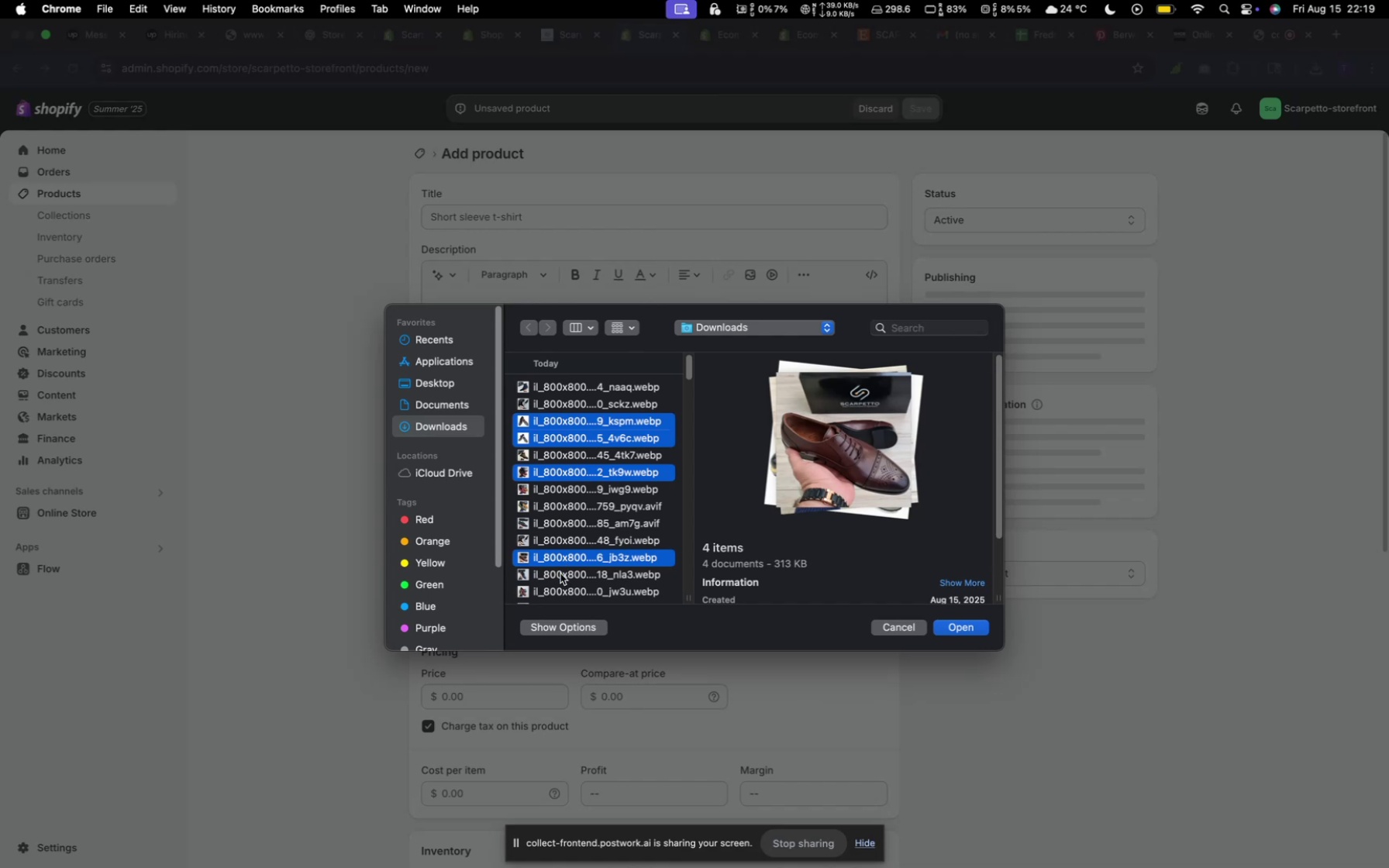 
hold_key(key=CommandLeft, duration=0.75)
left_click([560, 574])
 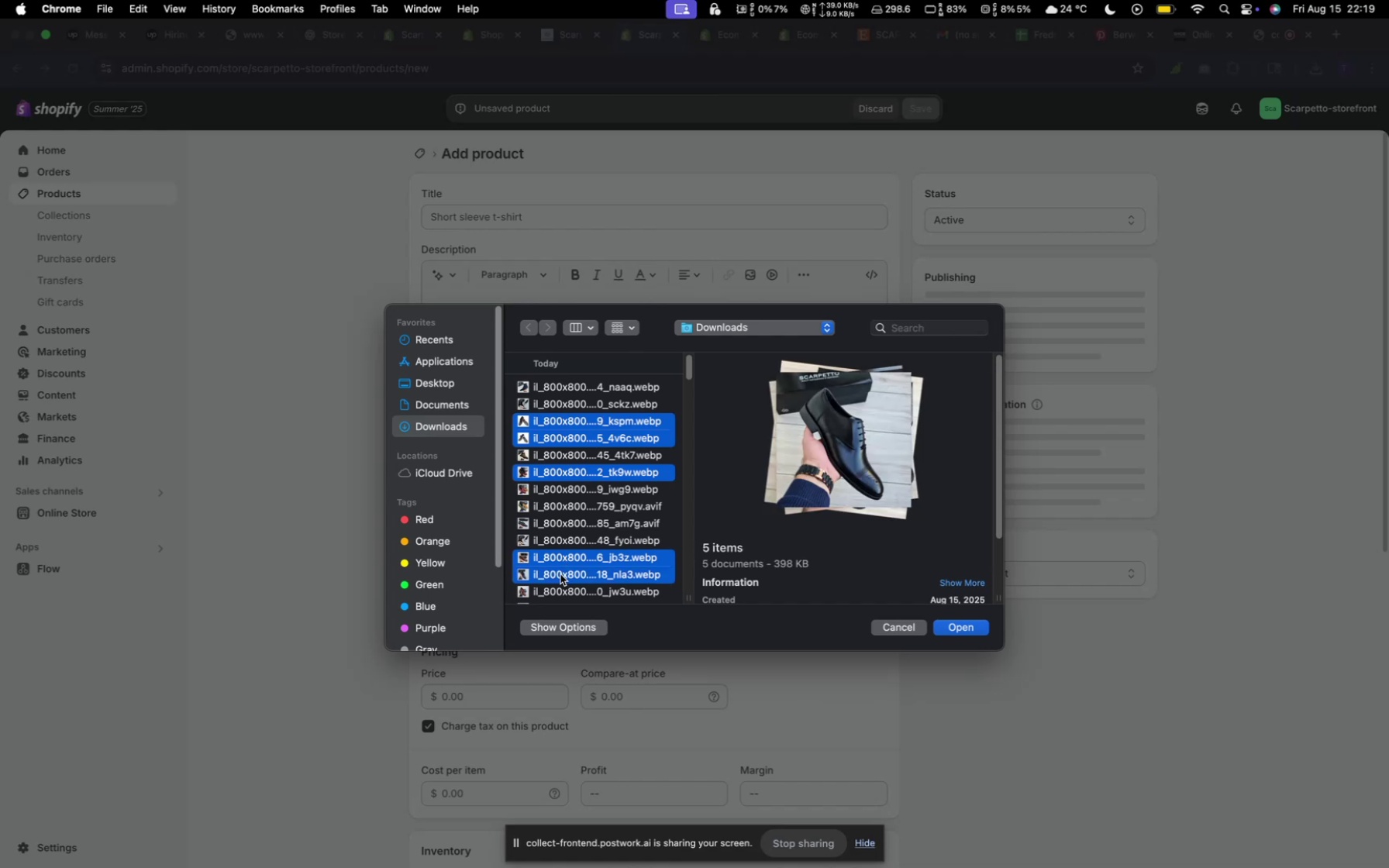 
hold_key(key=CommandLeft, duration=1.29)
 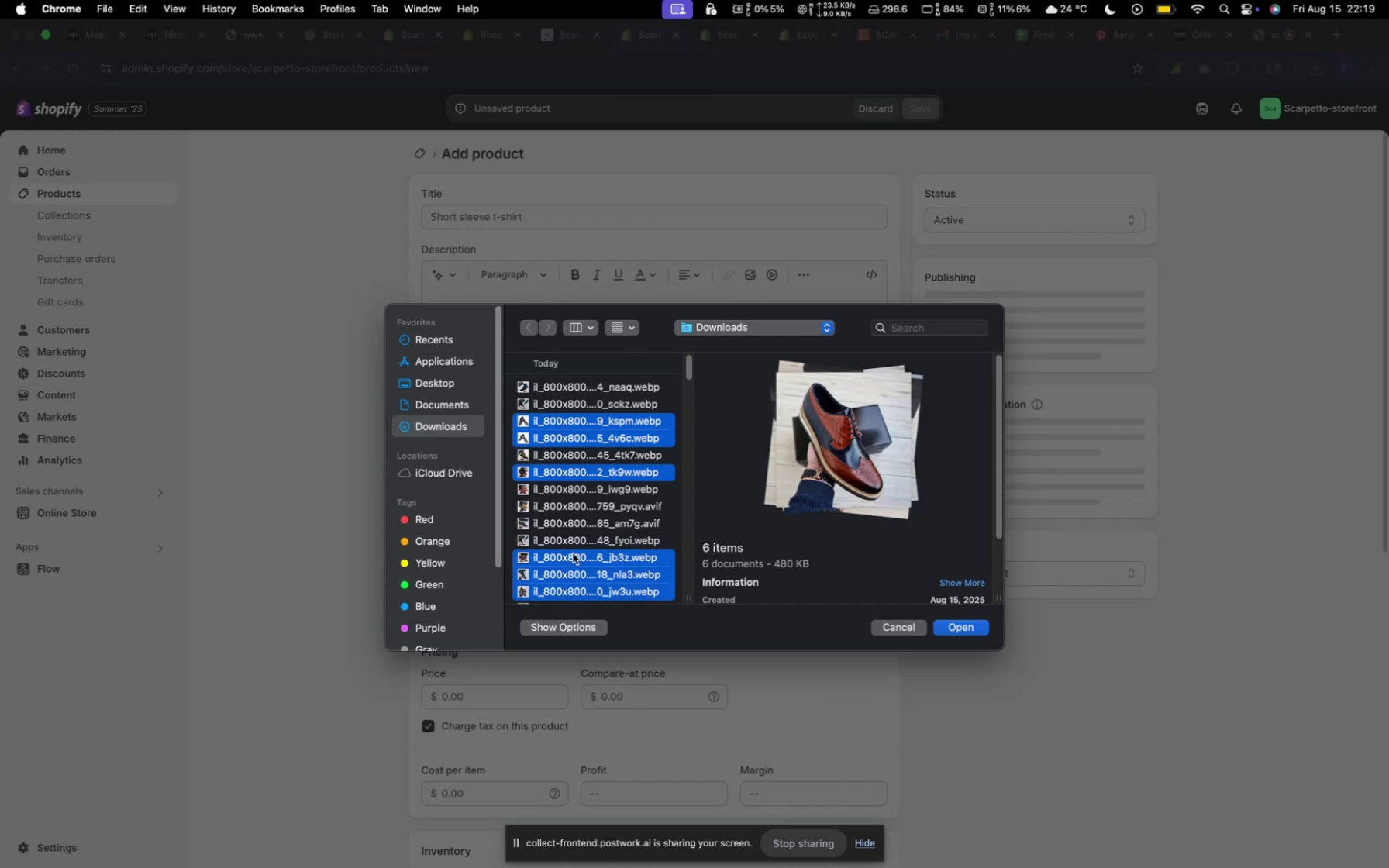 
scroll: coordinate [574, 531], scroll_direction: down, amount: 15.0
 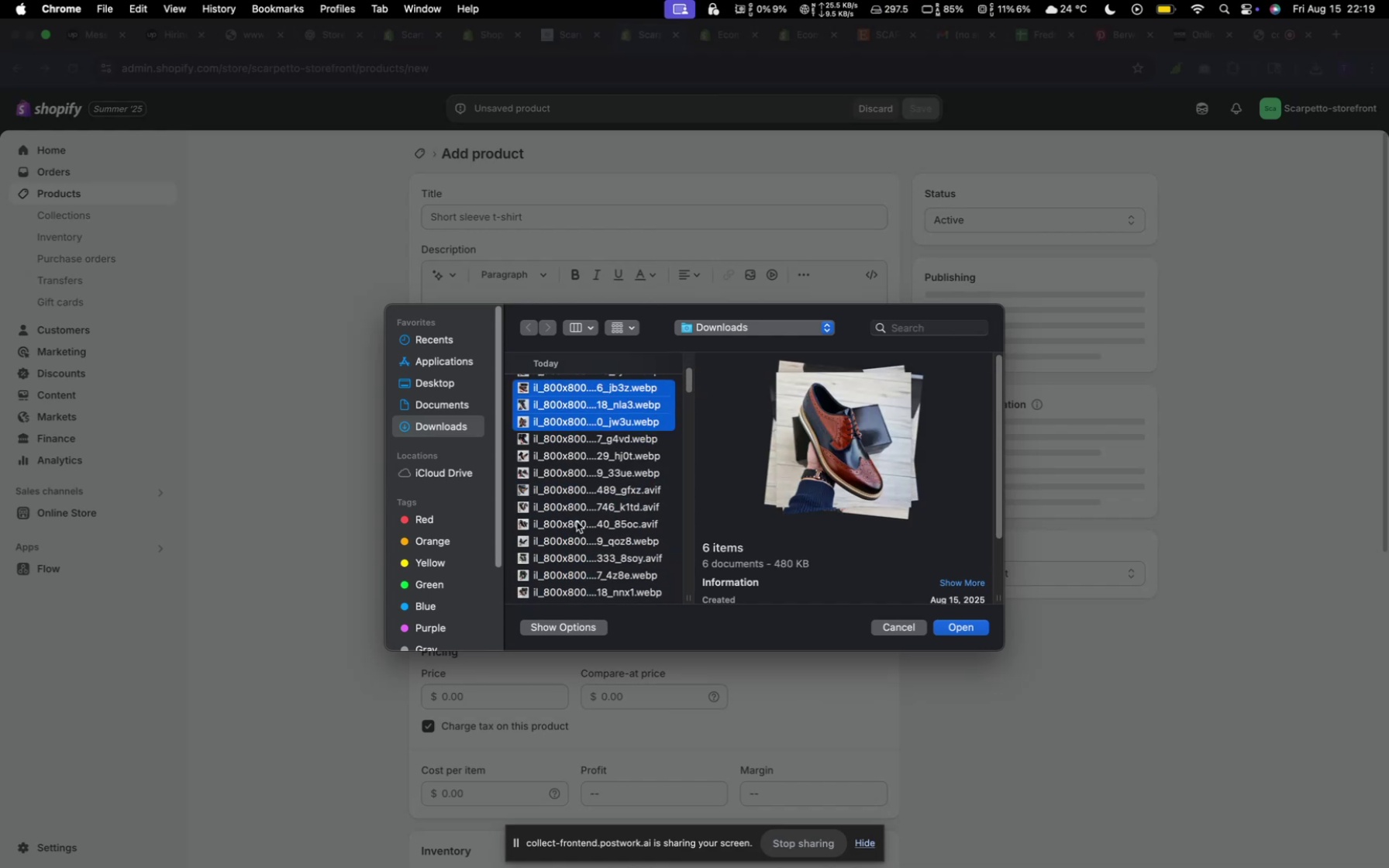 
hold_key(key=CommandLeft, duration=0.9)
left_click([582, 439])
 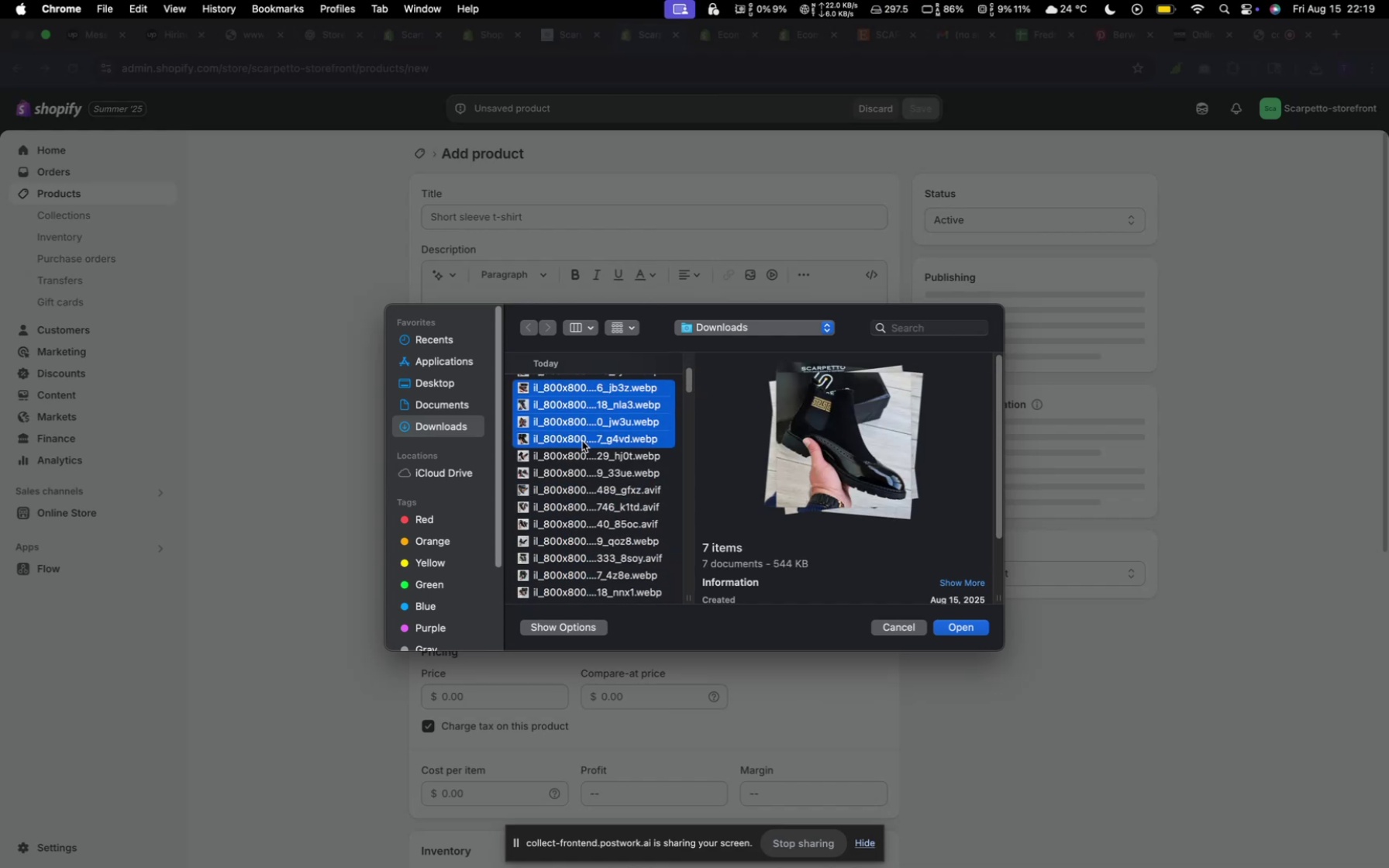 
hold_key(key=CommandLeft, duration=0.63)
left_click([582, 442])
 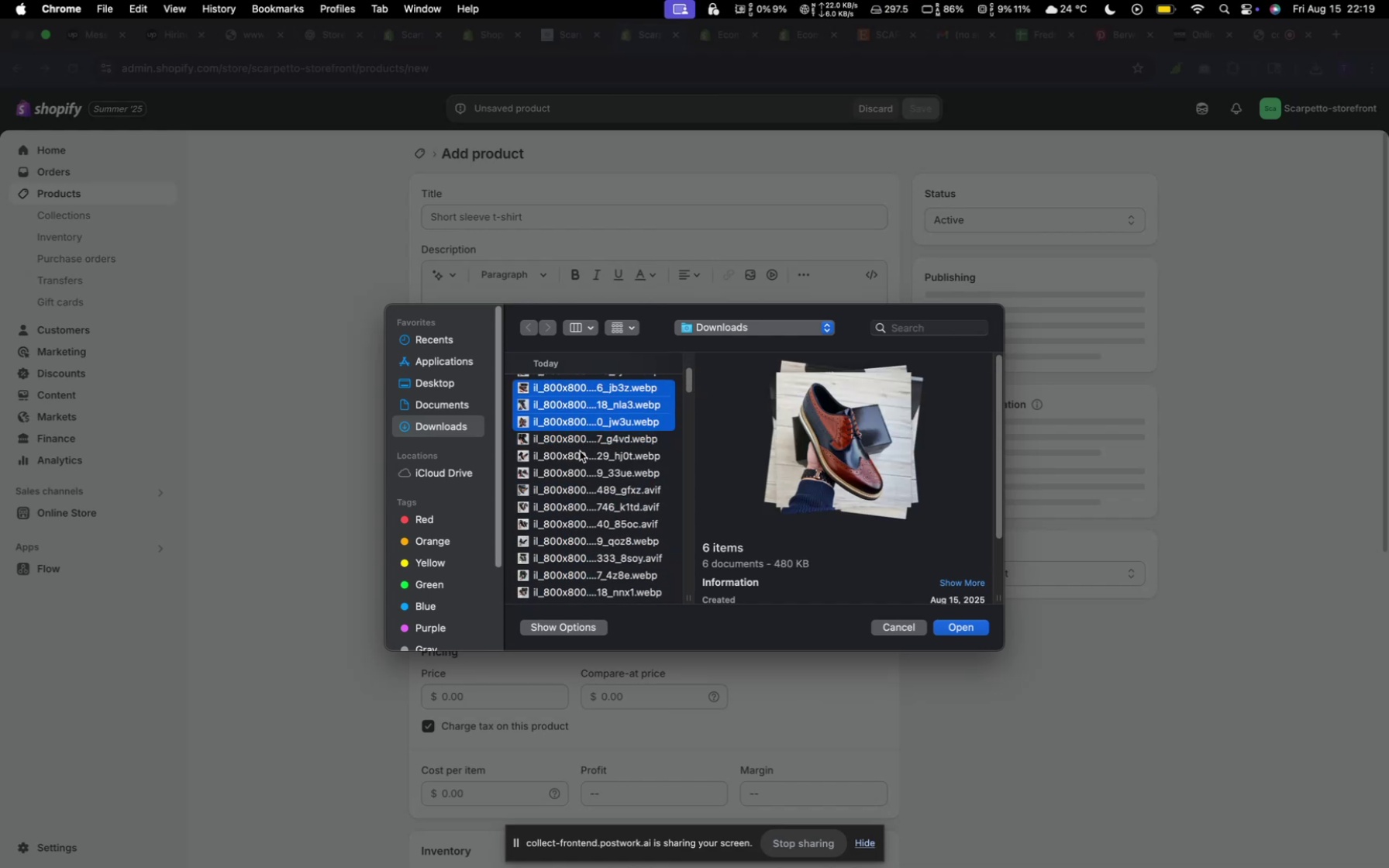 
hold_key(key=CommandLeft, duration=0.47)
left_click([580, 453])
 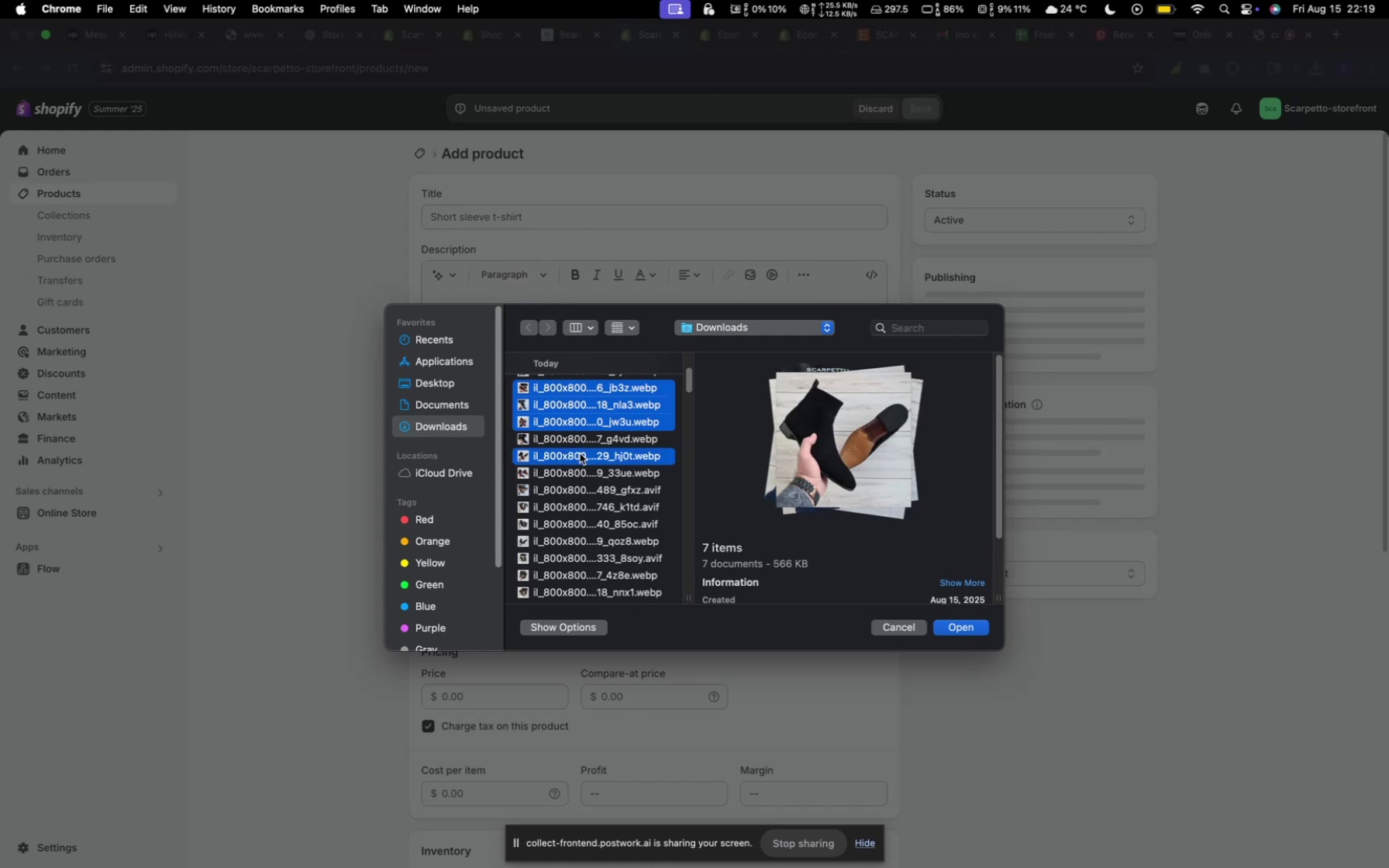 
hold_key(key=CommandLeft, duration=0.62)
left_click([580, 454])
 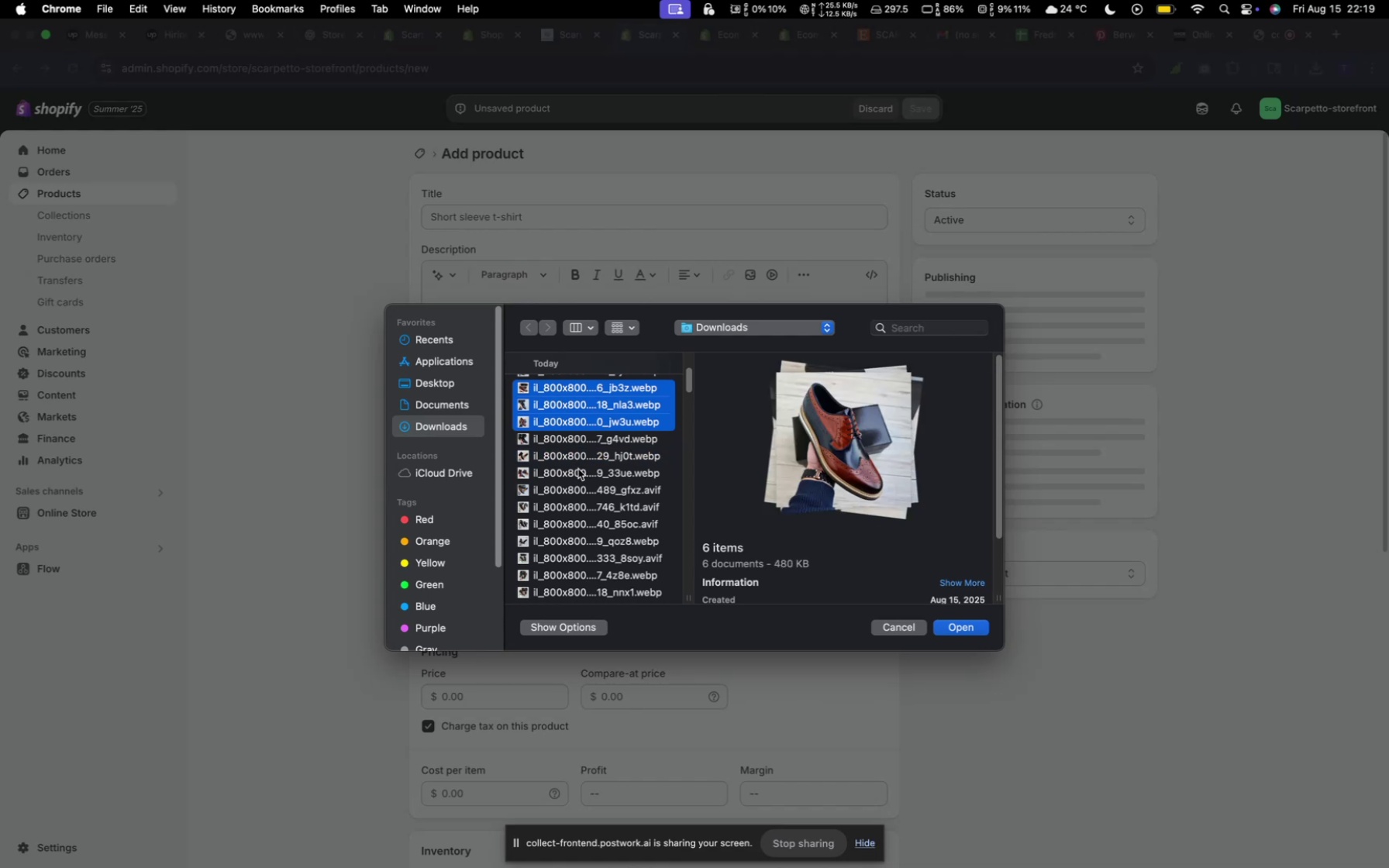 
hold_key(key=CommandLeft, duration=0.52)
left_click([578, 470])
 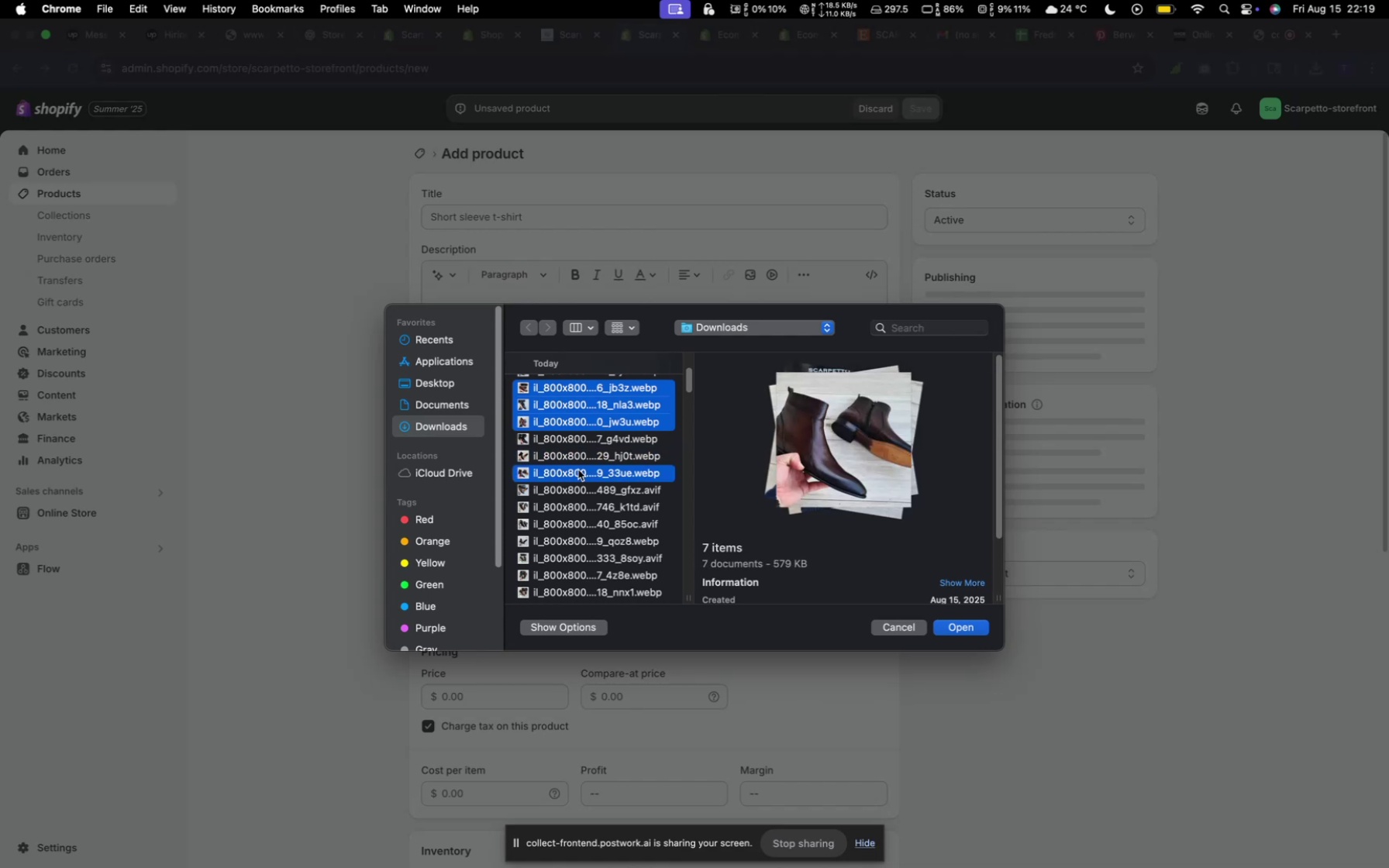 
hold_key(key=CommandLeft, duration=0.46)
left_click([578, 470])
 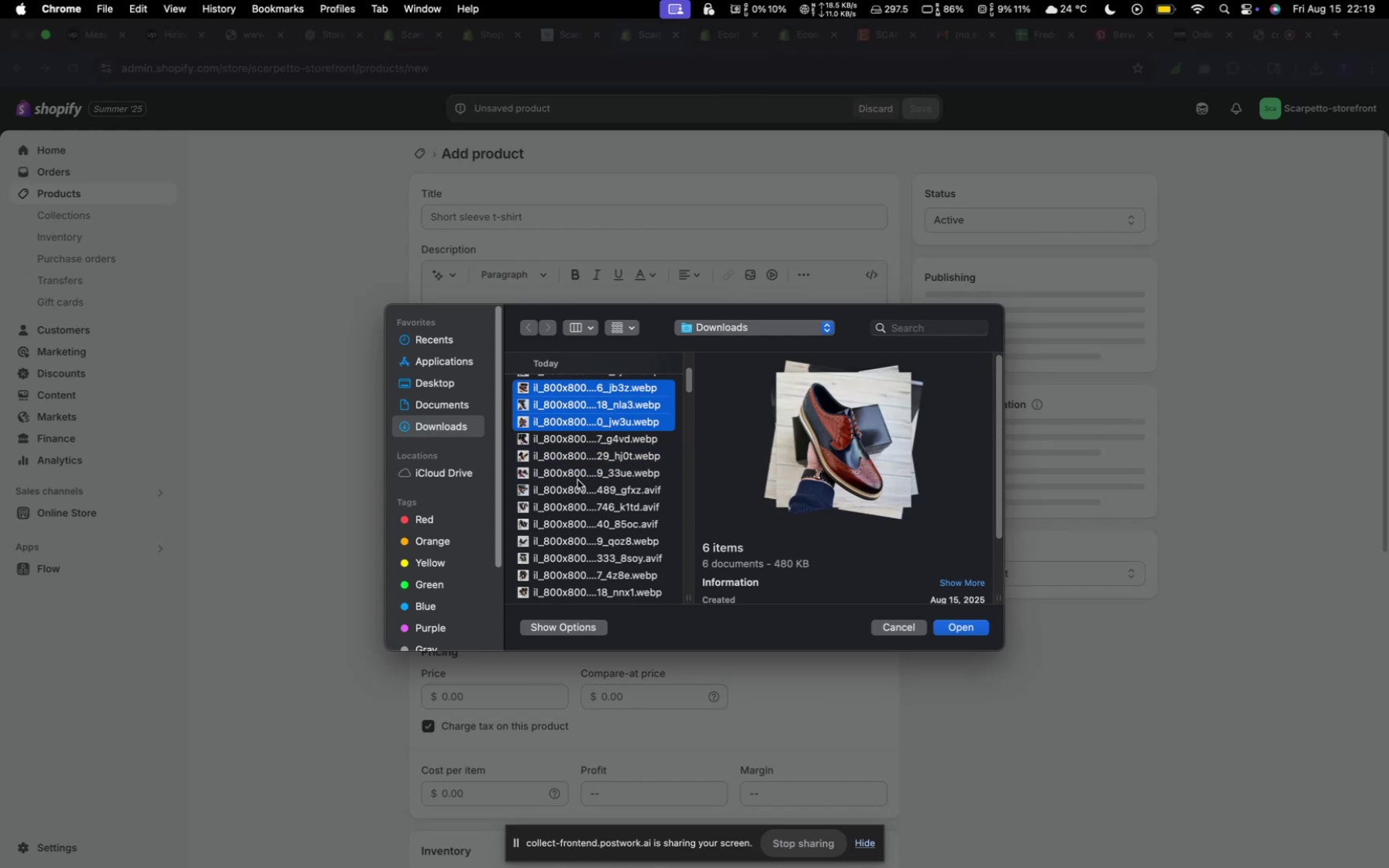 
hold_key(key=CommandLeft, duration=0.76)
left_click([577, 485])
 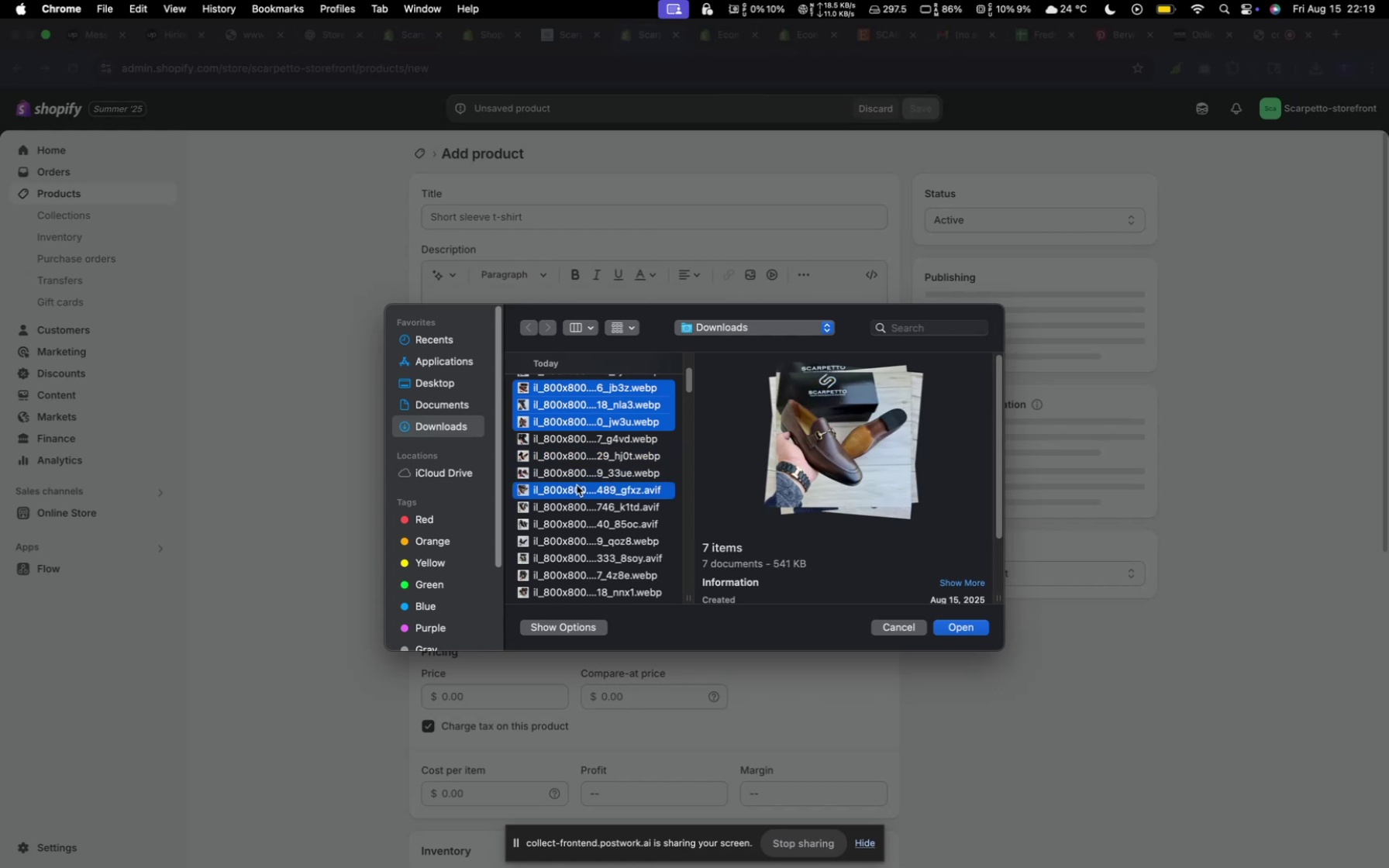 
hold_key(key=CommandLeft, duration=0.8)
left_click([577, 485])
 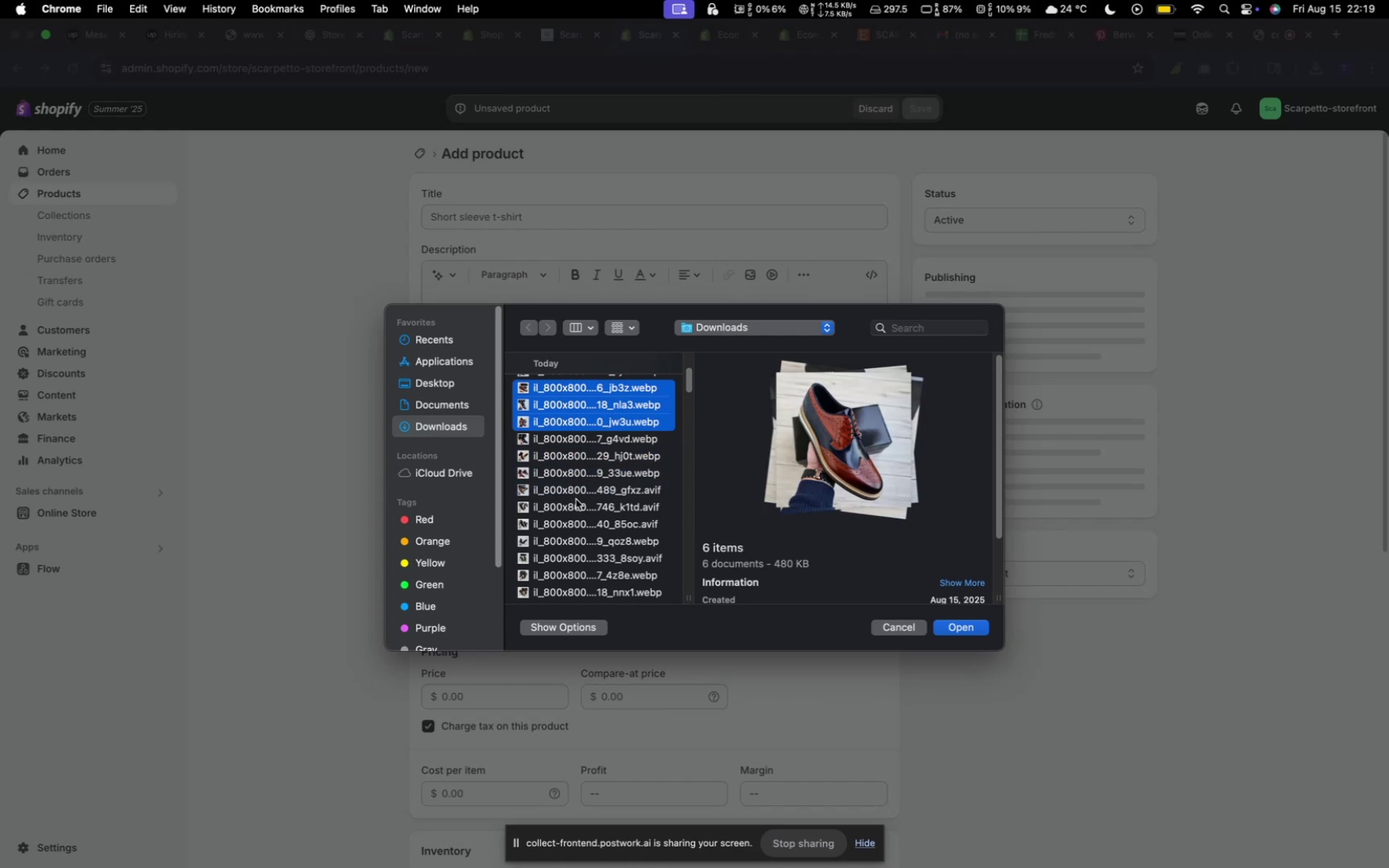 
hold_key(key=CommandLeft, duration=0.44)
left_click([575, 505])
 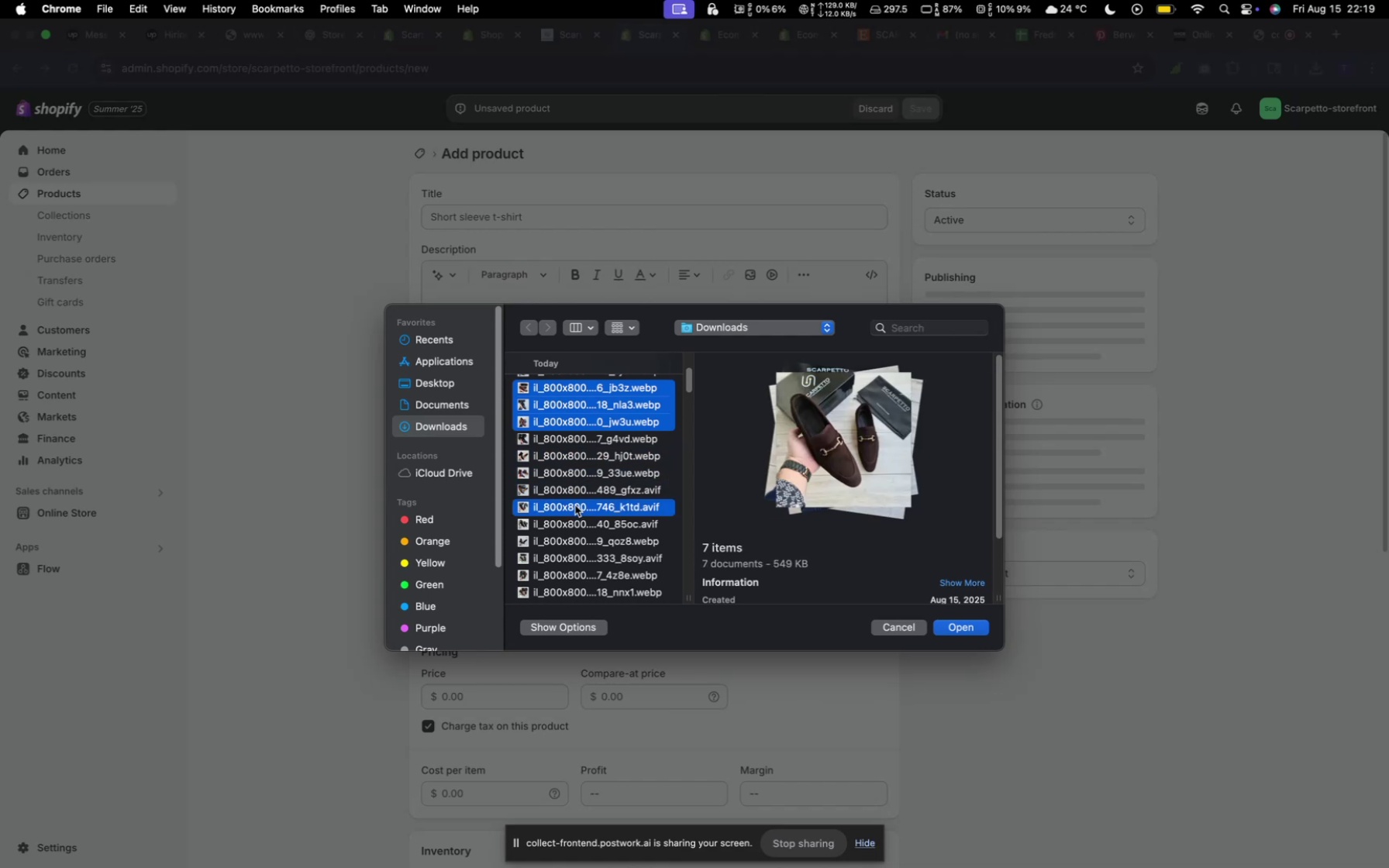 
hold_key(key=CommandLeft, duration=0.44)
left_click([575, 505])
 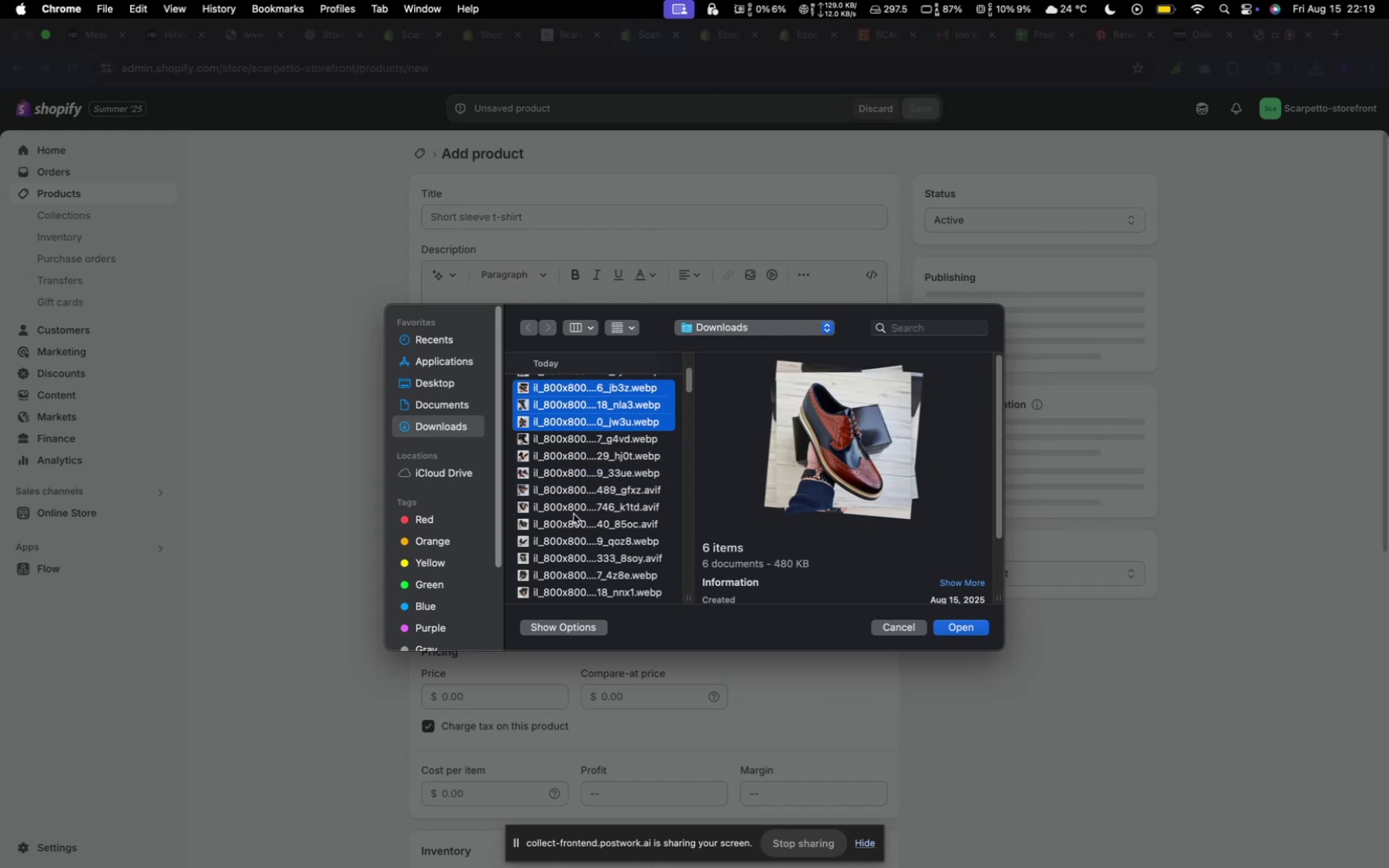 
hold_key(key=CommandLeft, duration=0.6)
left_click([573, 520])
 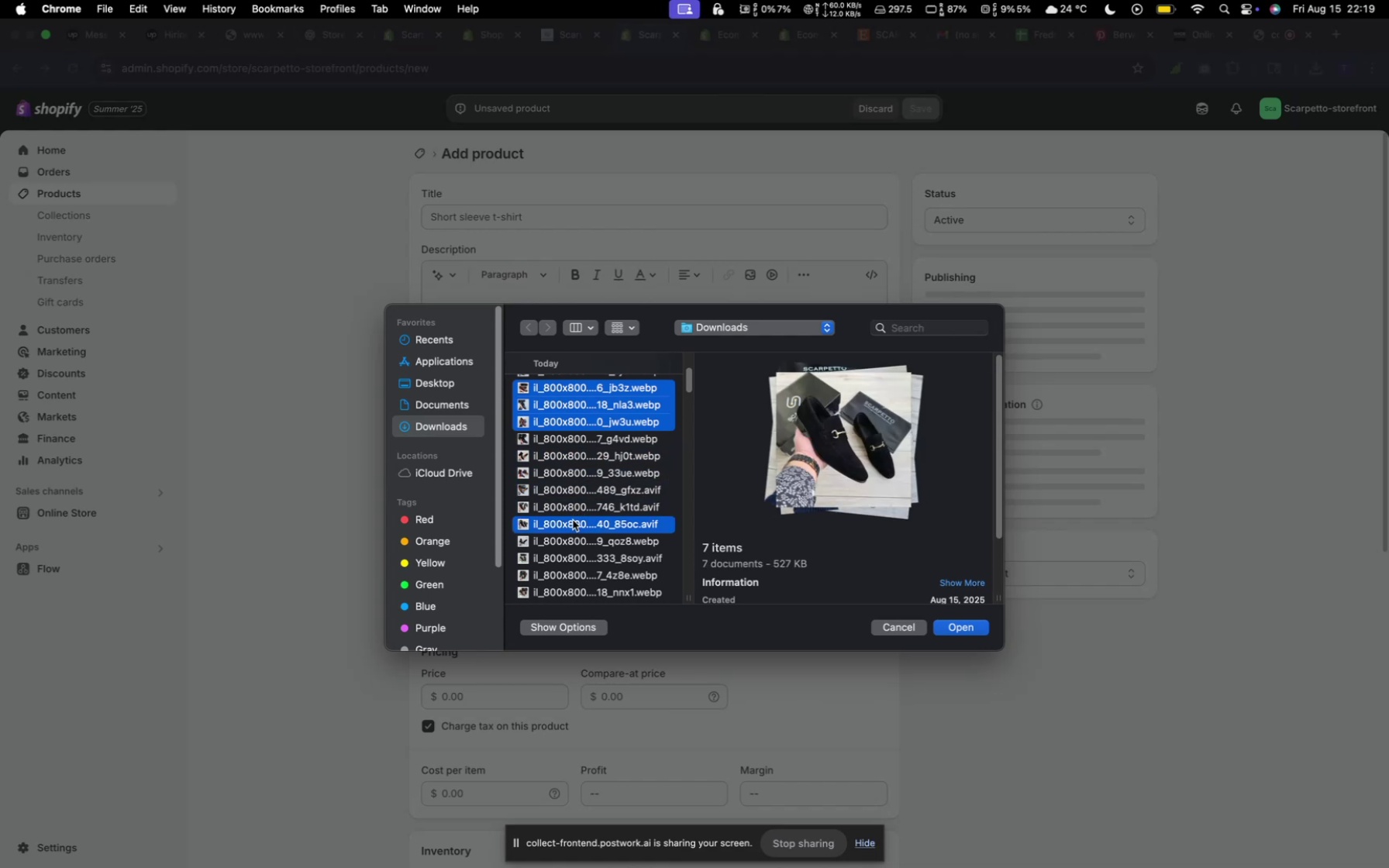 
hold_key(key=CommandLeft, duration=0.55)
left_click([573, 520])
 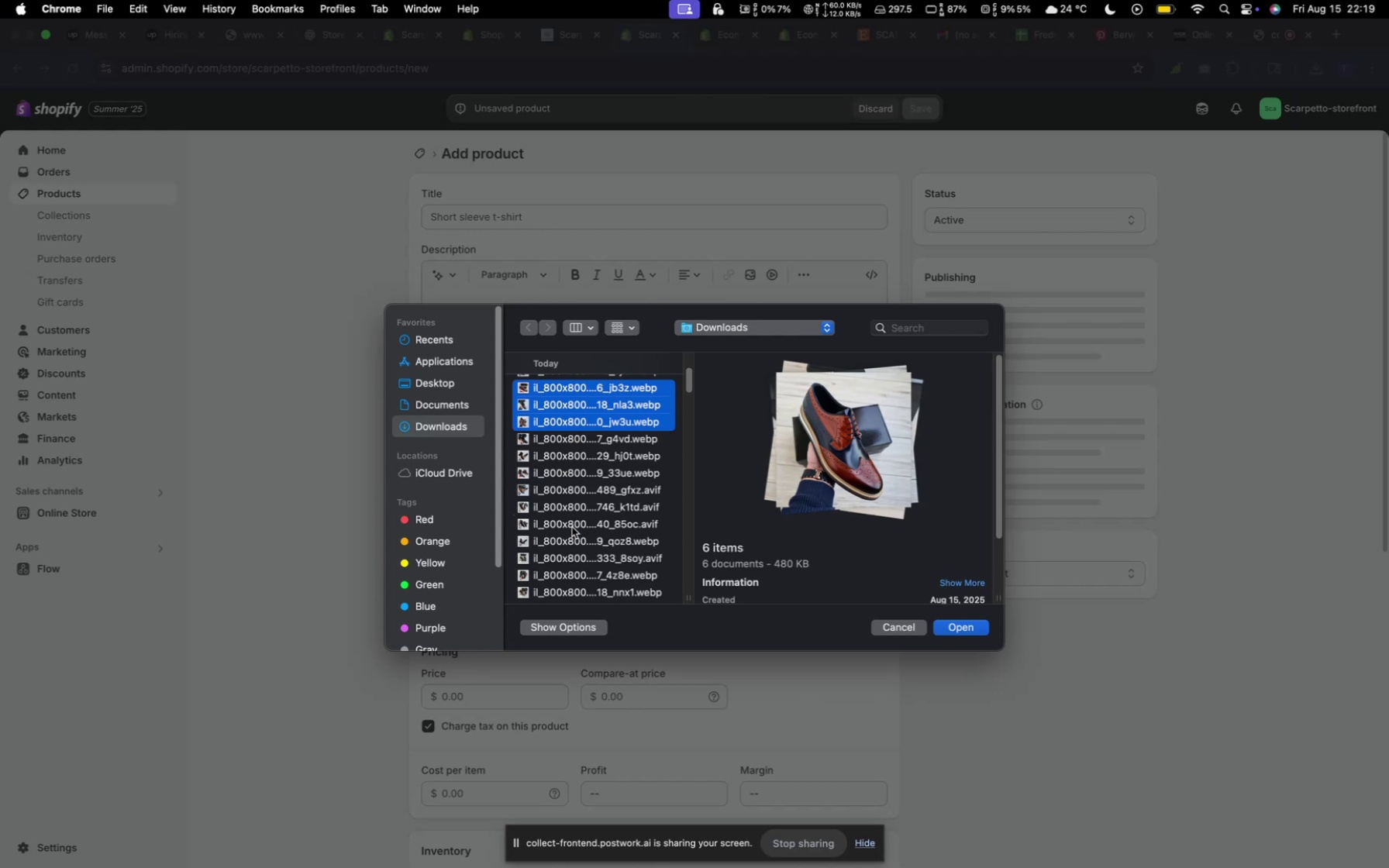 
hold_key(key=CommandLeft, duration=1.14)
left_click([570, 535])
 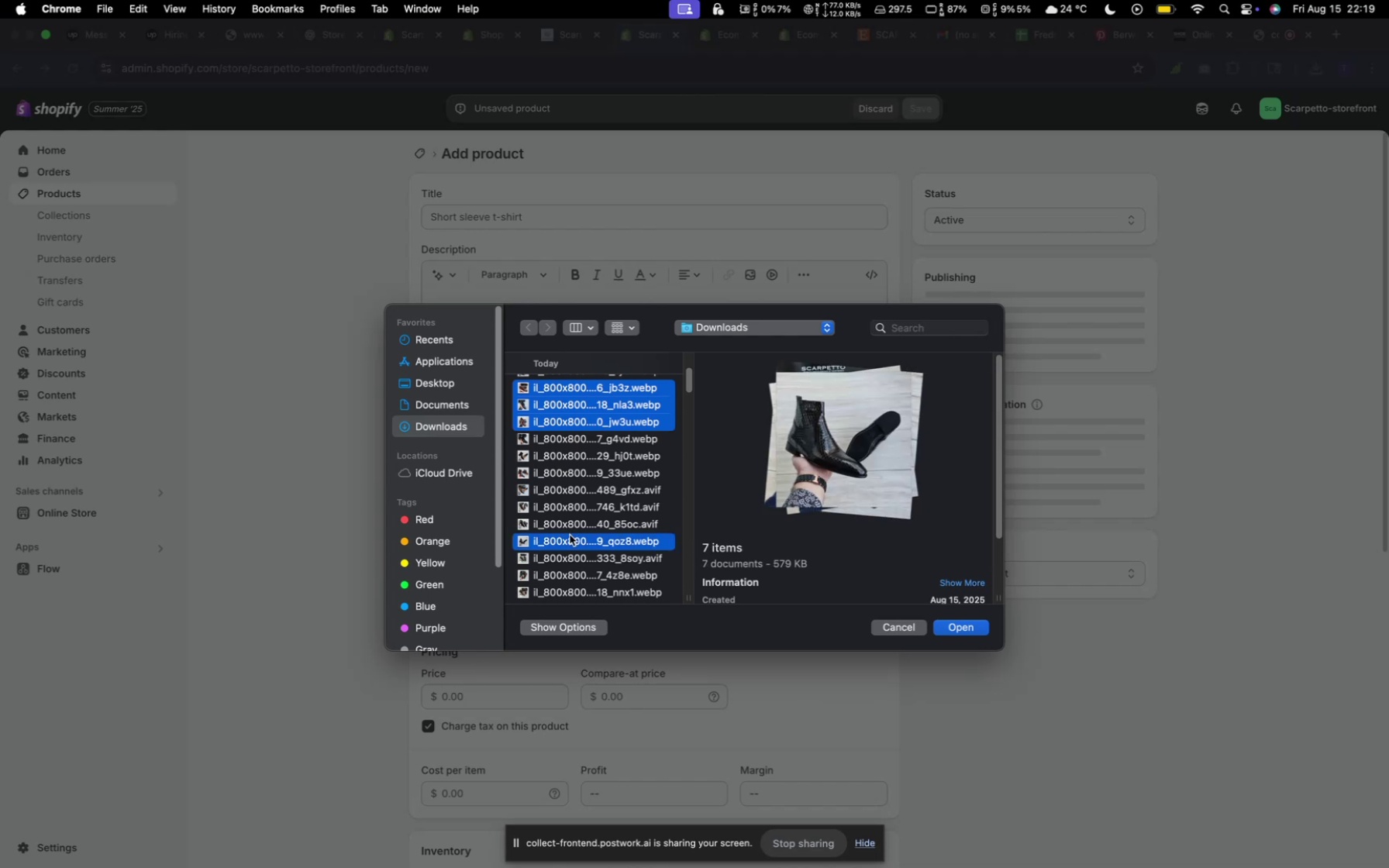 
hold_key(key=CommandLeft, duration=0.49)
left_click([570, 535])
 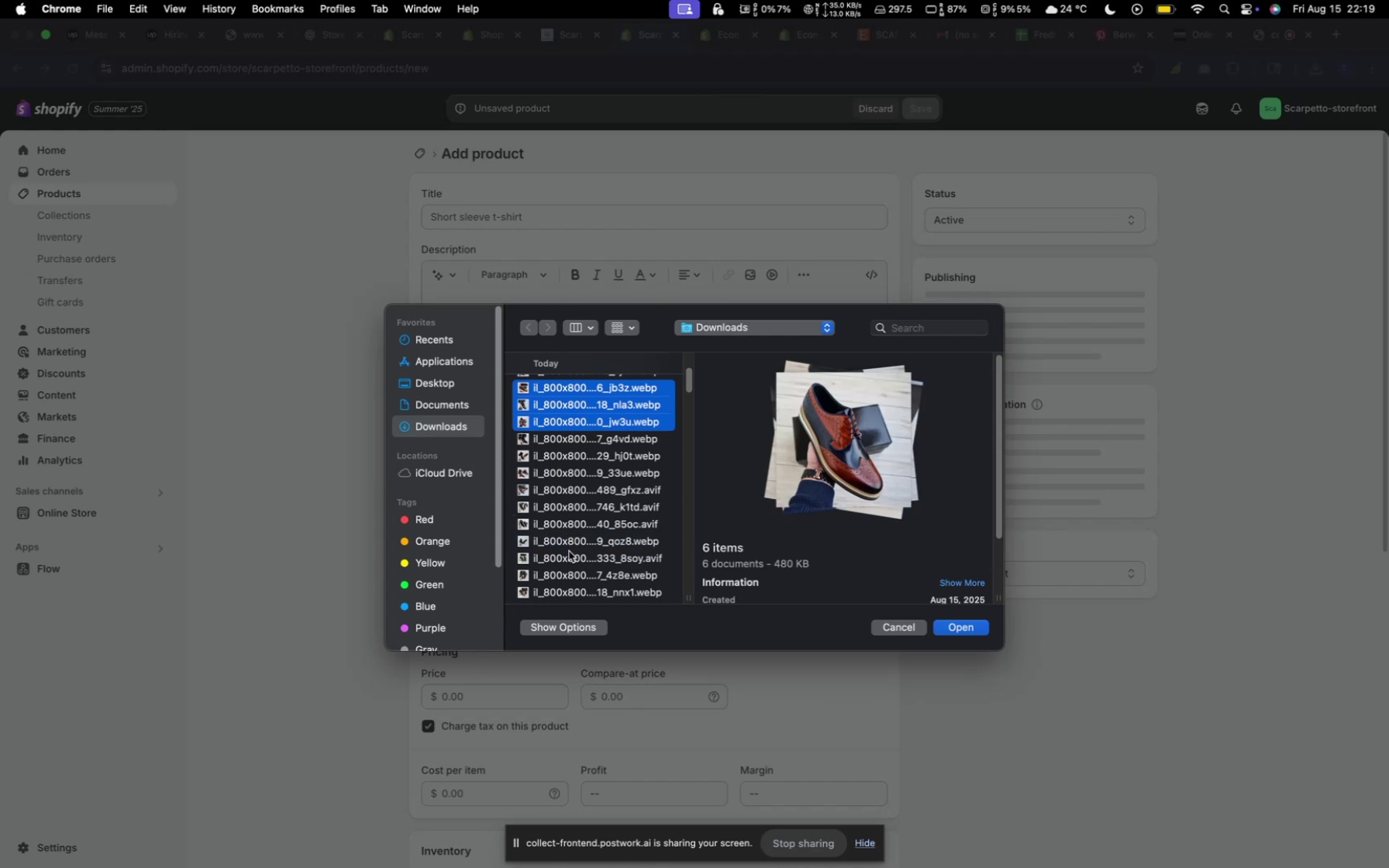 
hold_key(key=CommandLeft, duration=0.64)
 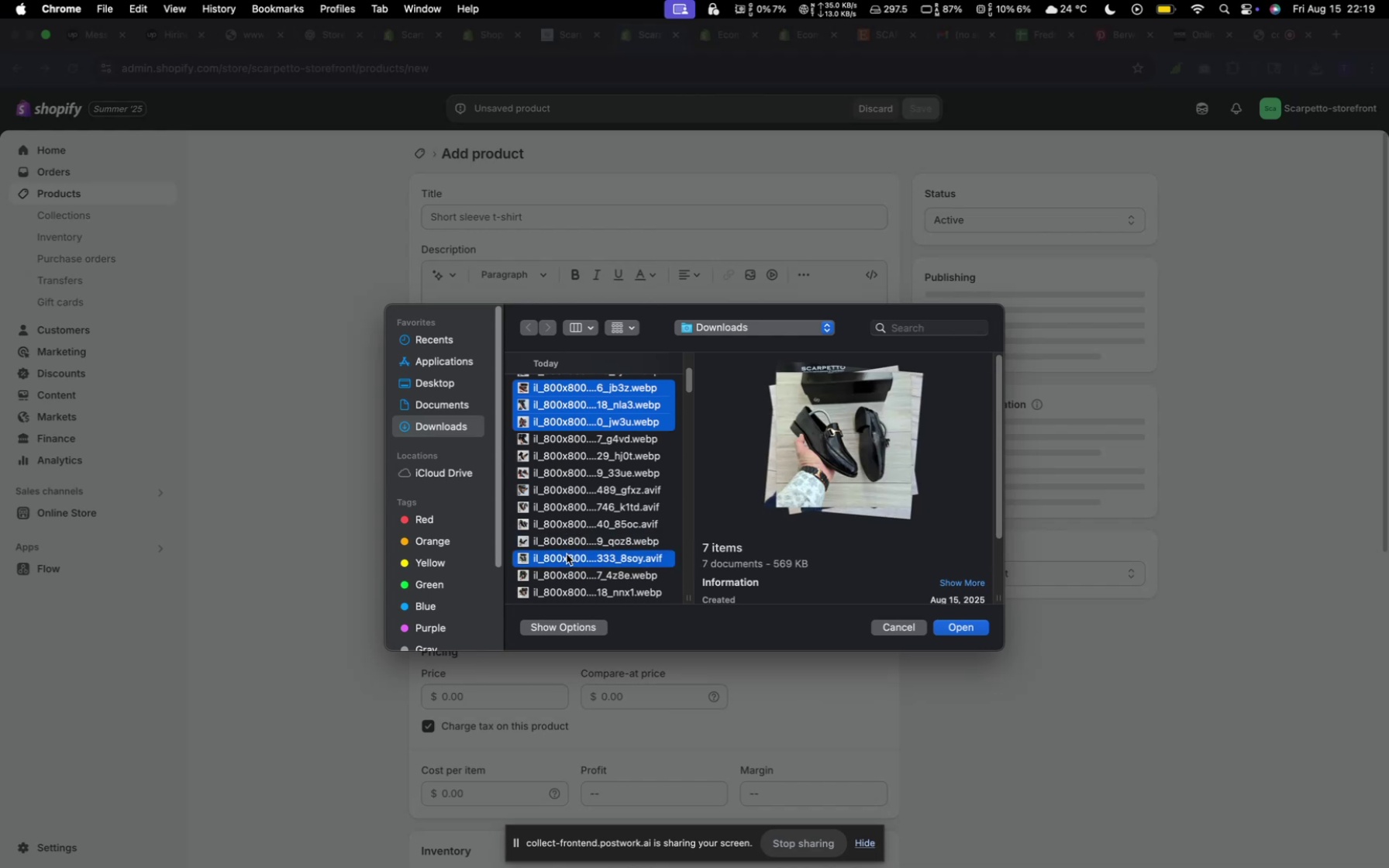 
hold_key(key=CommandLeft, duration=0.39)
 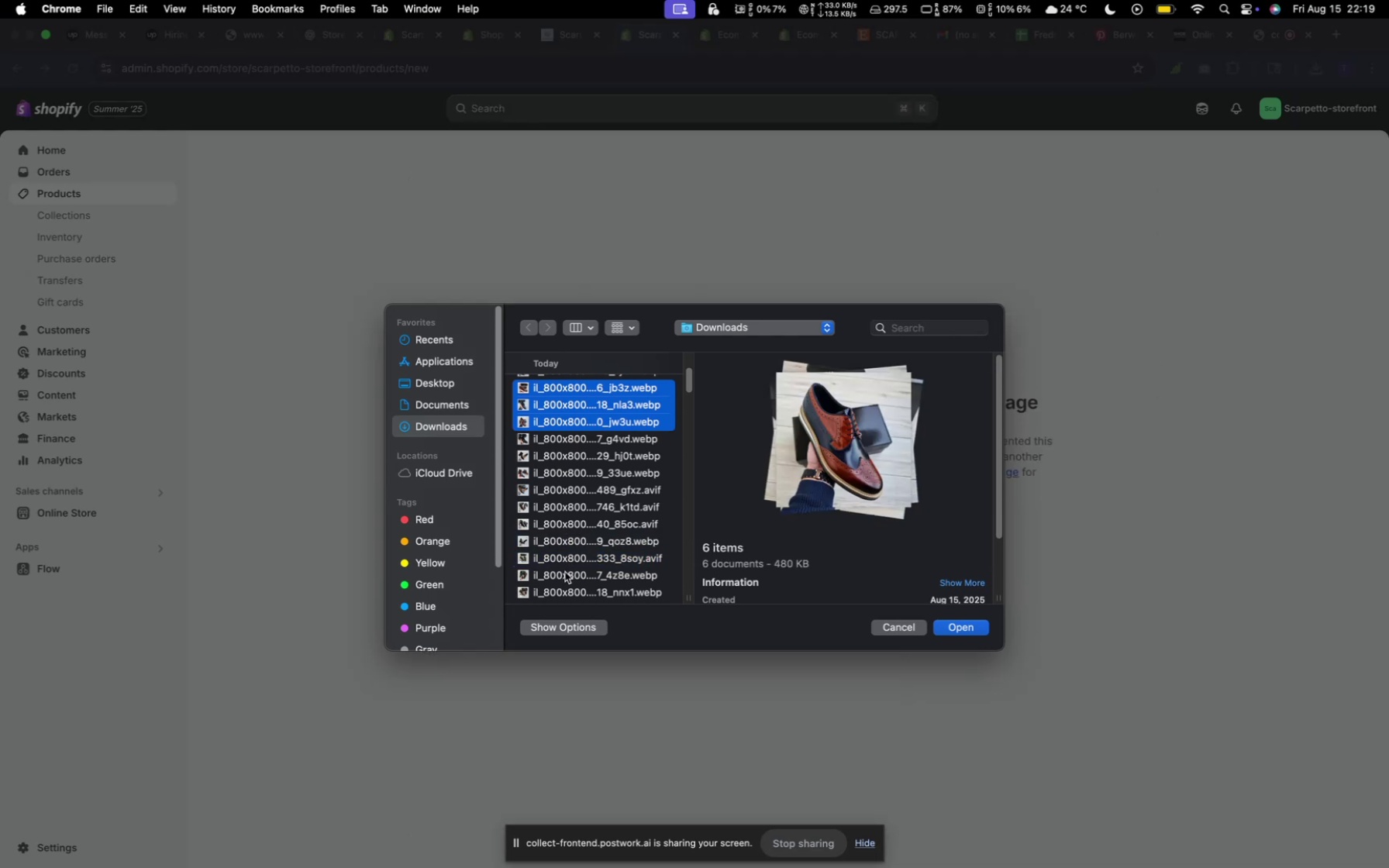 
hold_key(key=CommandLeft, duration=0.5)
 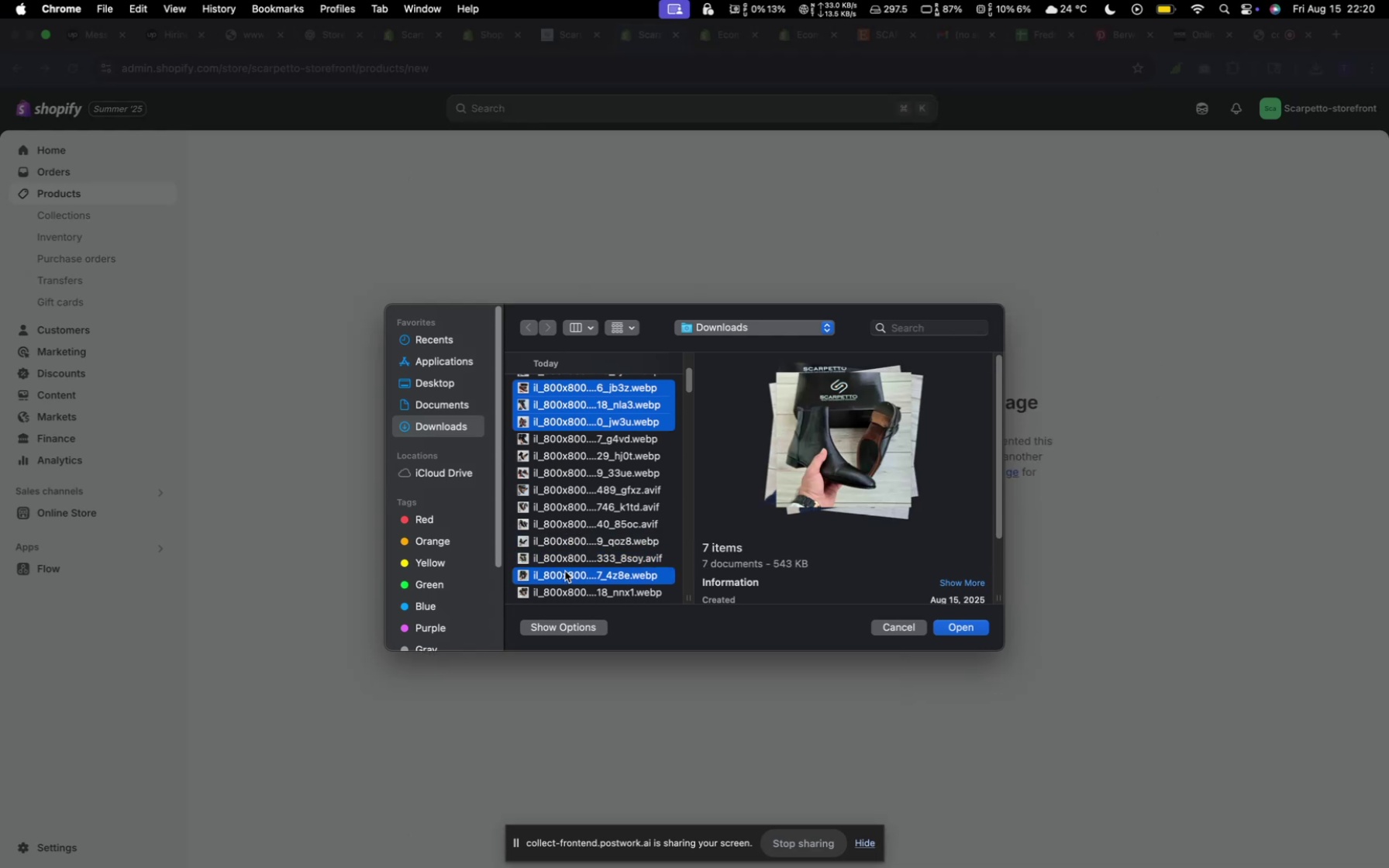 
hold_key(key=CommandLeft, duration=0.4)
left_click([565, 571])
 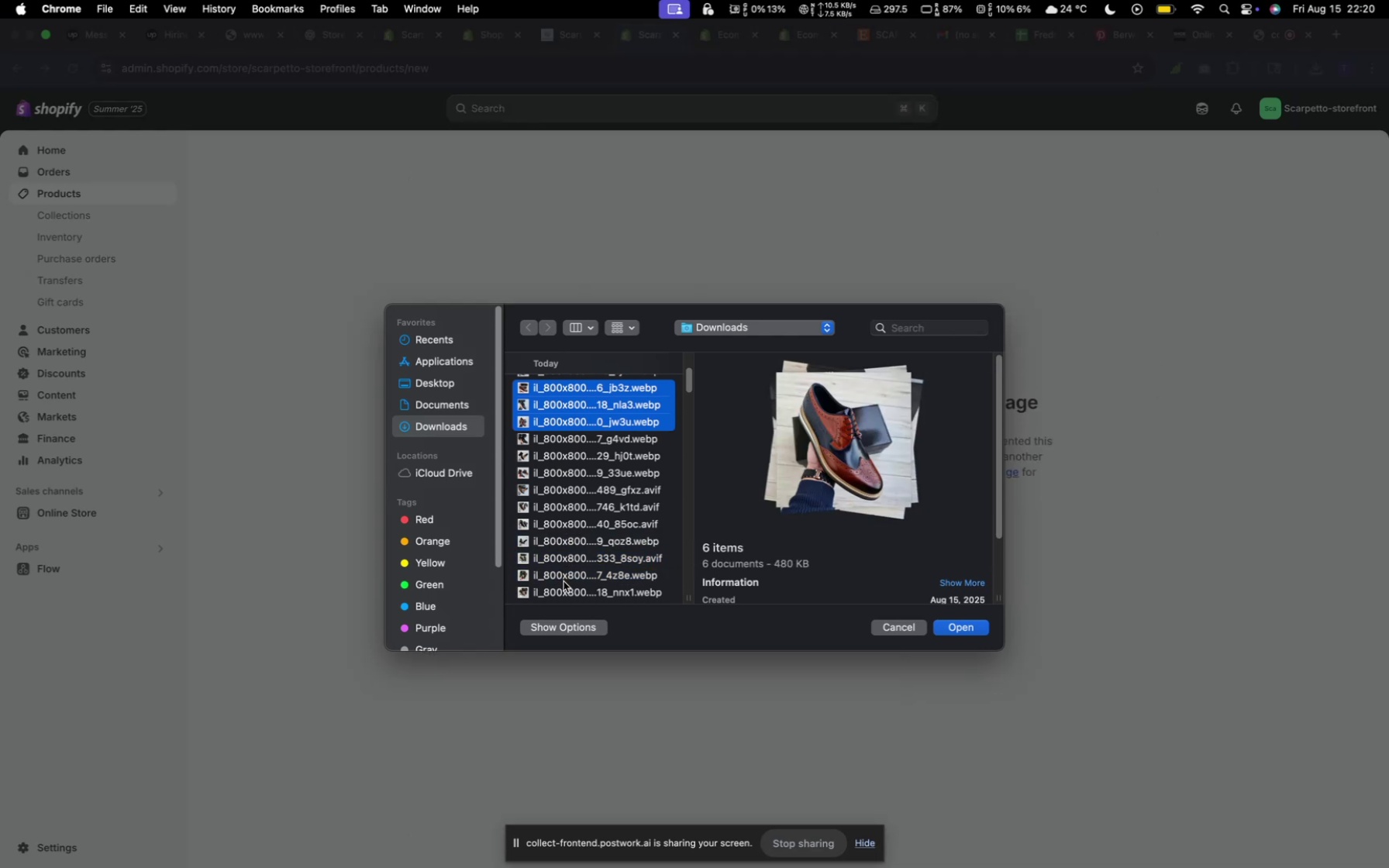 
hold_key(key=CommandLeft, duration=0.92)
left_click([558, 592])
 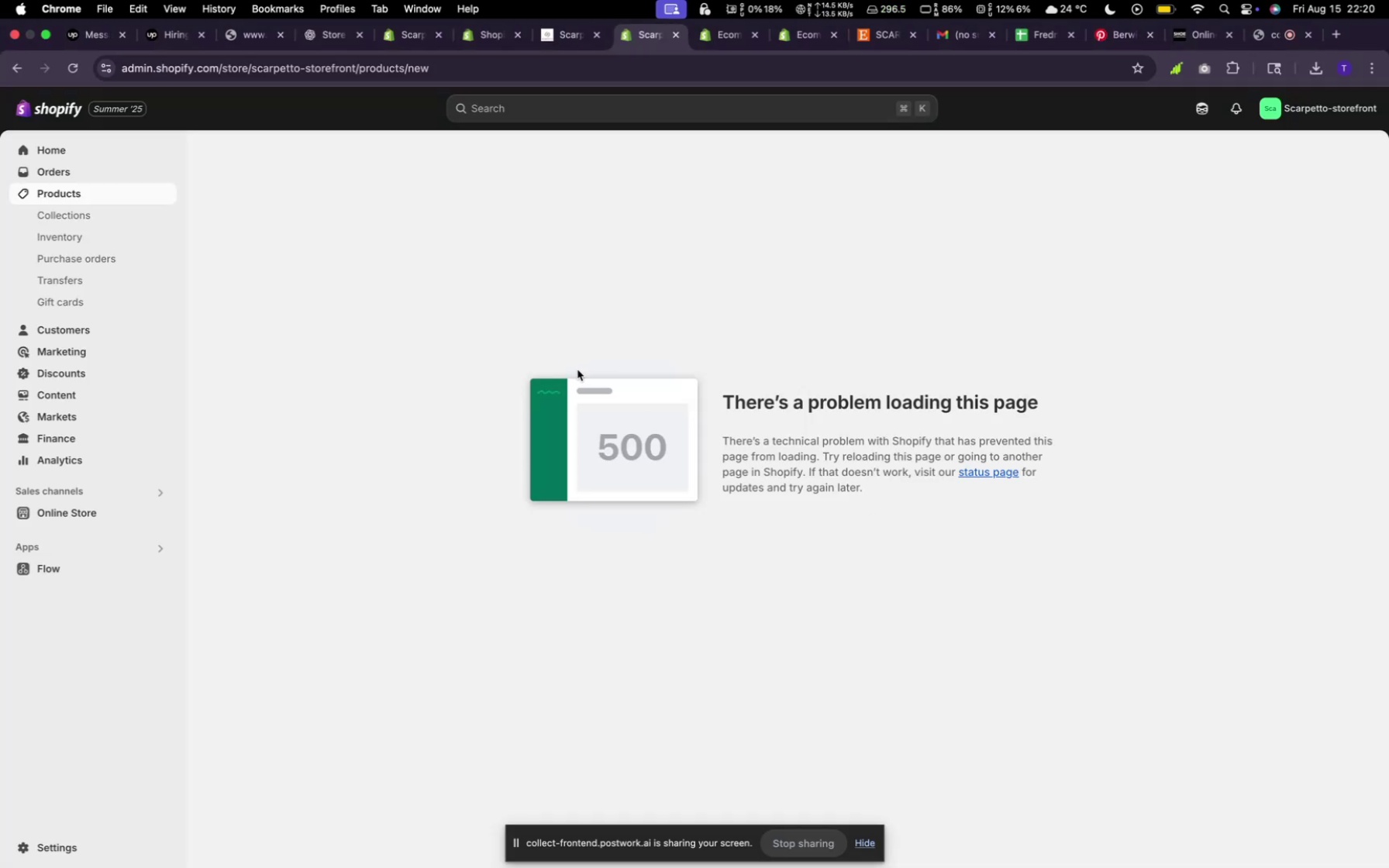 
wait(9.6)
 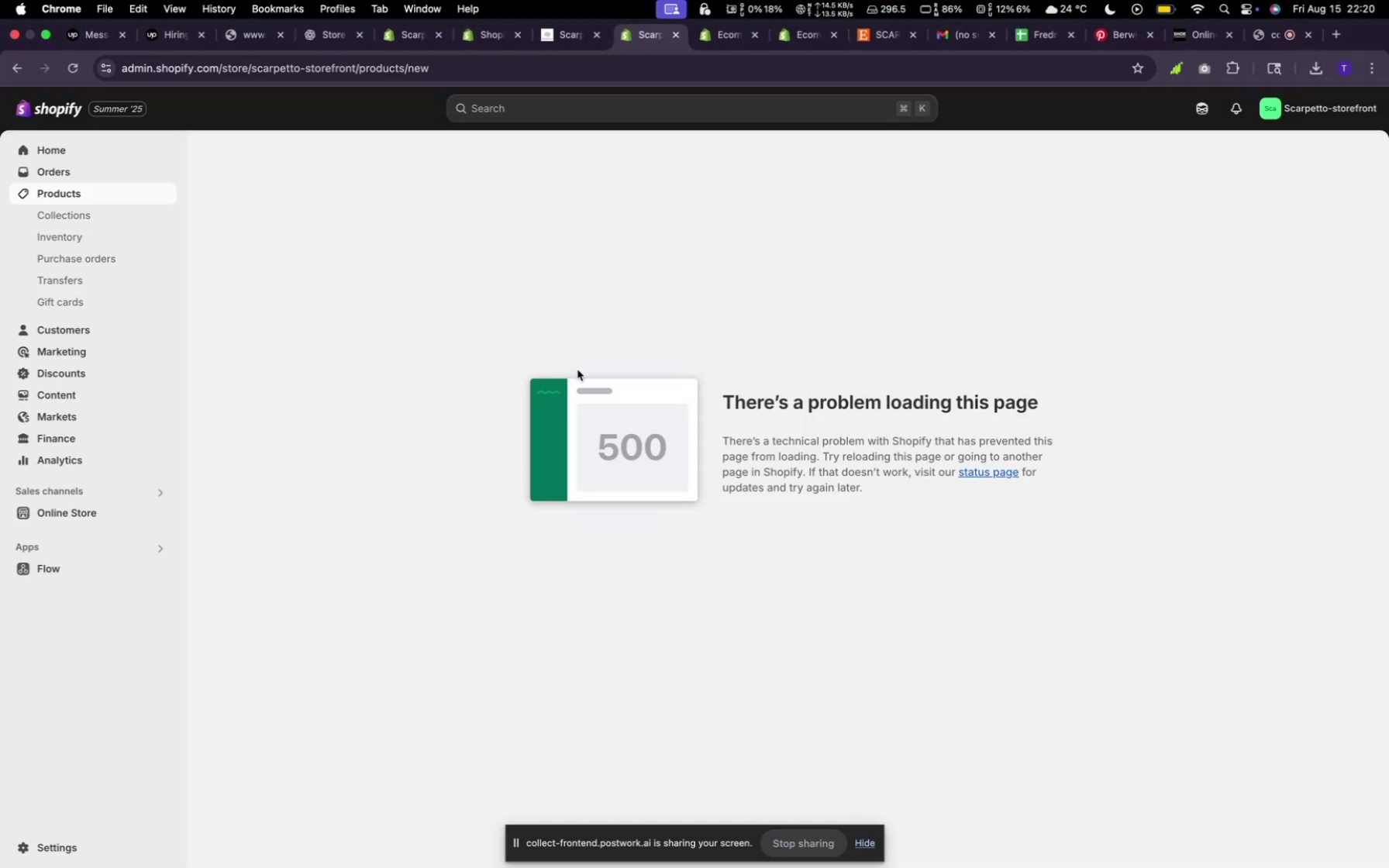 
left_click([83, 67])
 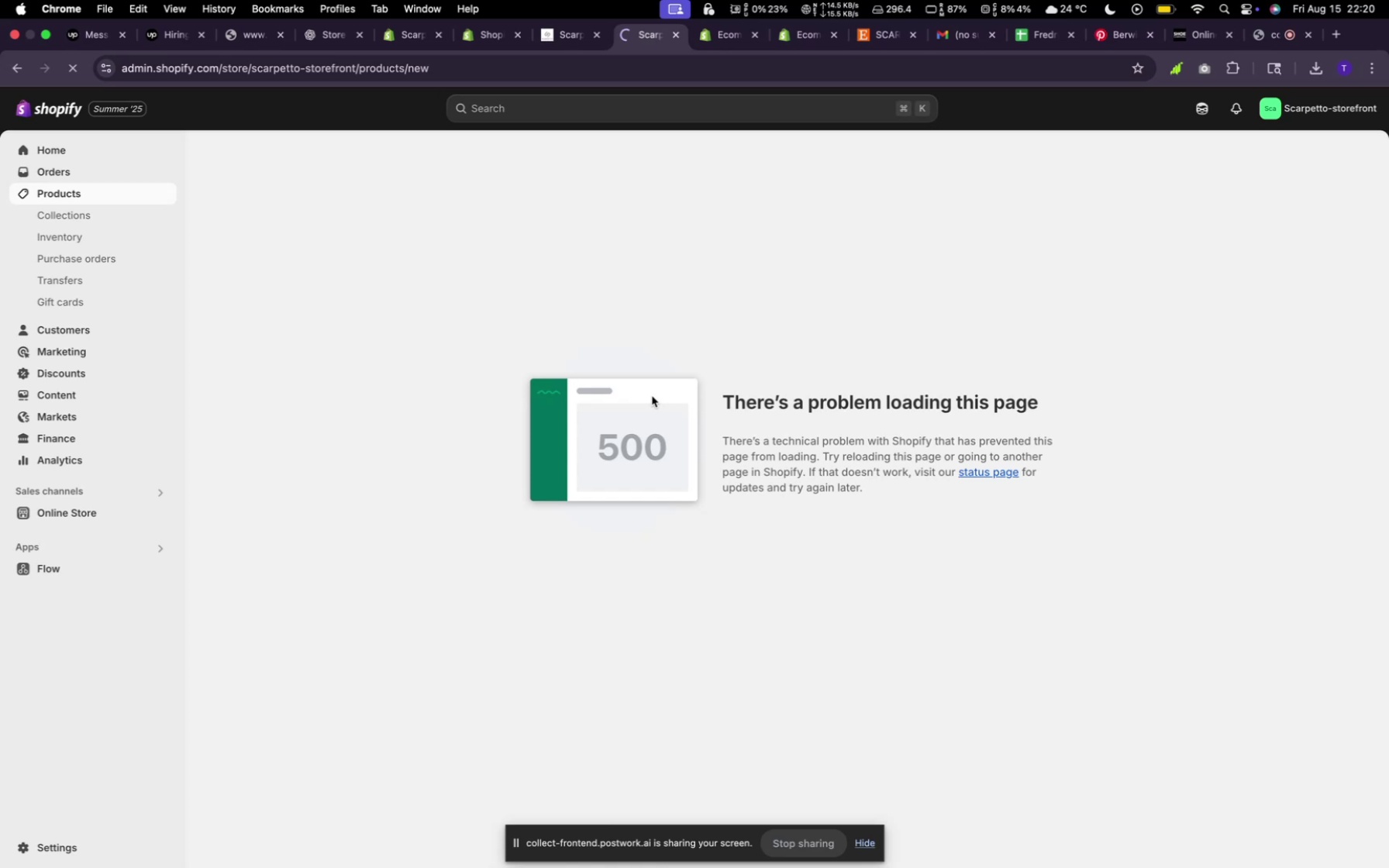 
wait(9.84)
 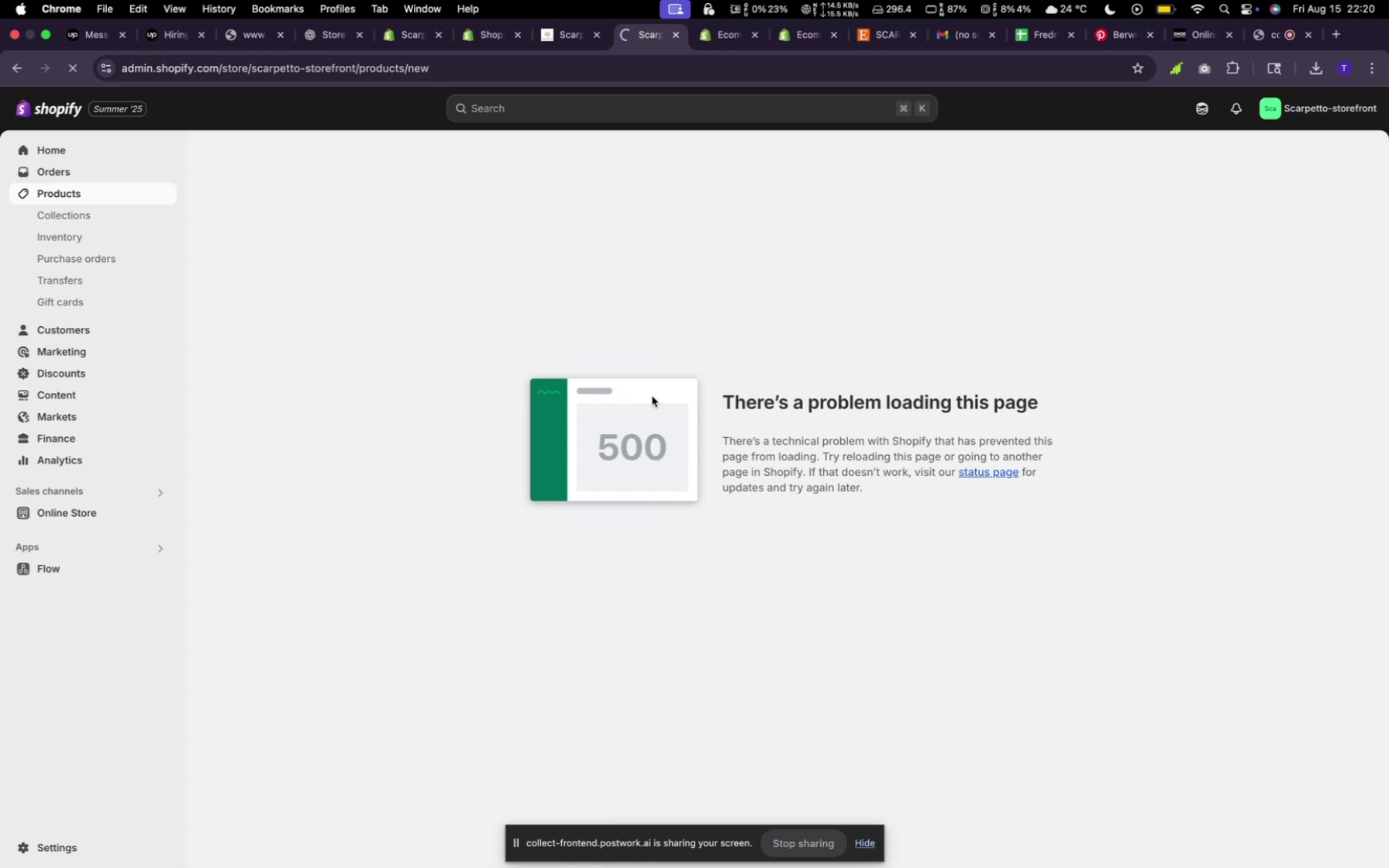 
mouse_move([879, 41])
 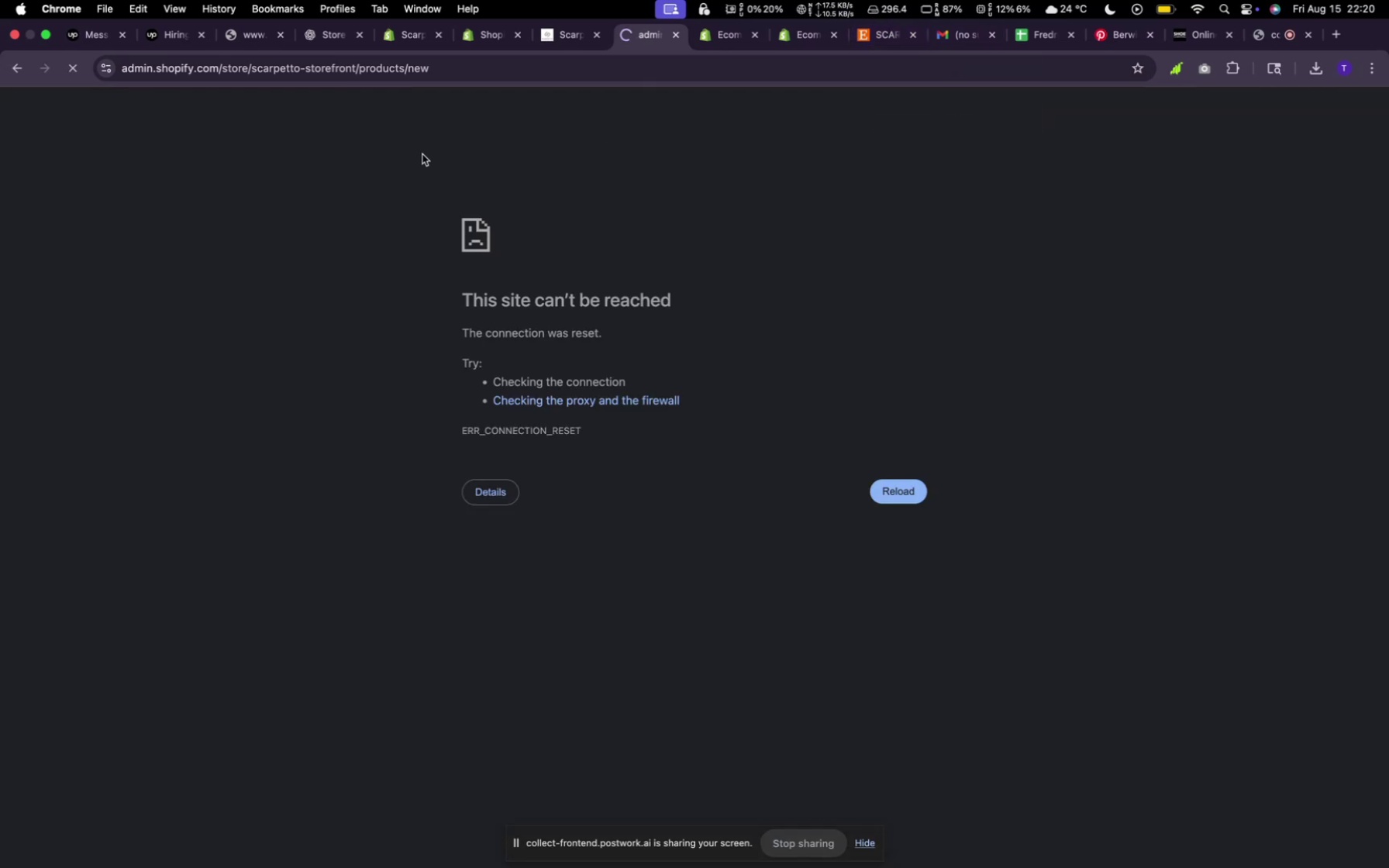 
left_click([422, 154])
 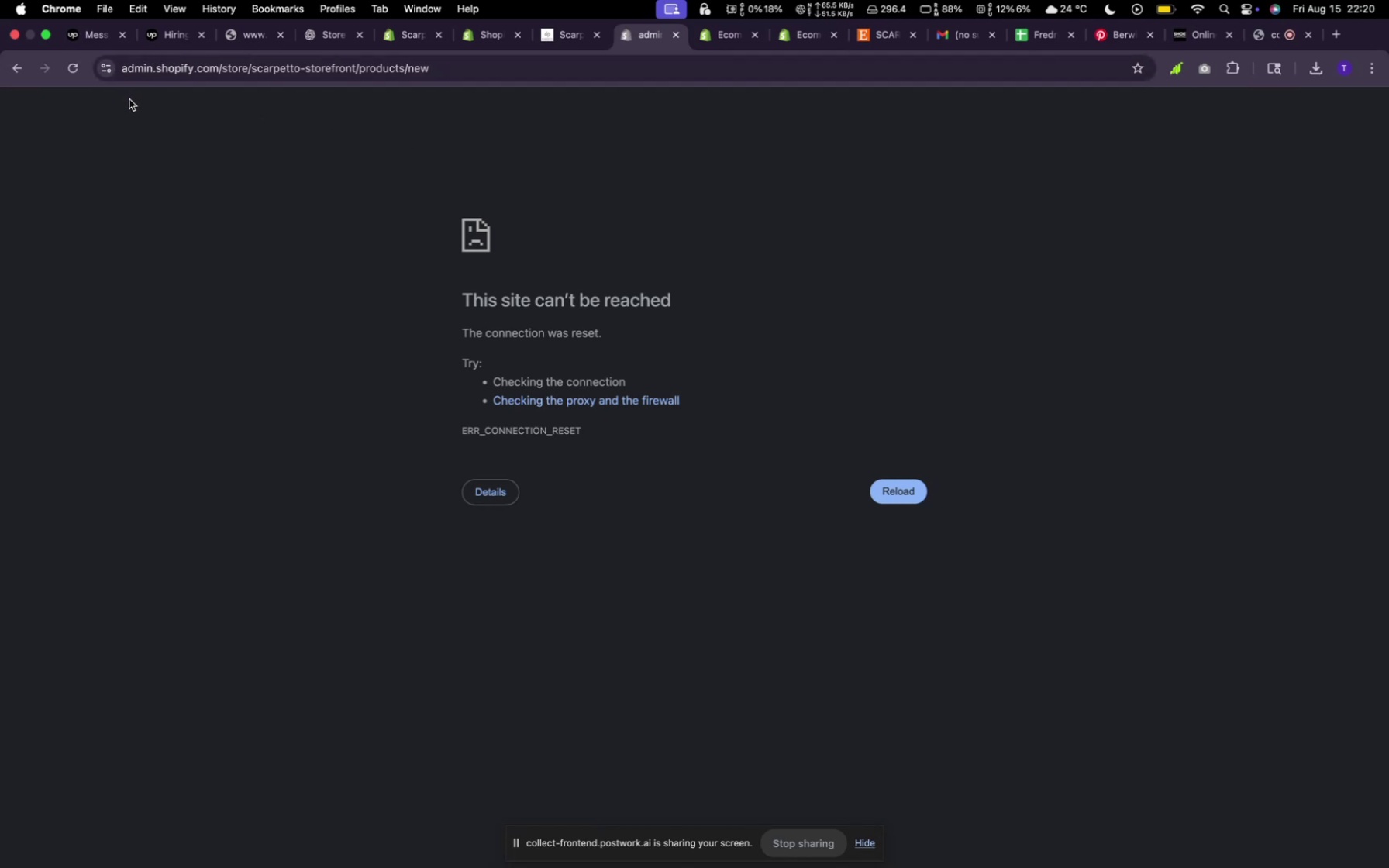 
left_click([73, 78])
 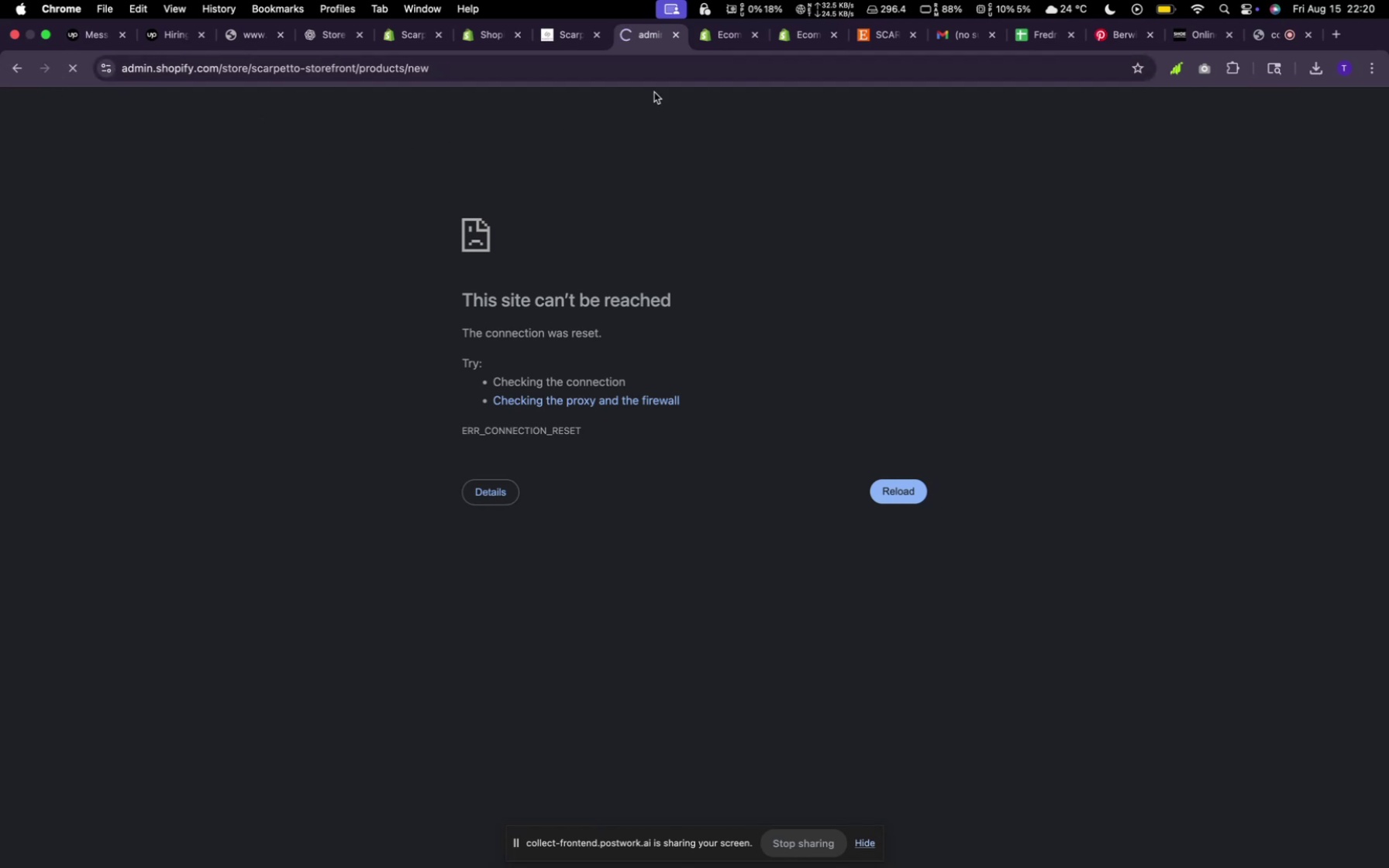 
mouse_move([755, 42])
 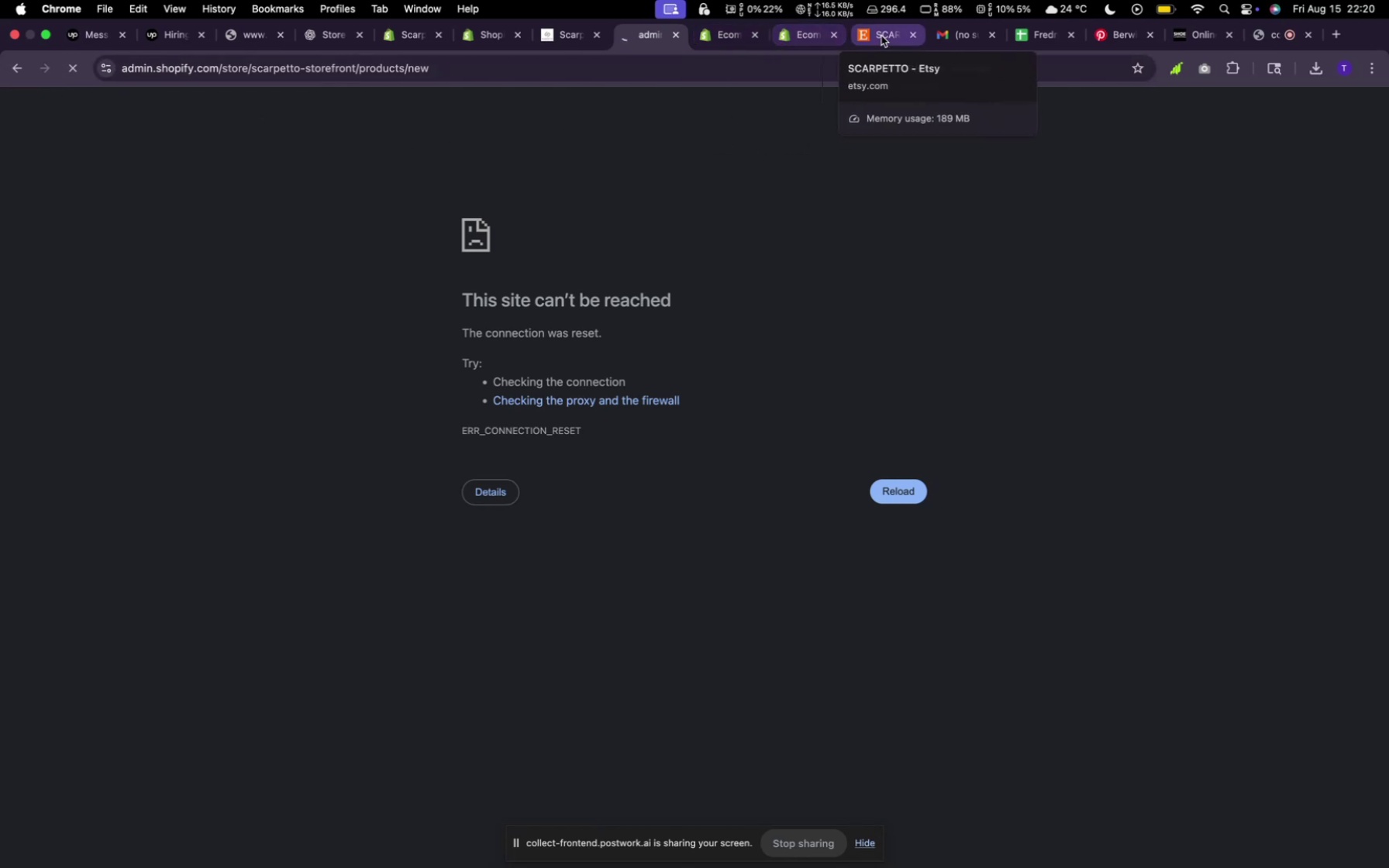 
left_click([881, 36])
 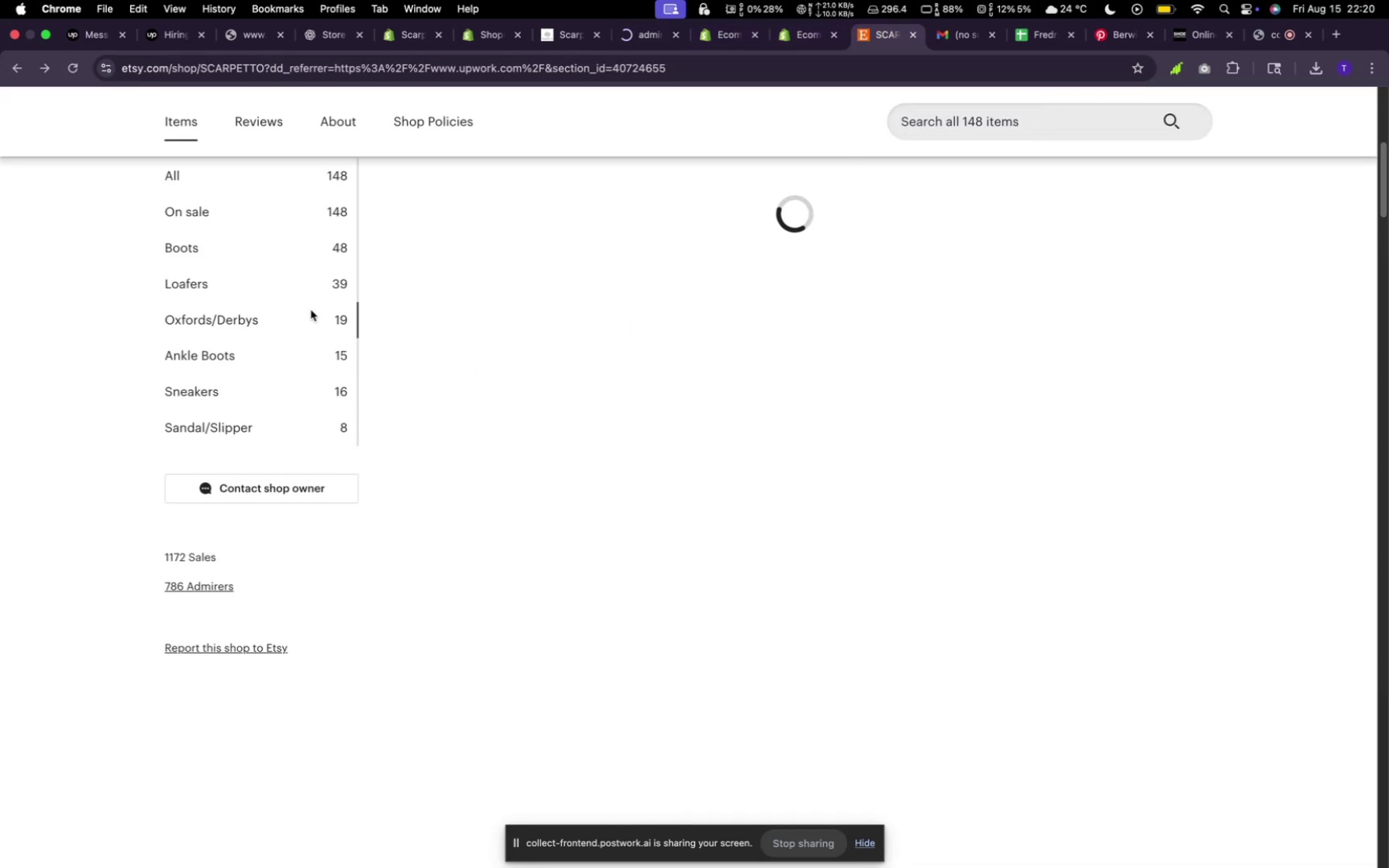 
left_click([315, 286])
 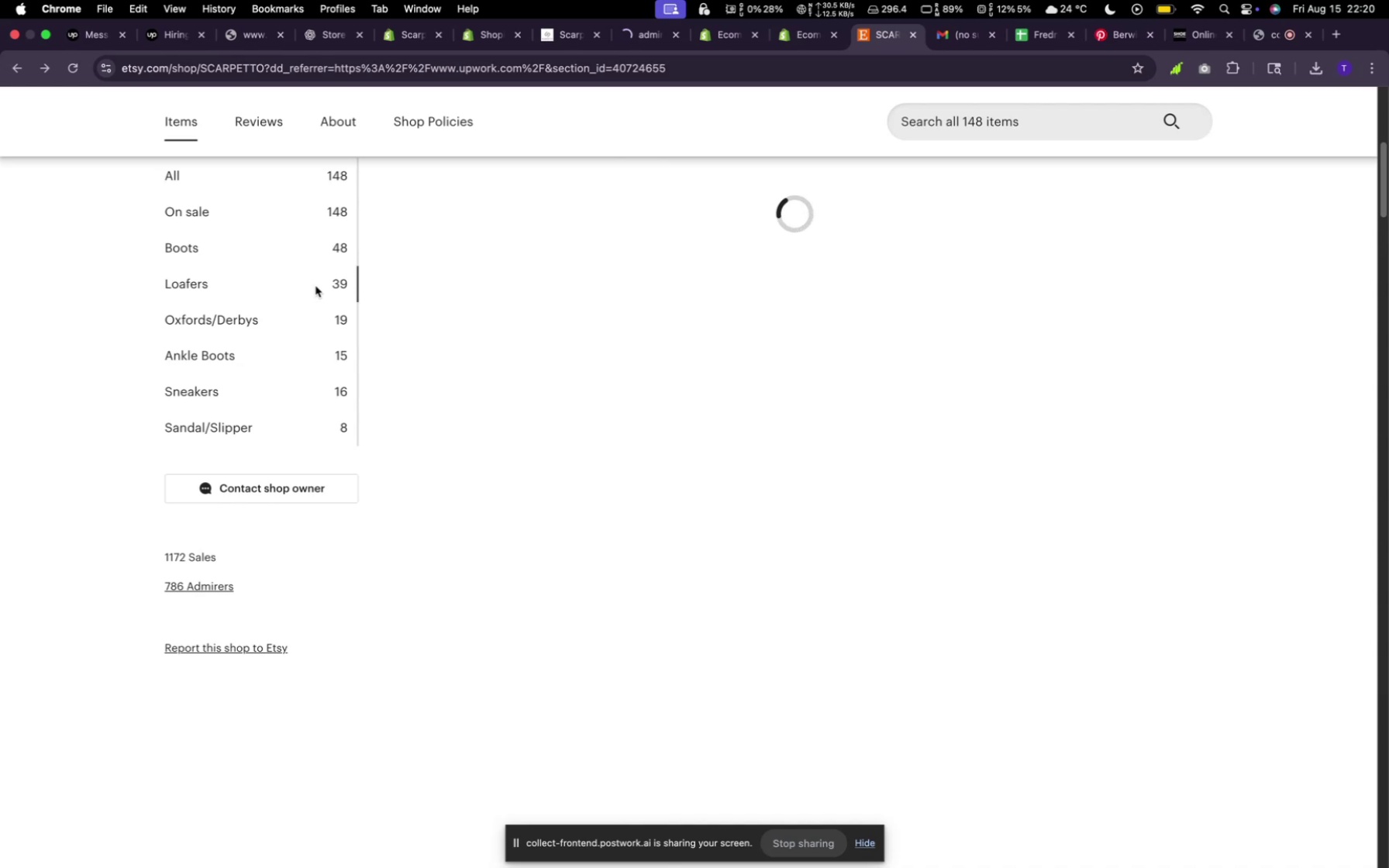 
scroll: coordinate [315, 286], scroll_direction: up, amount: 4.0
 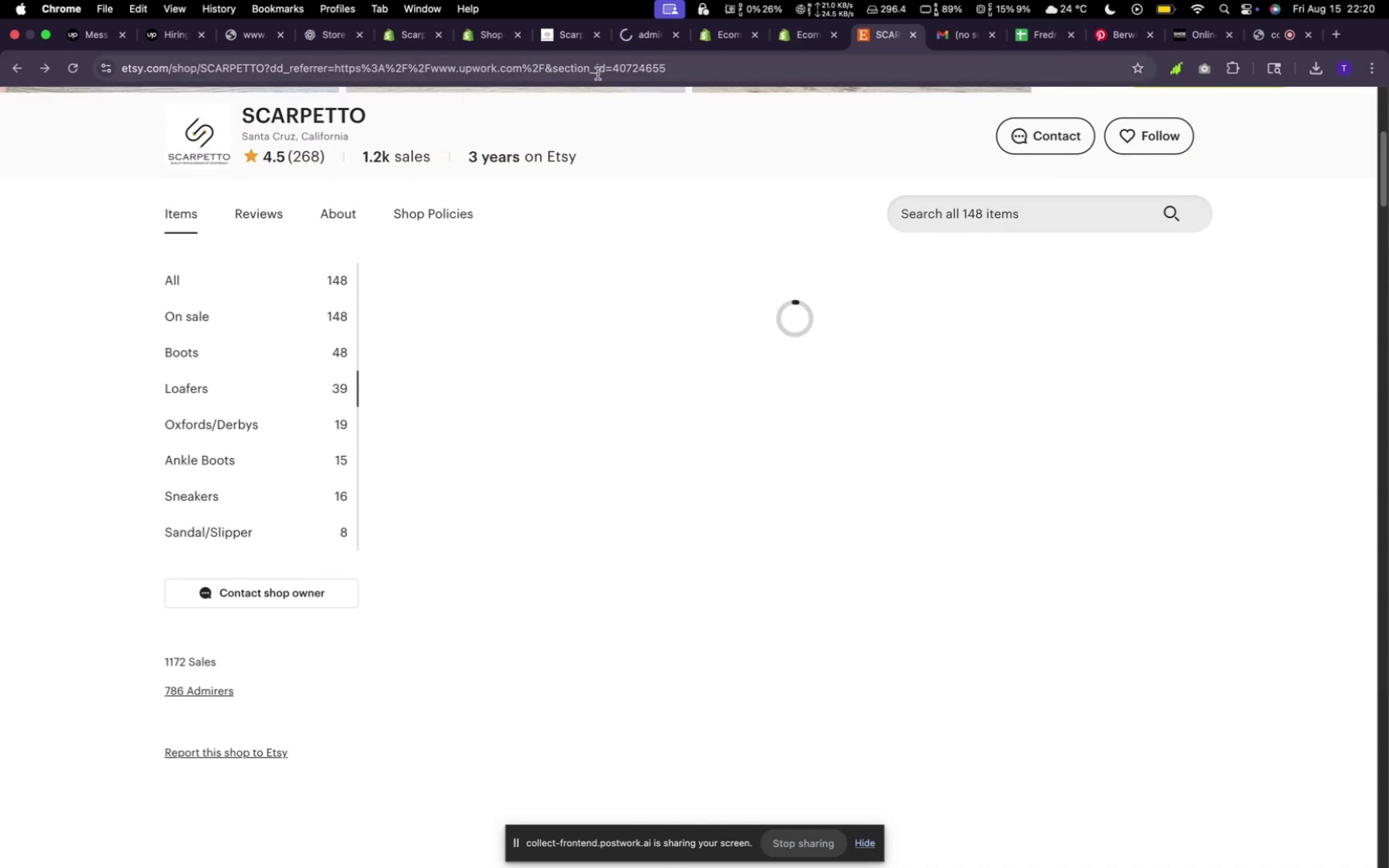 
wait(8.49)
 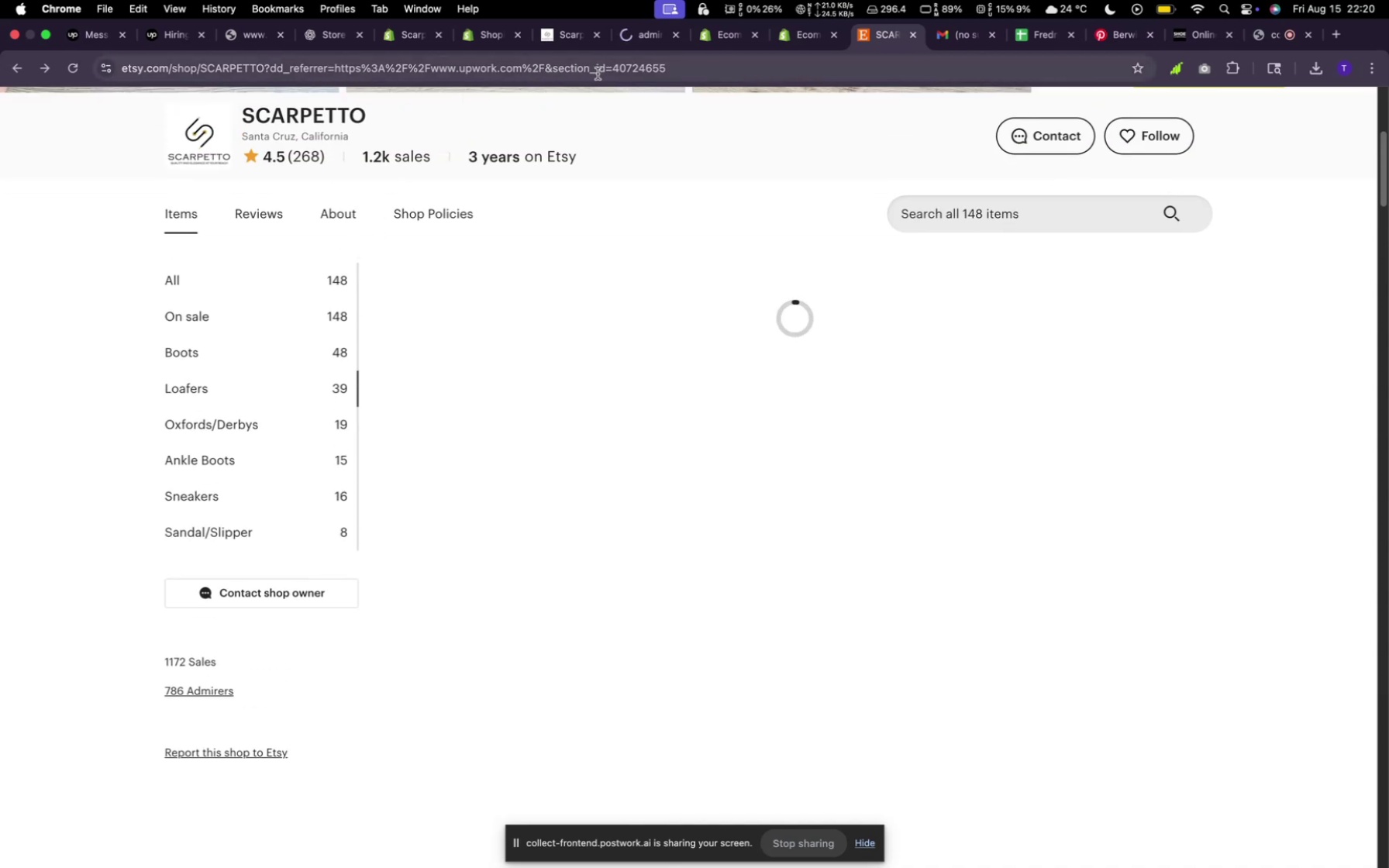 
left_click([640, 33])
 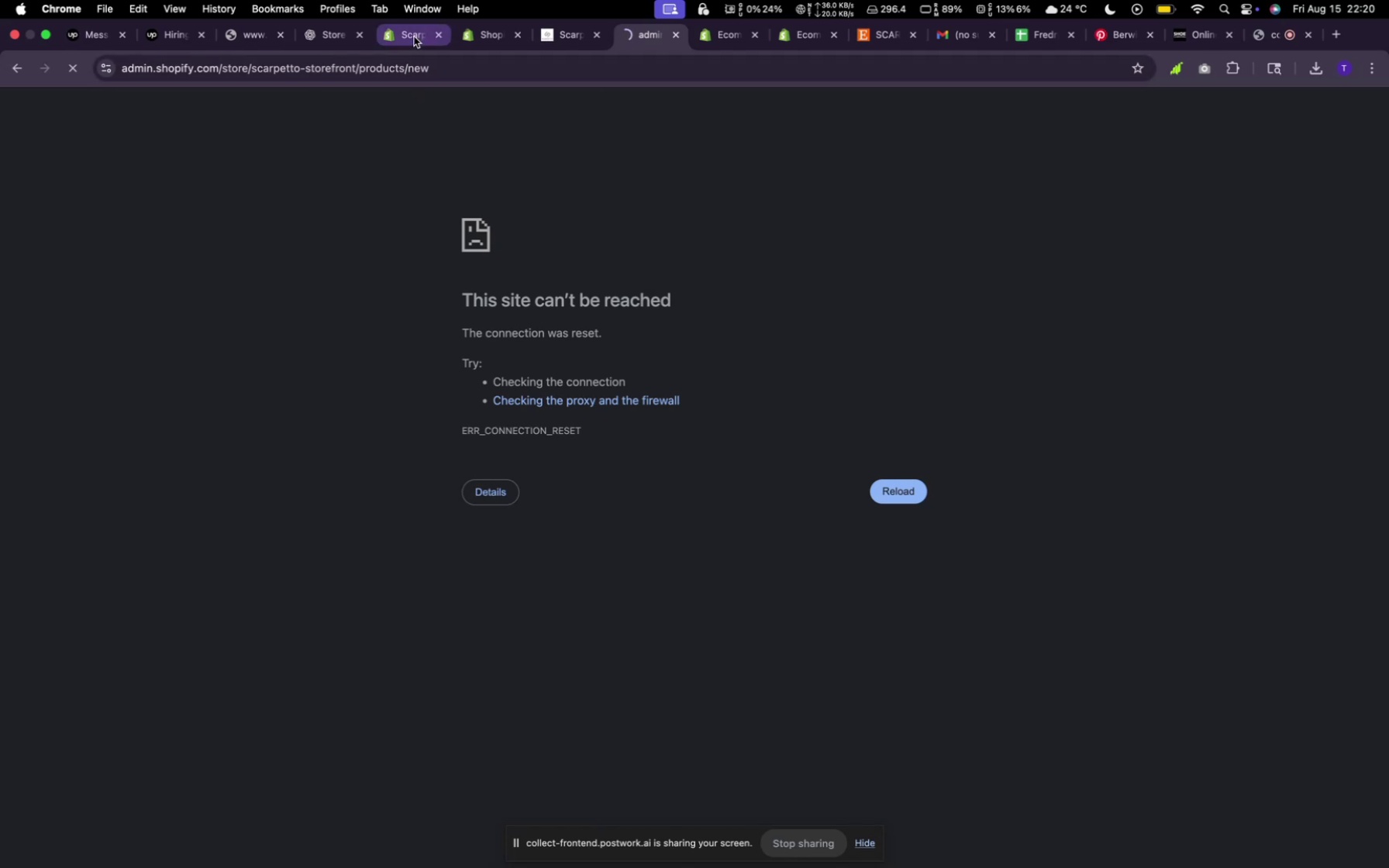 
left_click([414, 36])
 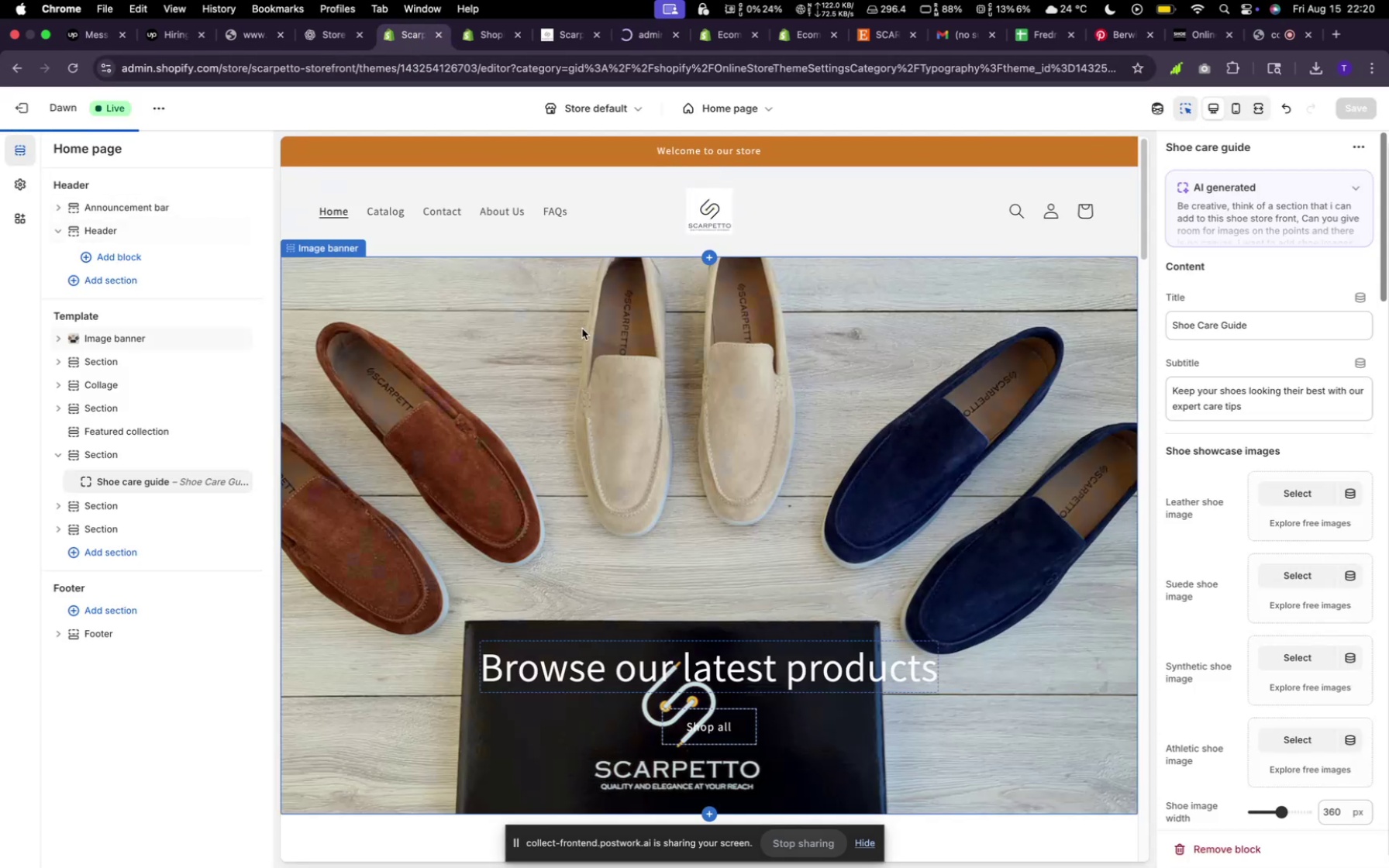 
scroll: coordinate [583, 329], scroll_direction: down, amount: 5.0
 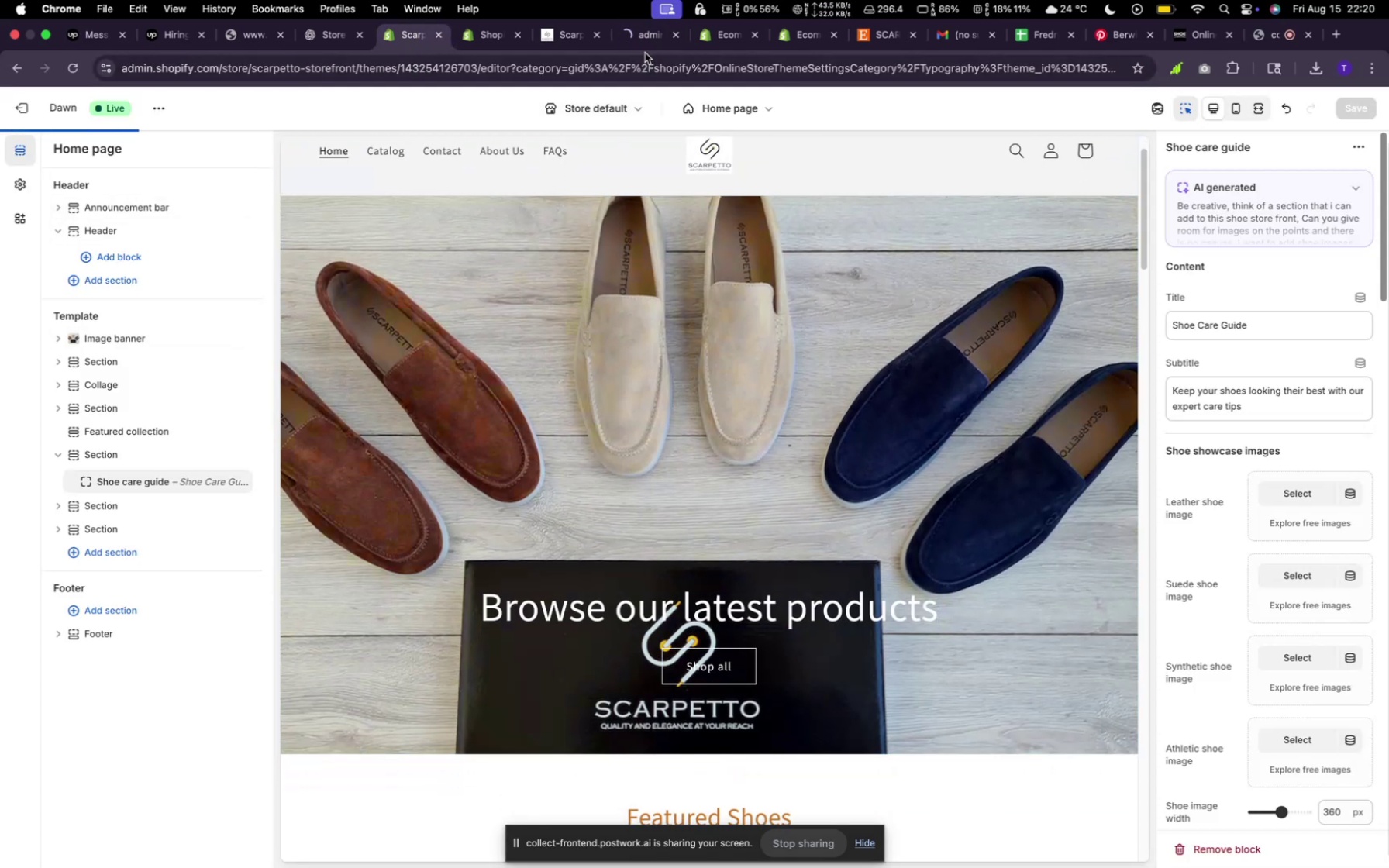 
left_click([645, 41])
 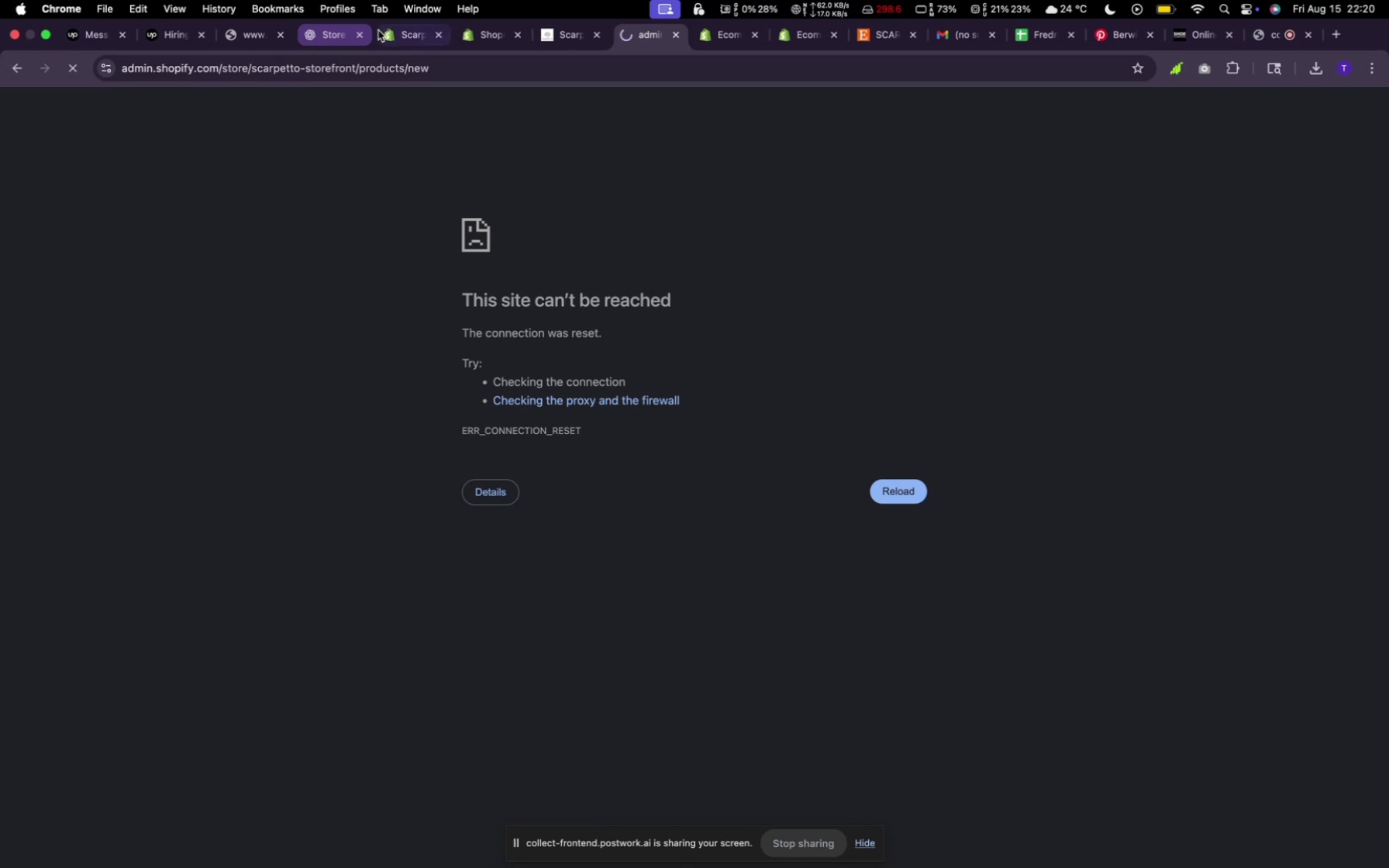 
left_click([394, 36])
 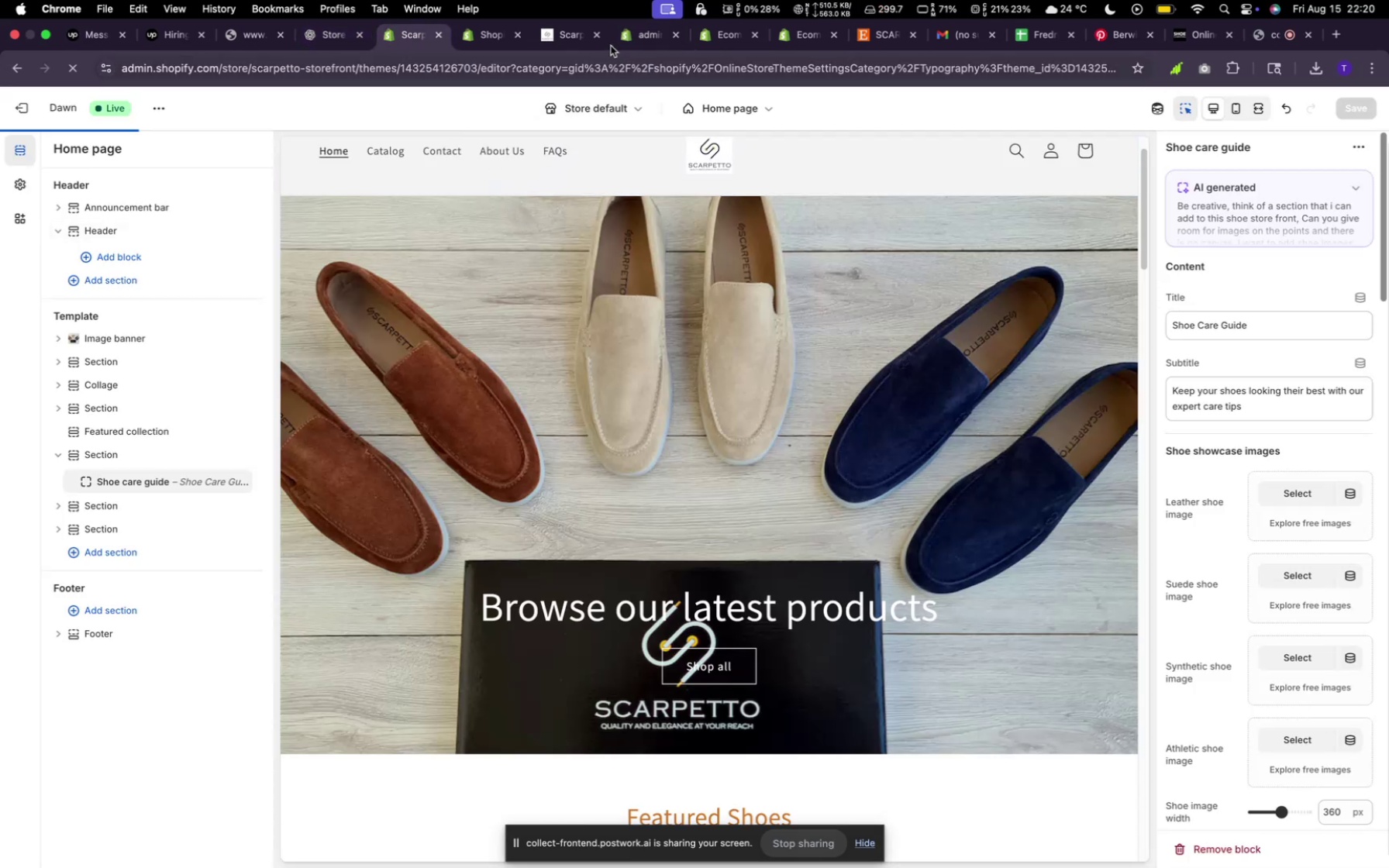 
left_click([627, 29])
 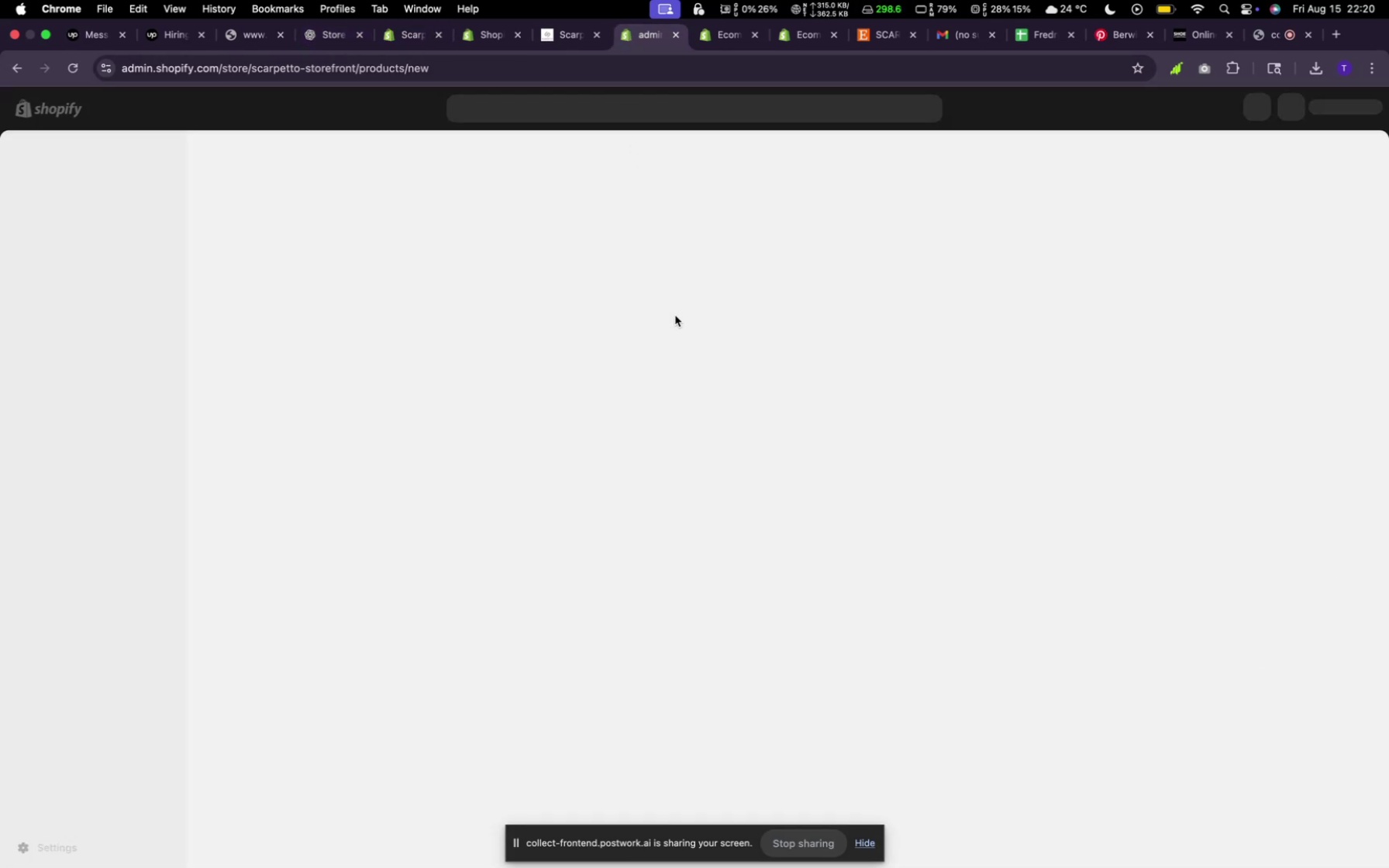 
scroll: coordinate [675, 315], scroll_direction: down, amount: 3.0
 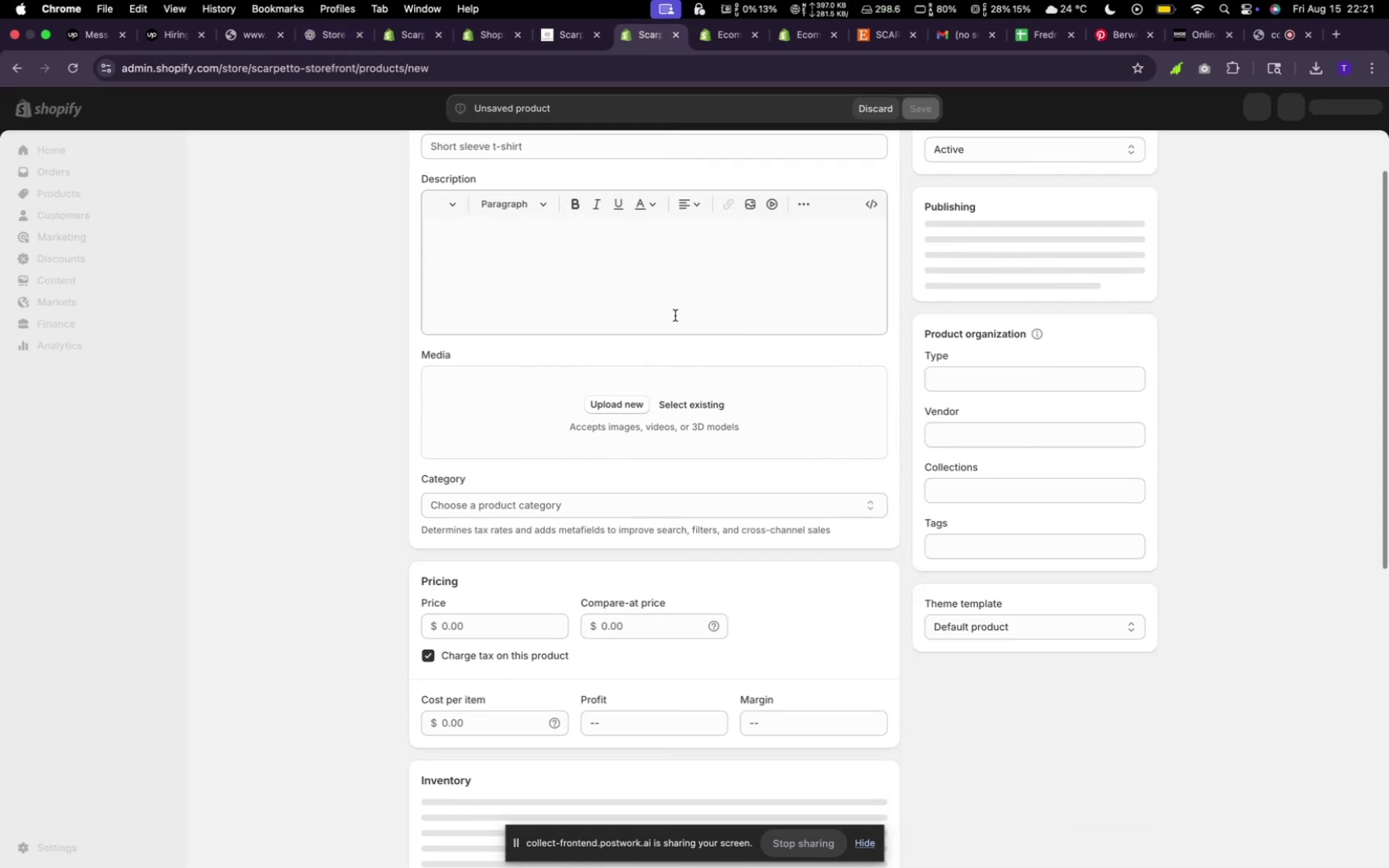 
scroll: coordinate [675, 317], scroll_direction: up, amount: 5.0
 